 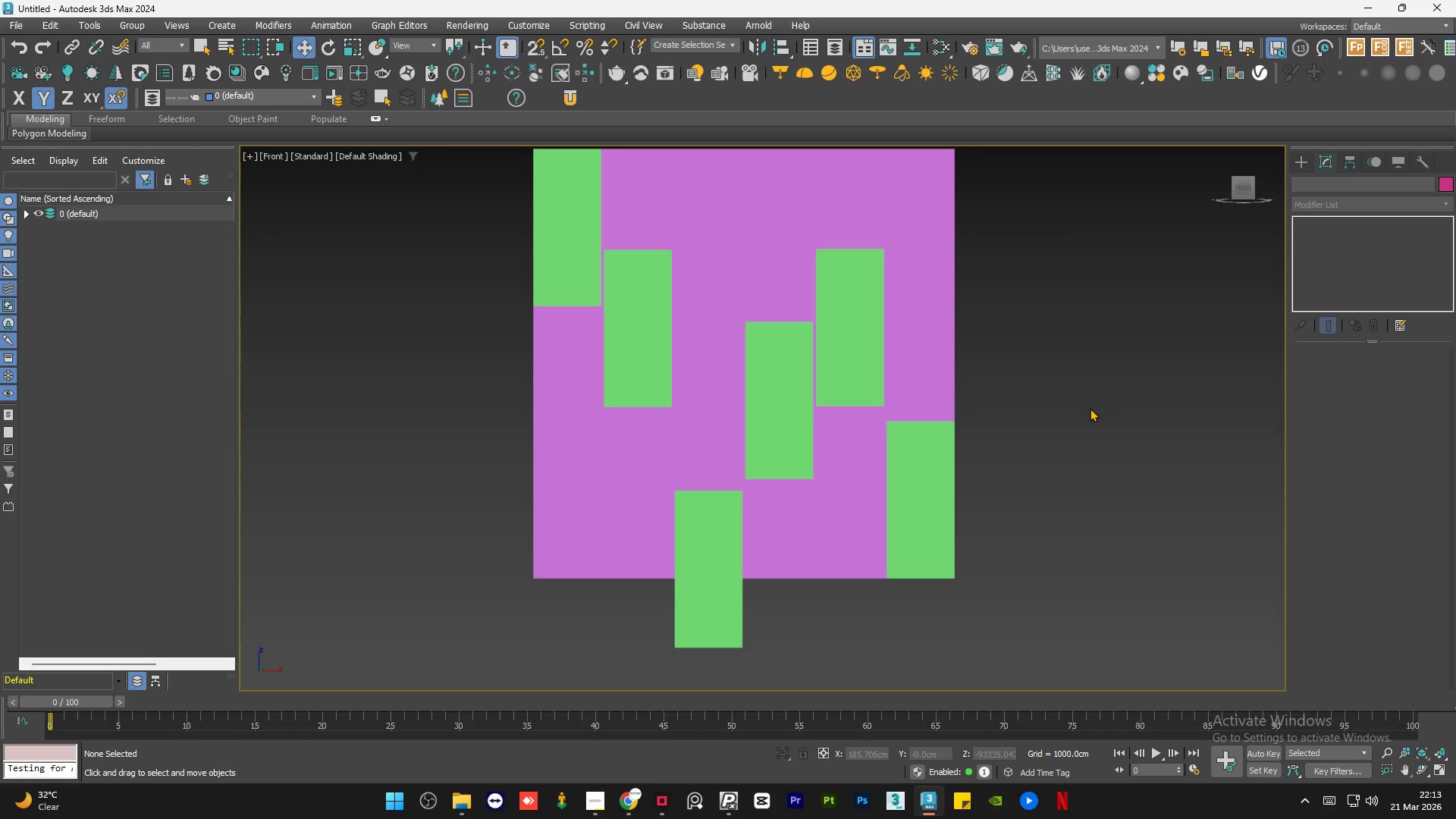 
scroll: coordinate [560, 246], scroll_direction: up, amount: 2.0
 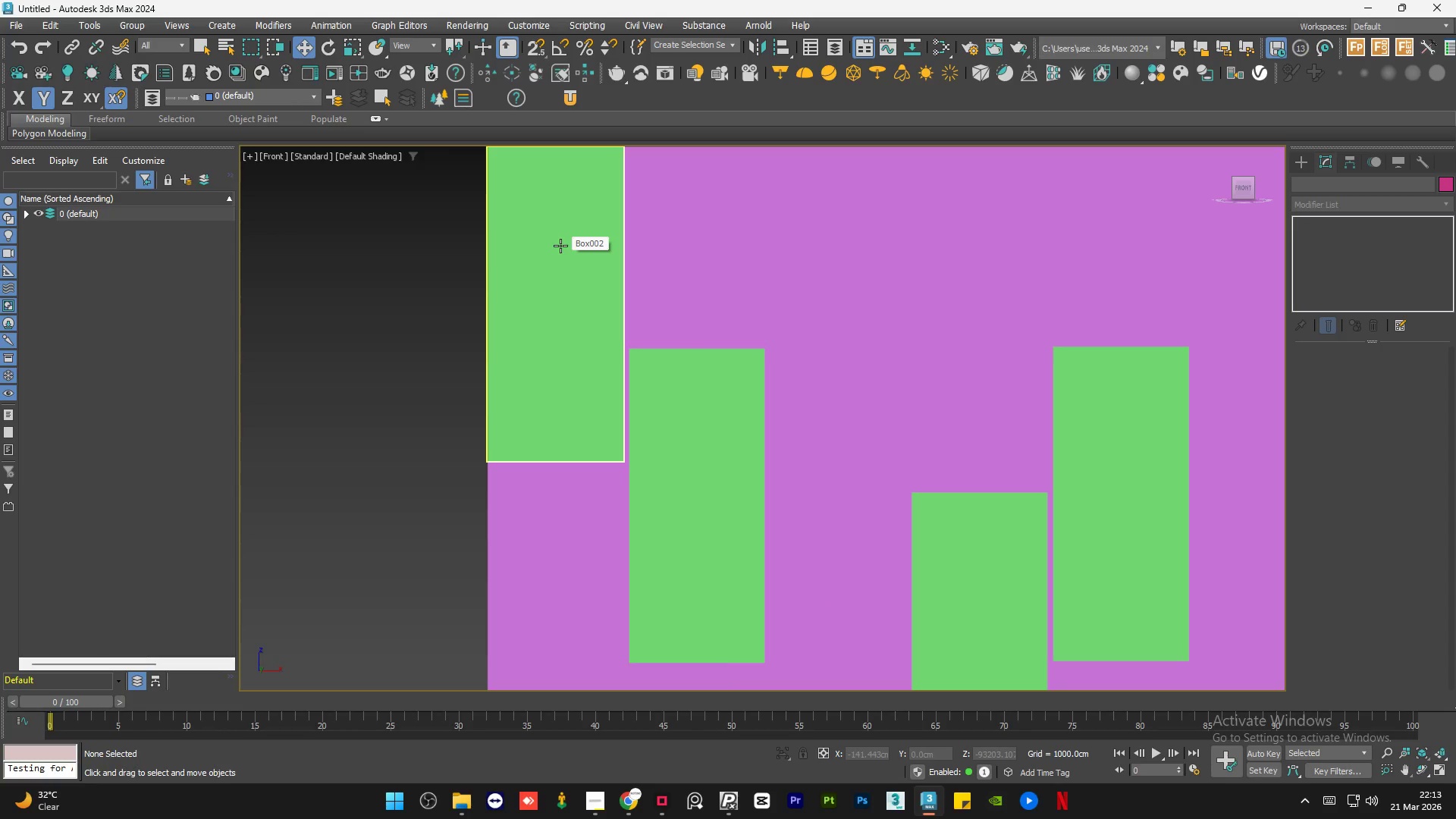 
left_click([560, 246])
 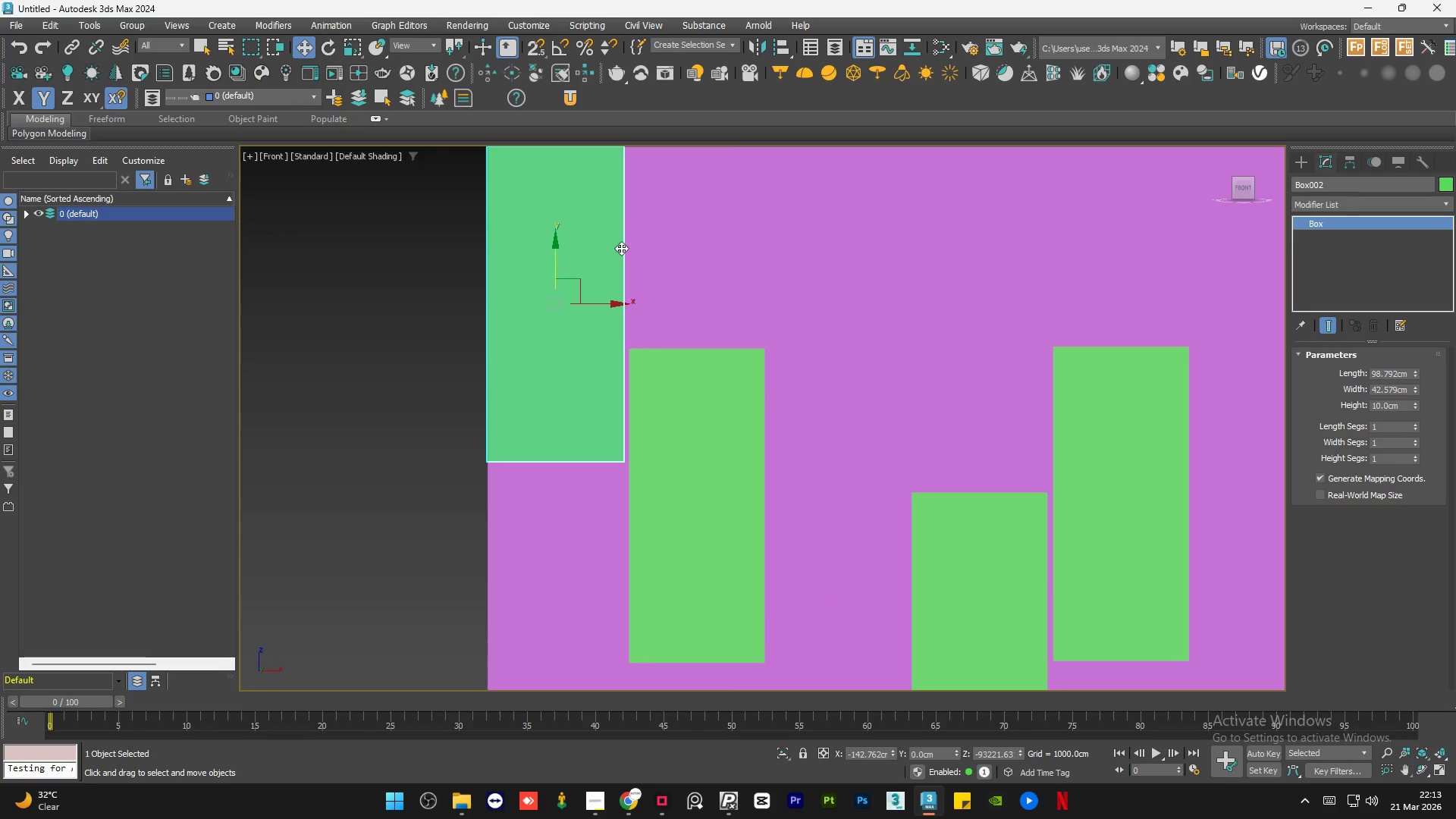 
scroll: coordinate [634, 334], scroll_direction: down, amount: 2.0
 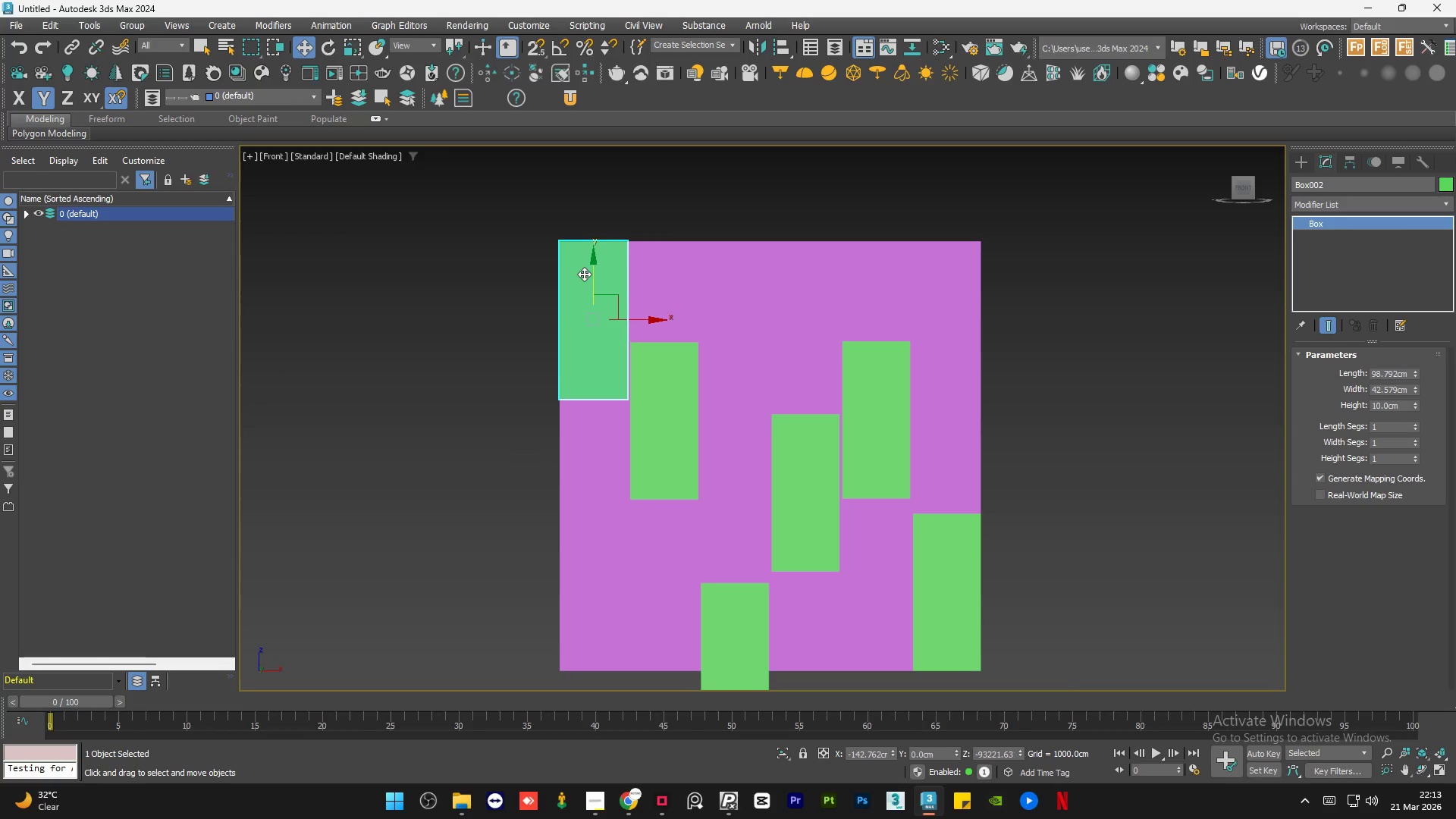 
hold_key(key=ShiftLeft, duration=1.5)
left_click_drag(start_coordinate=[592, 270], to_coordinate=[613, 431])
 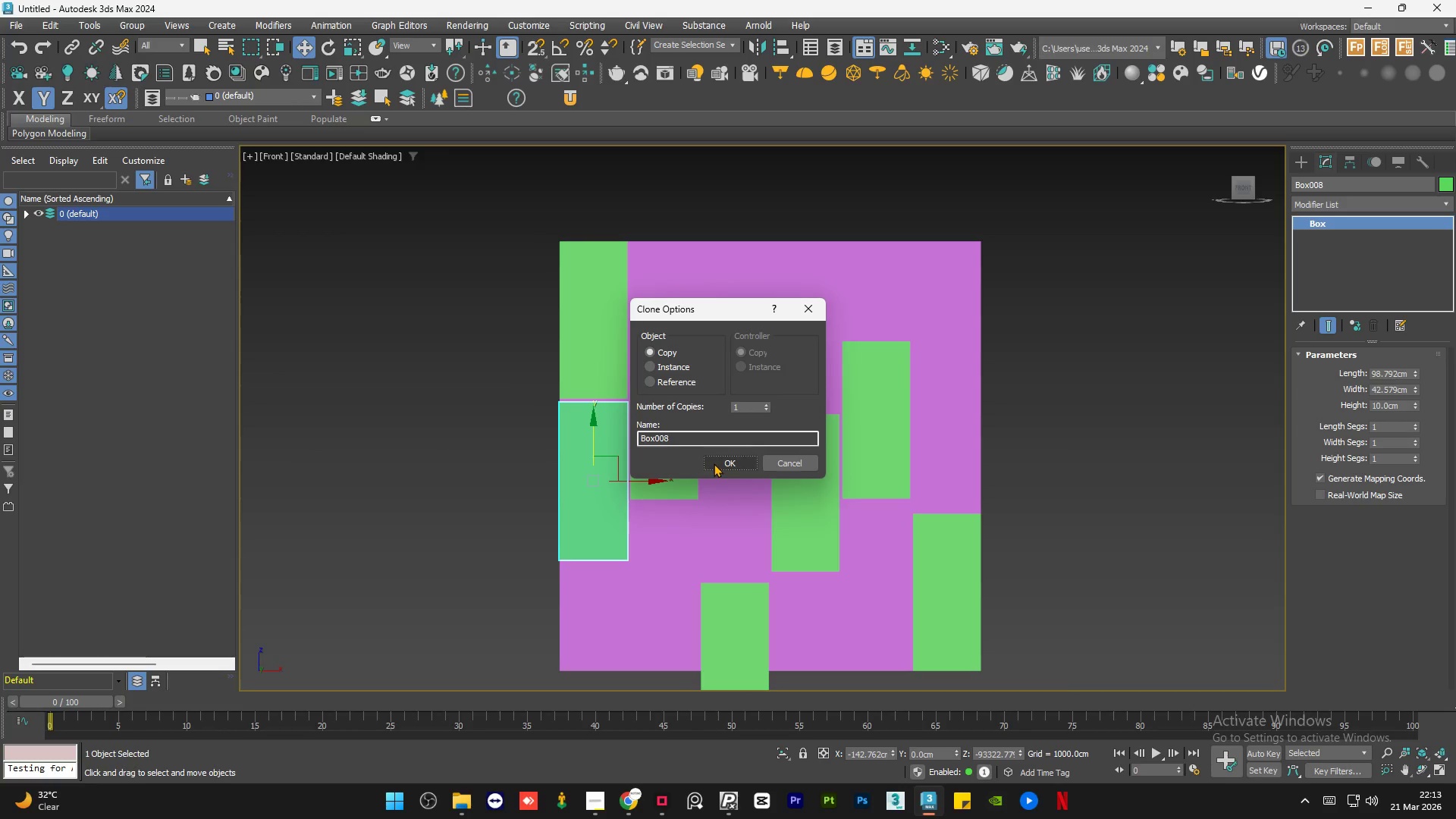 
hold_key(key=ShiftLeft, duration=0.97)
 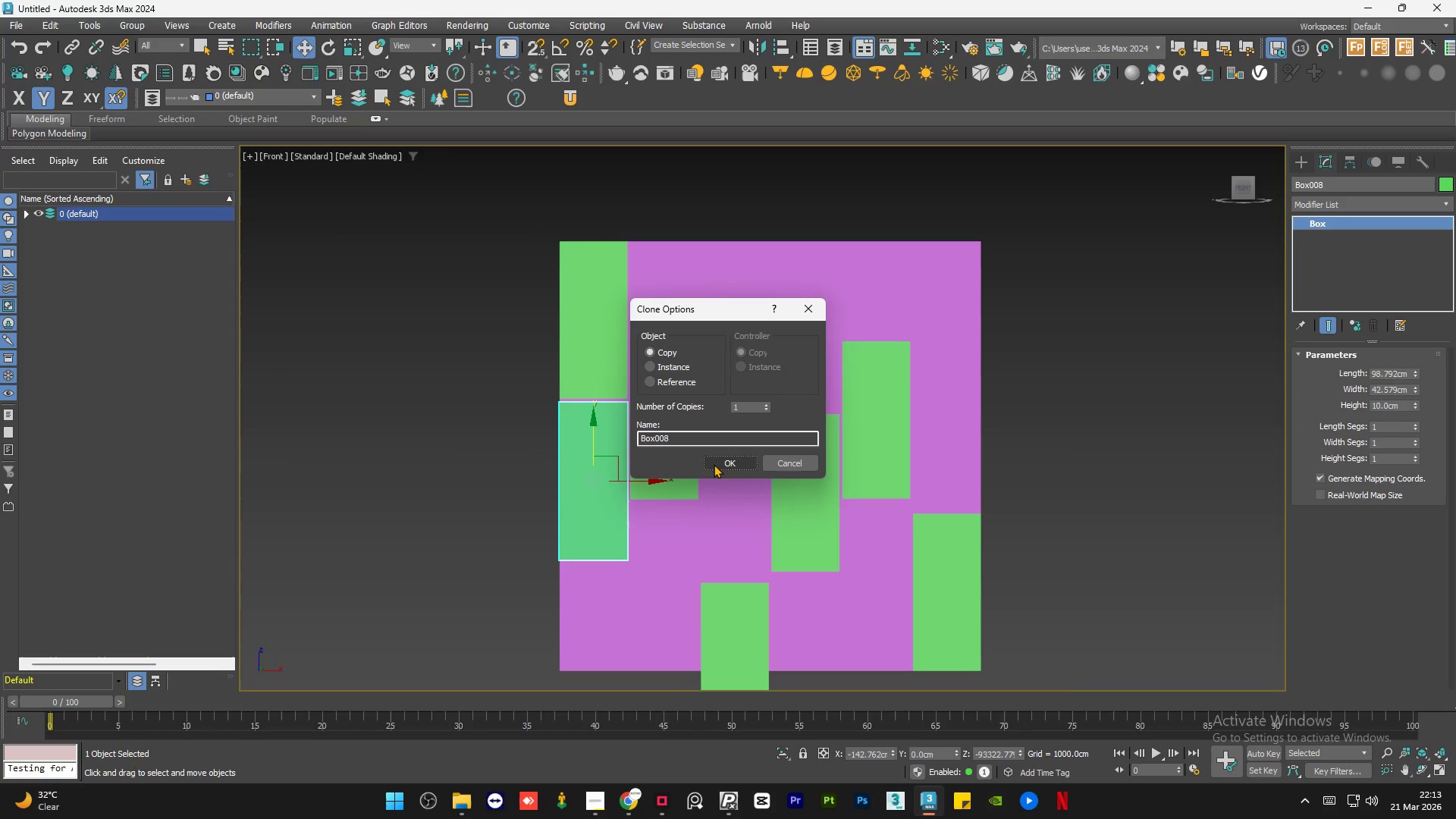 
left_click([714, 463])
 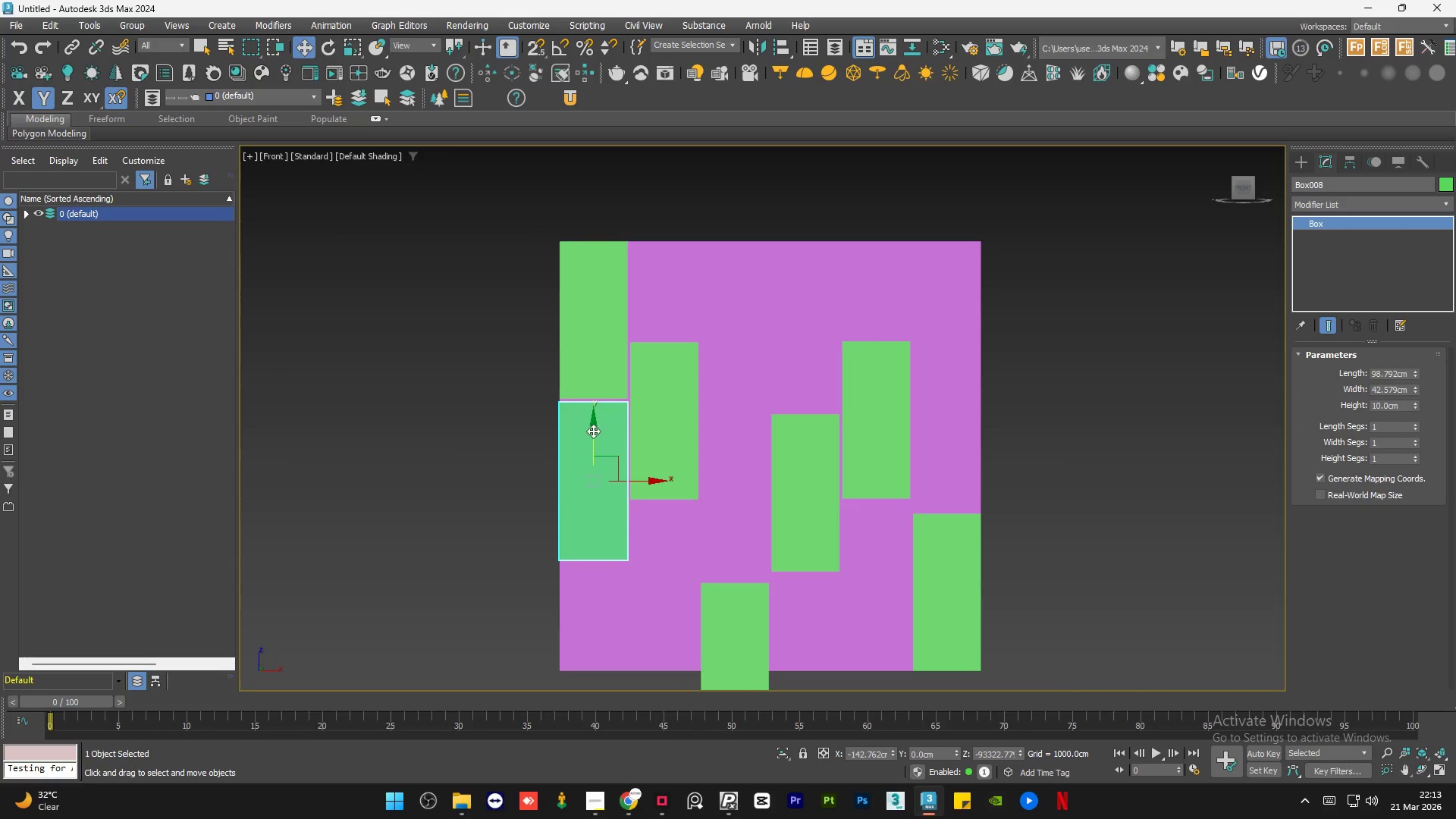 
scroll: coordinate [619, 406], scroll_direction: up, amount: 6.0
 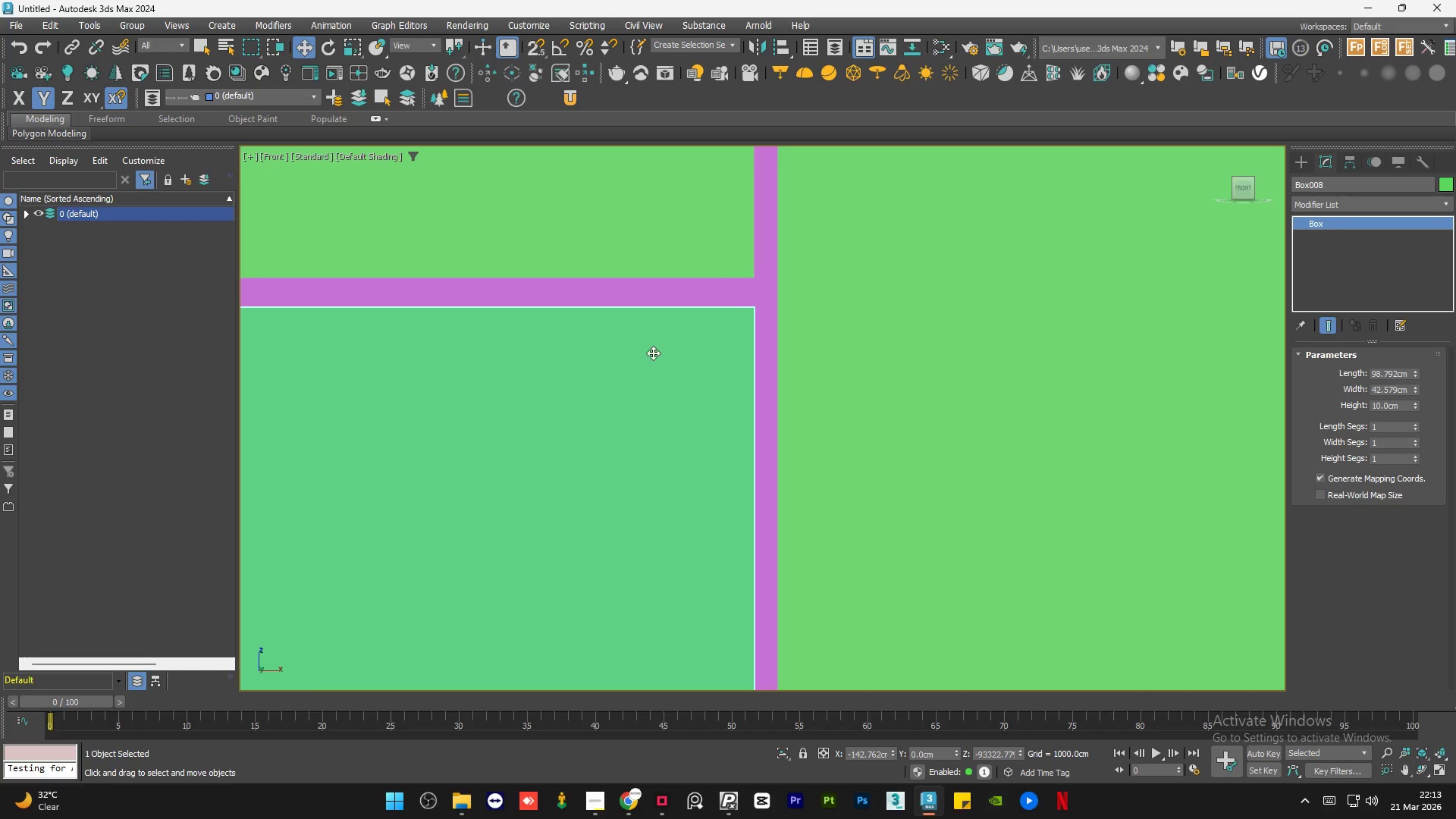 
scroll: coordinate [659, 340], scroll_direction: down, amount: 2.0
 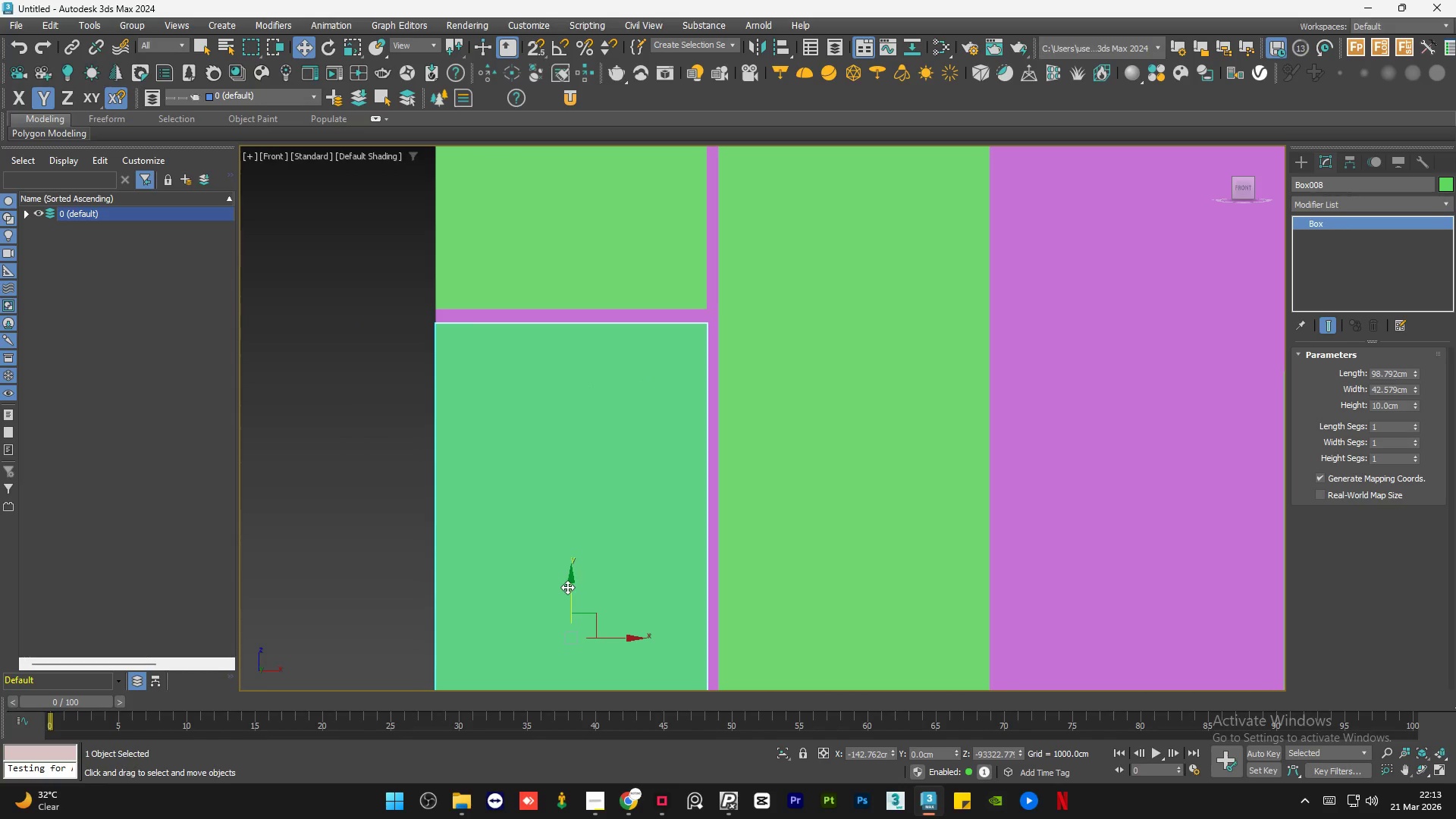 
left_click_drag(start_coordinate=[567, 587], to_coordinate=[571, 585])
 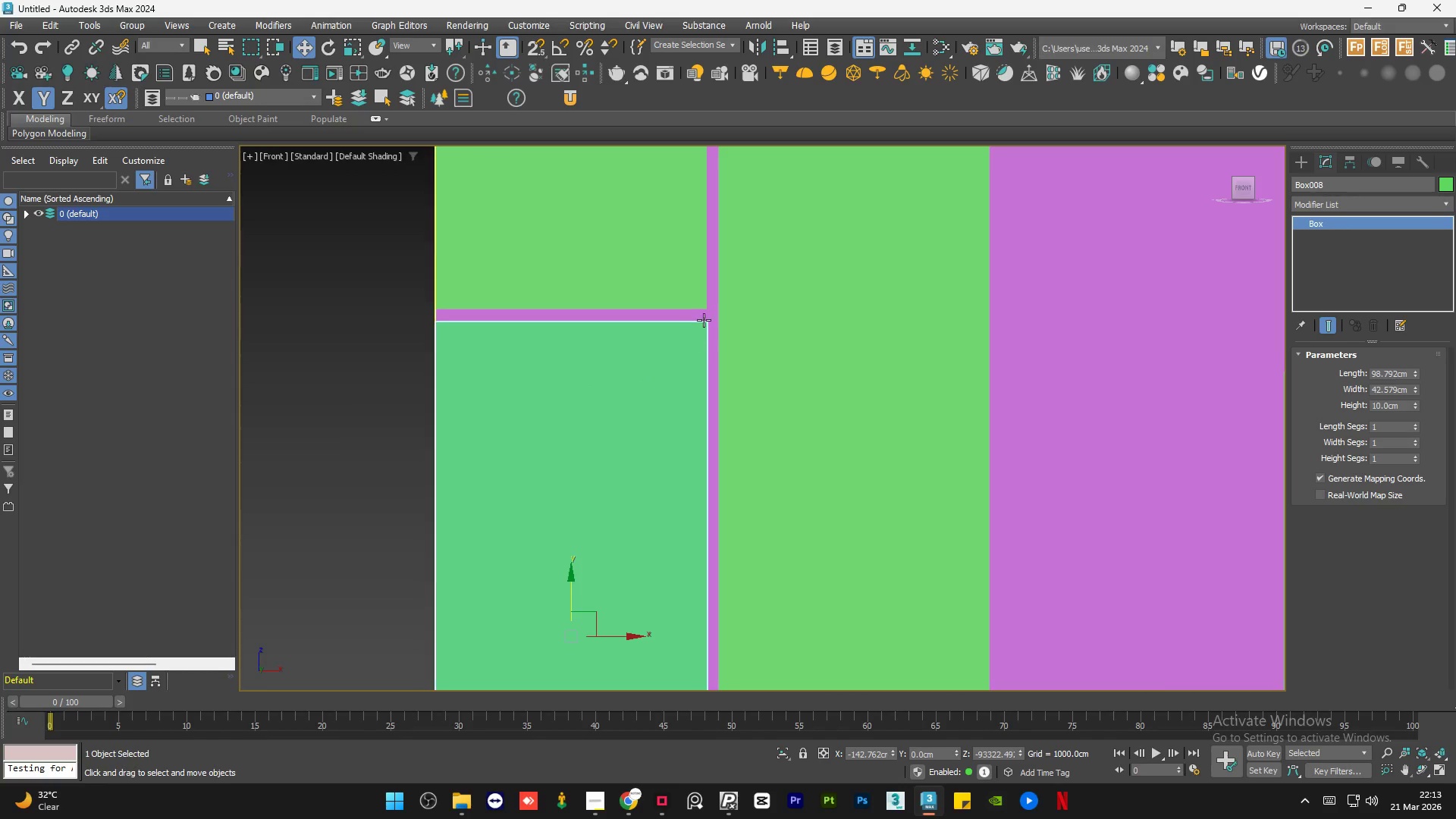 
left_click([464, 344])
 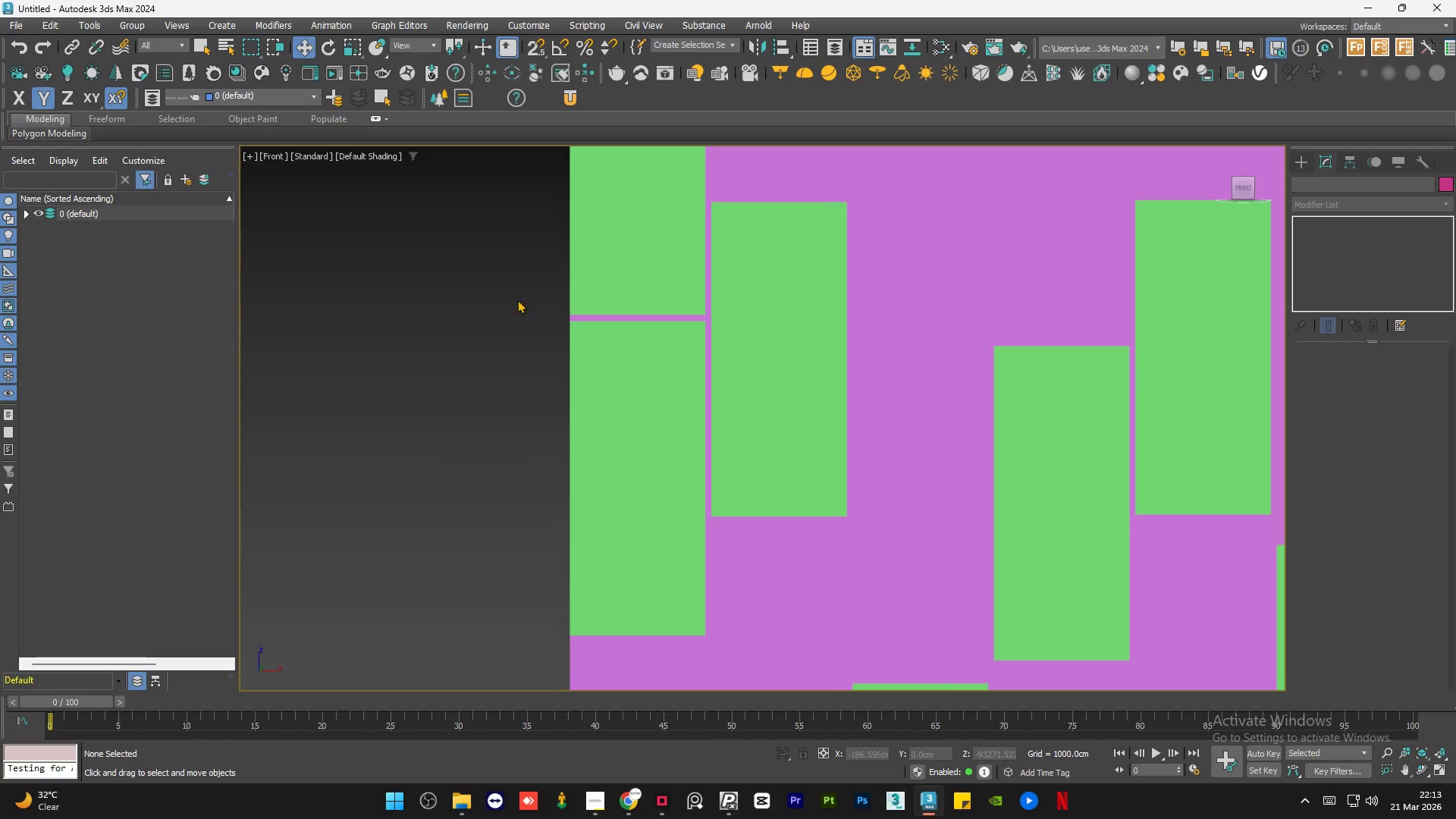 
scroll: coordinate [593, 253], scroll_direction: down, amount: 5.0
 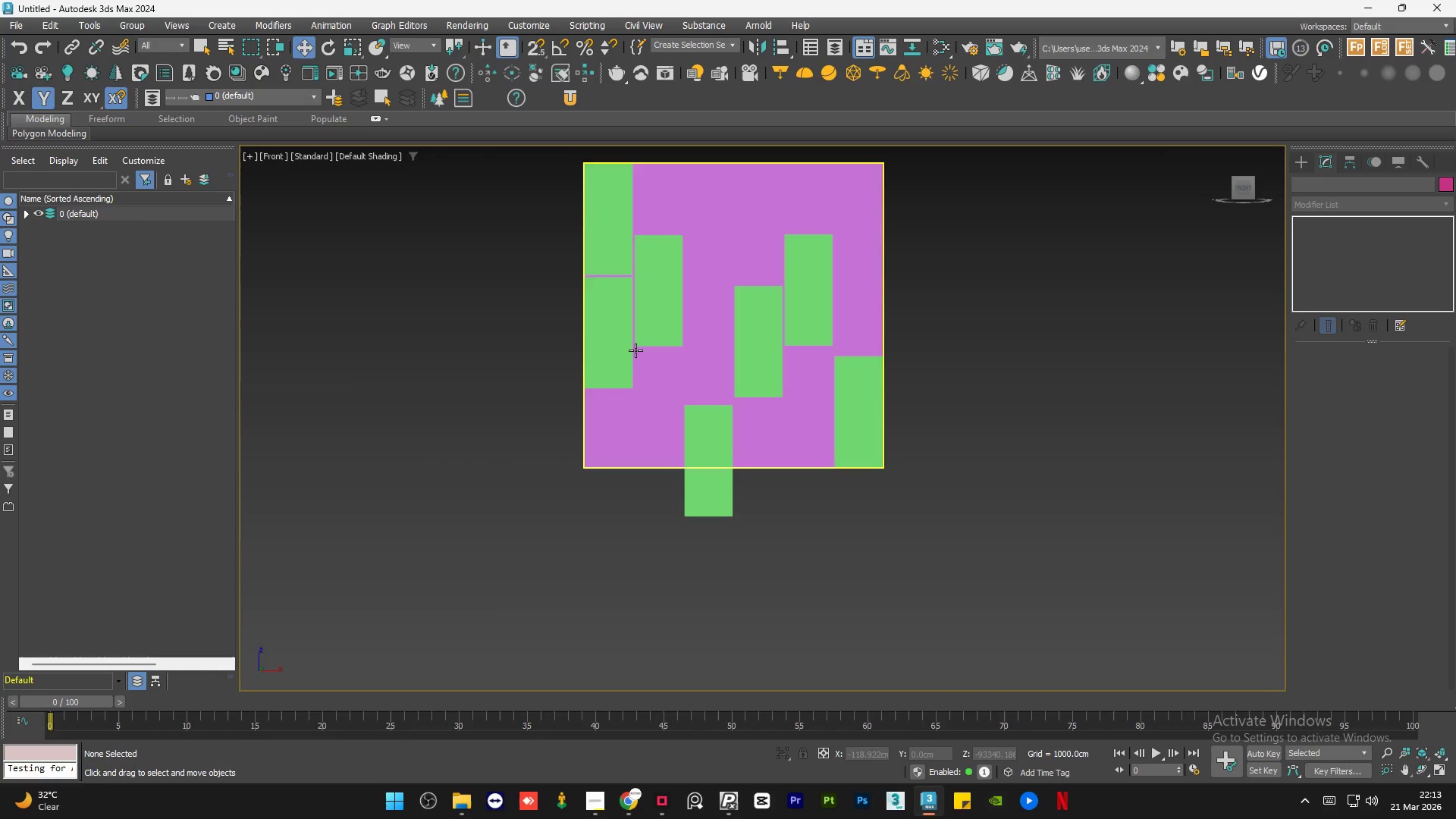 
left_click([612, 325])
 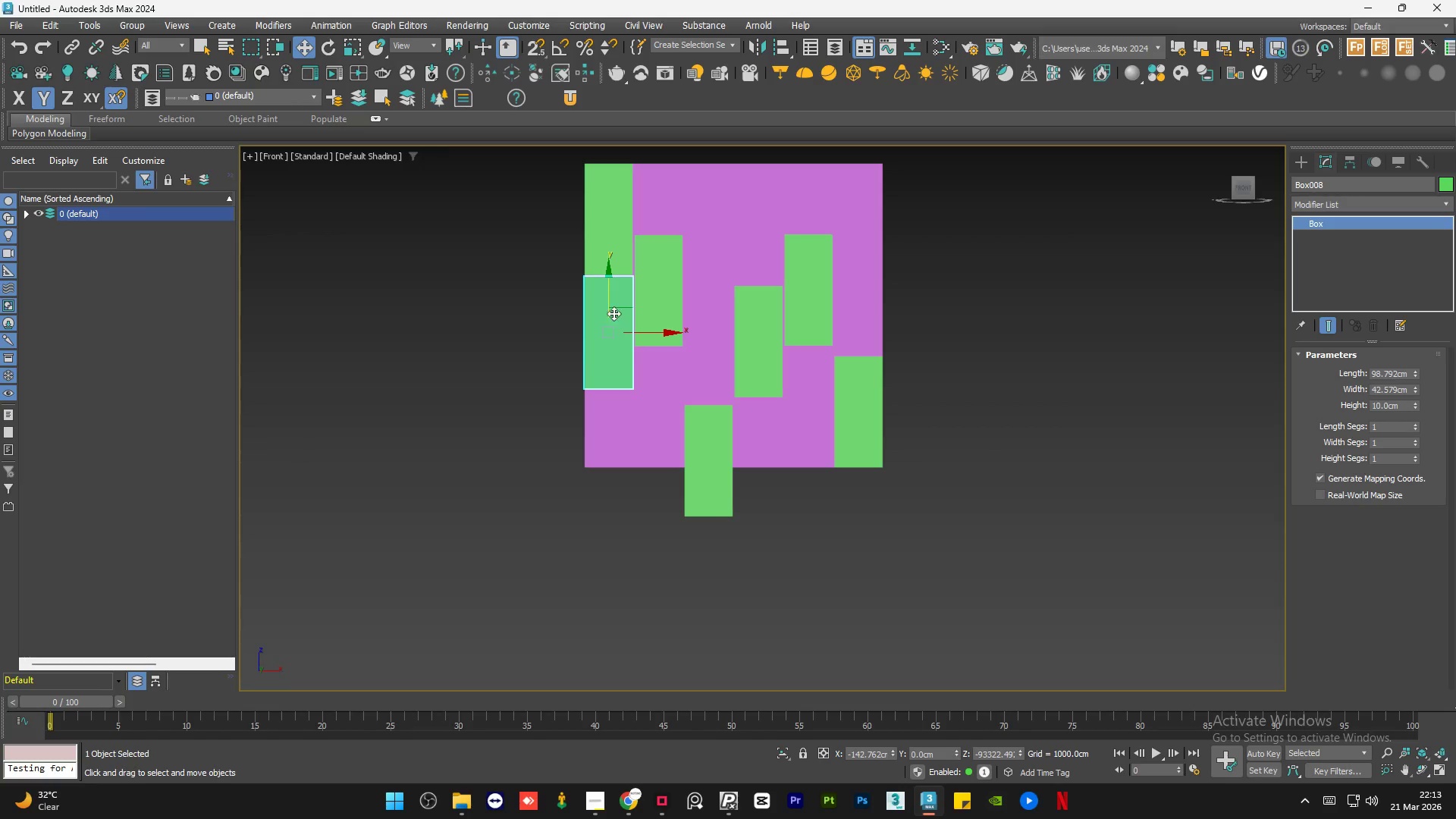 
hold_key(key=ShiftLeft, duration=1.52)
left_click_drag(start_coordinate=[609, 293], to_coordinate=[622, 406])
 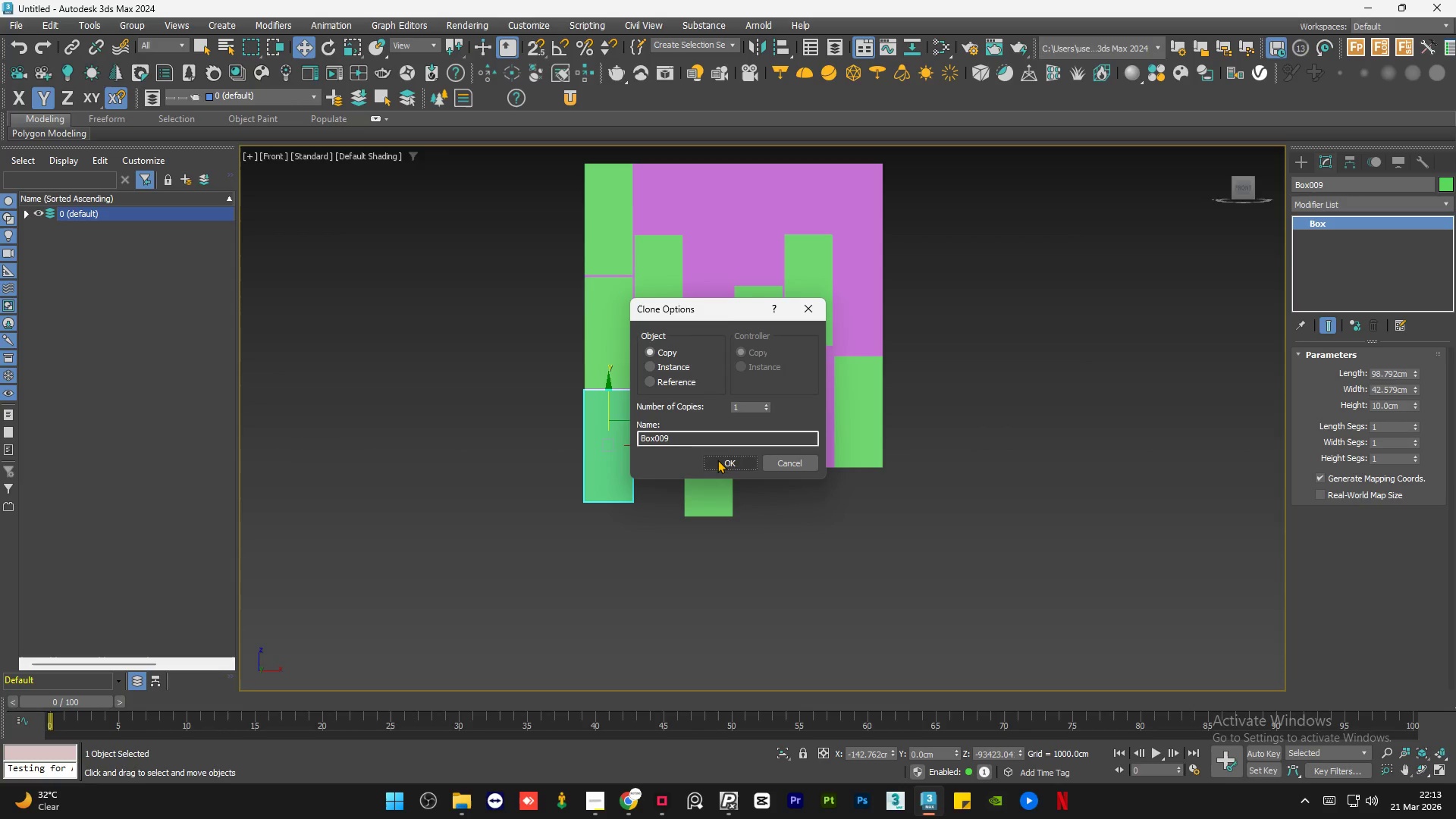 
hold_key(key=ShiftLeft, duration=0.73)
 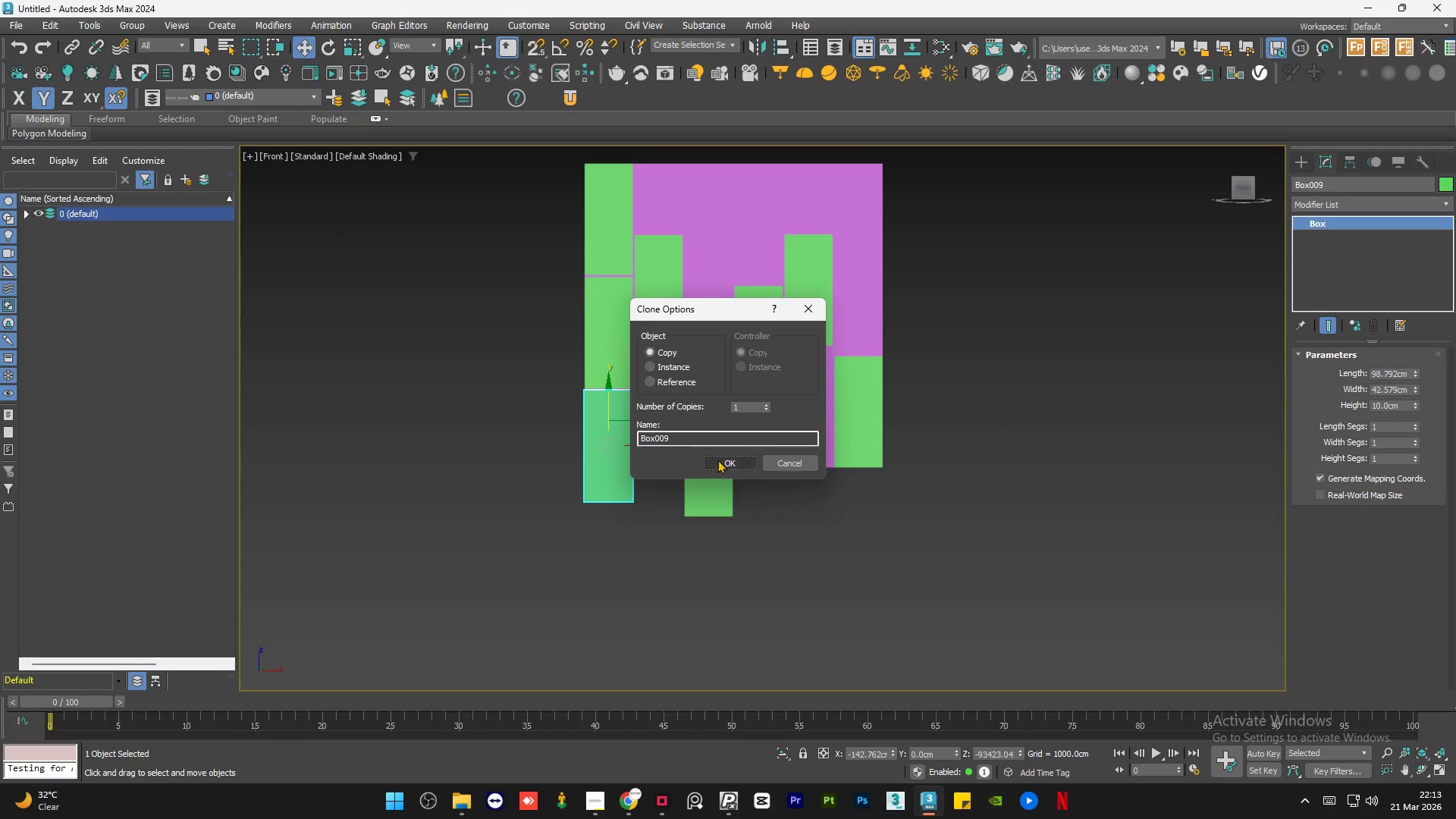 
left_click([717, 460])
 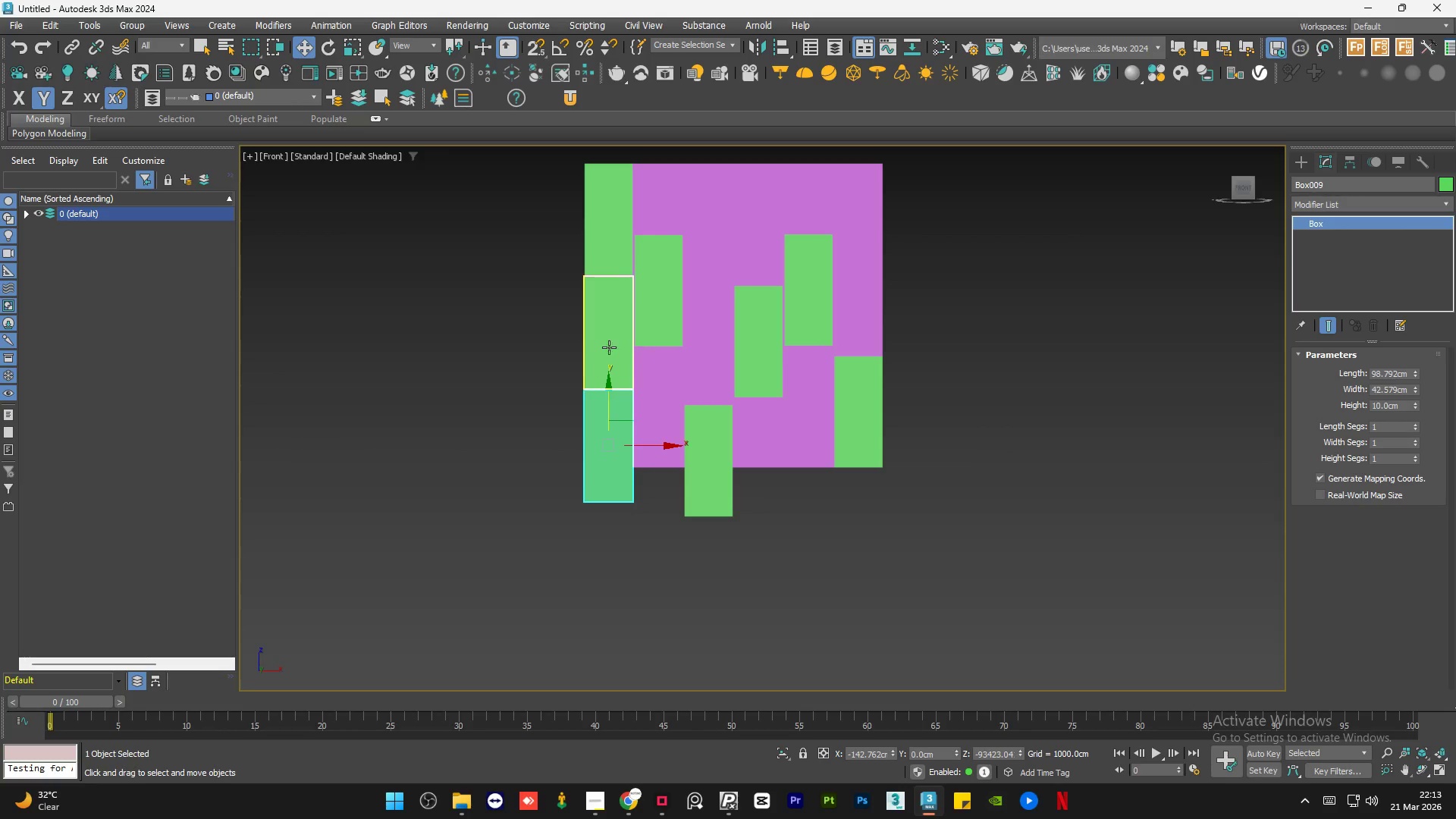 
left_click([612, 342])
 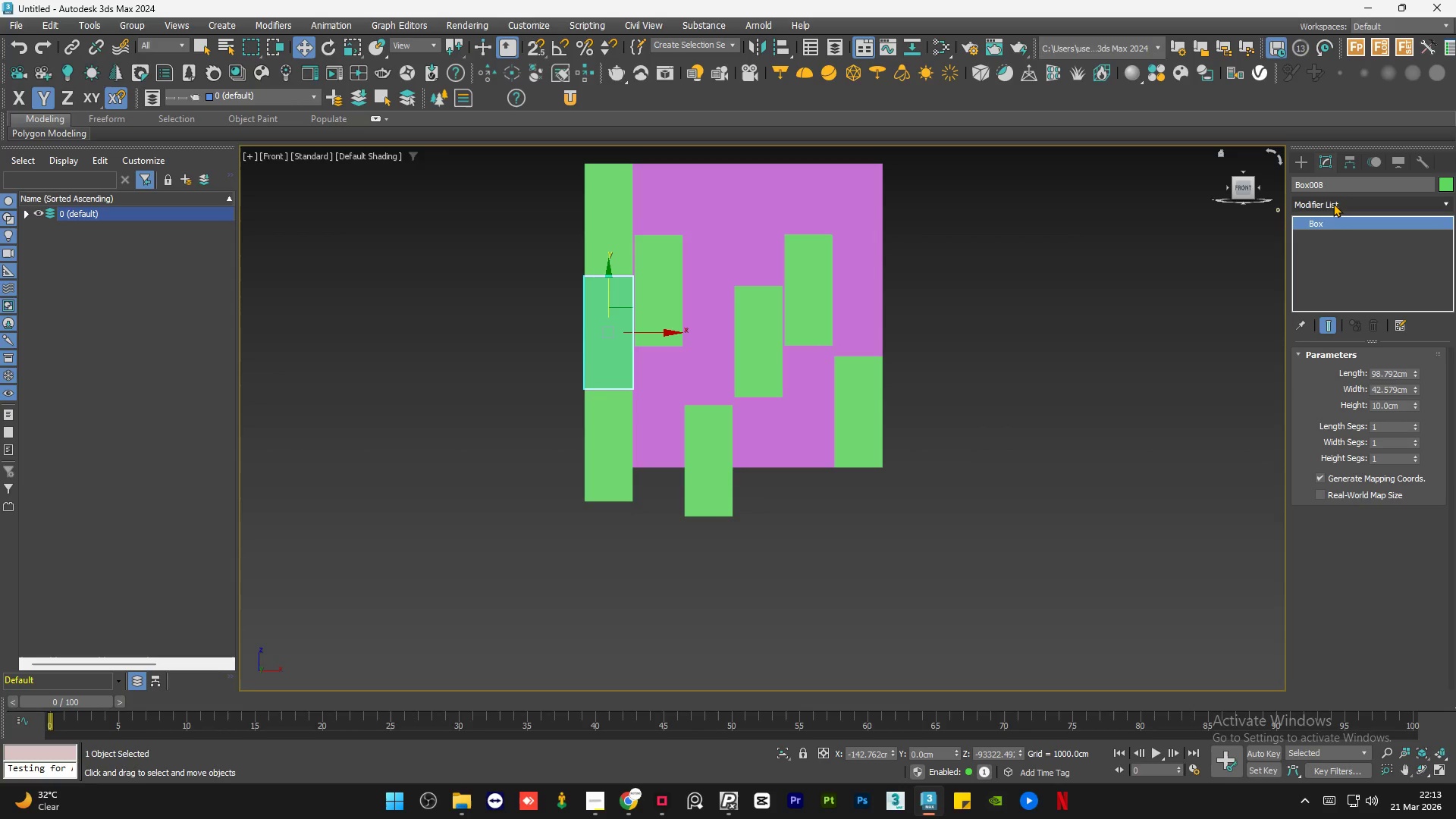 
left_click([1333, 203])
 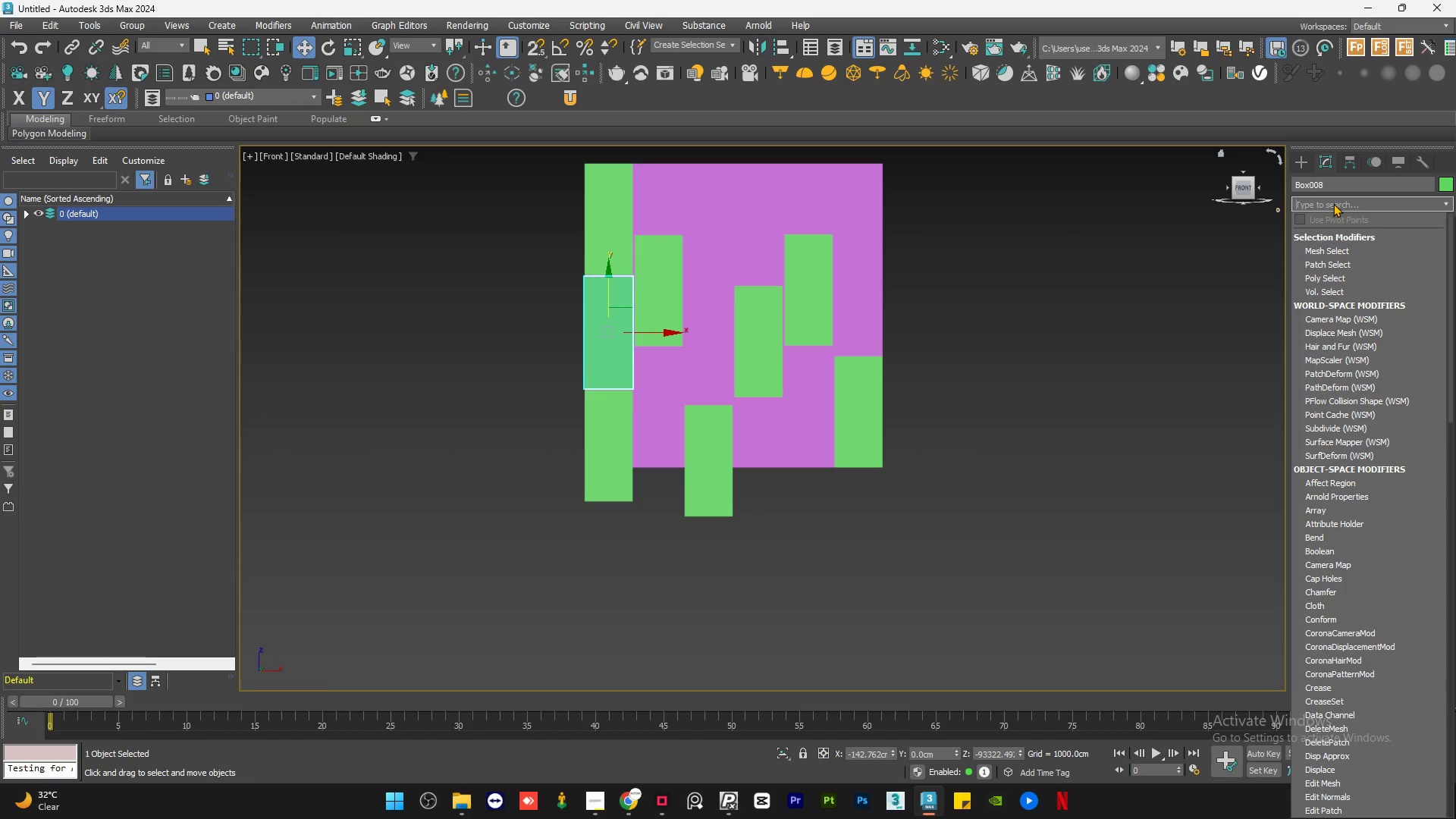 
type(ed)
 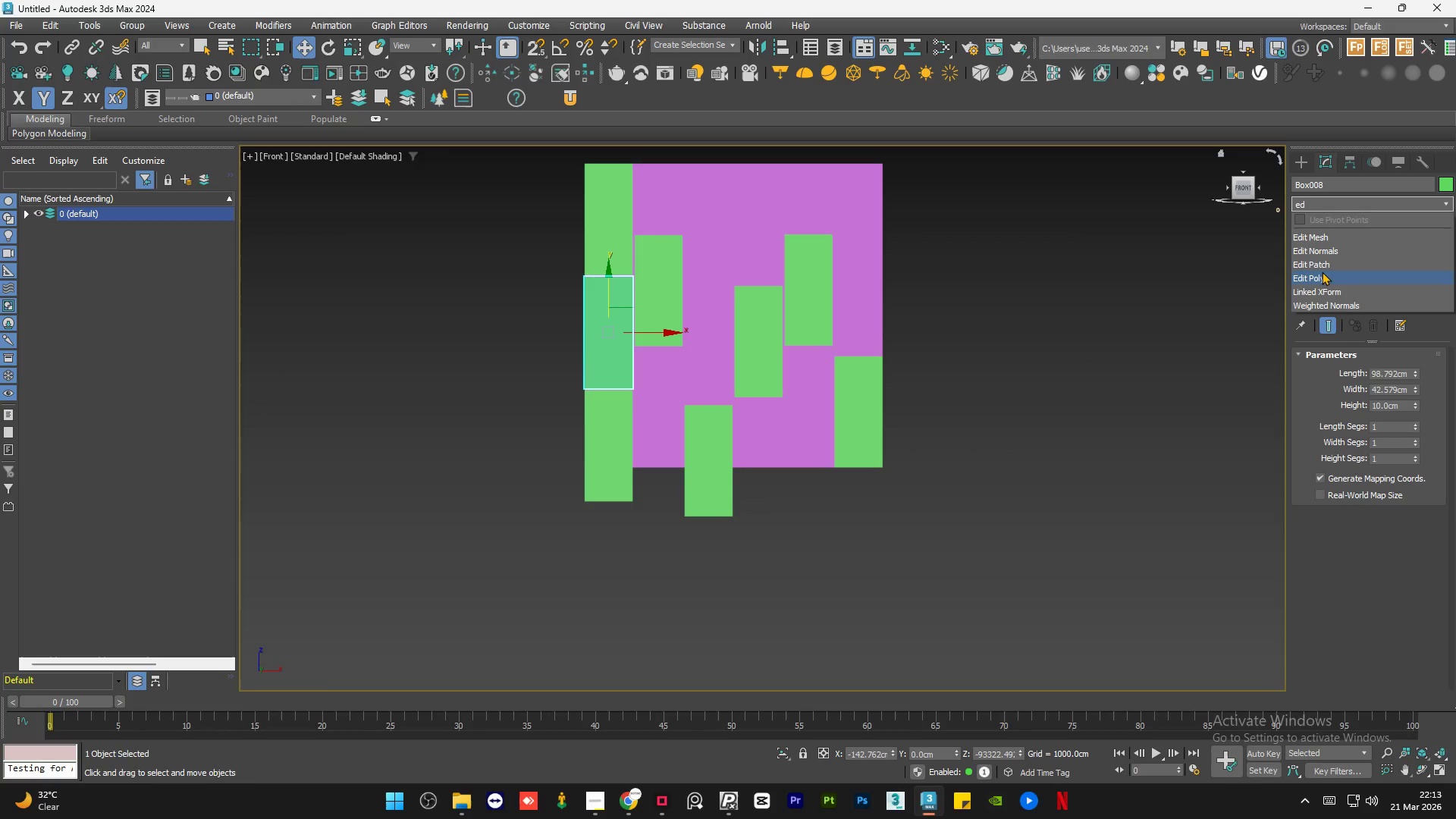 
left_click([1321, 281])
 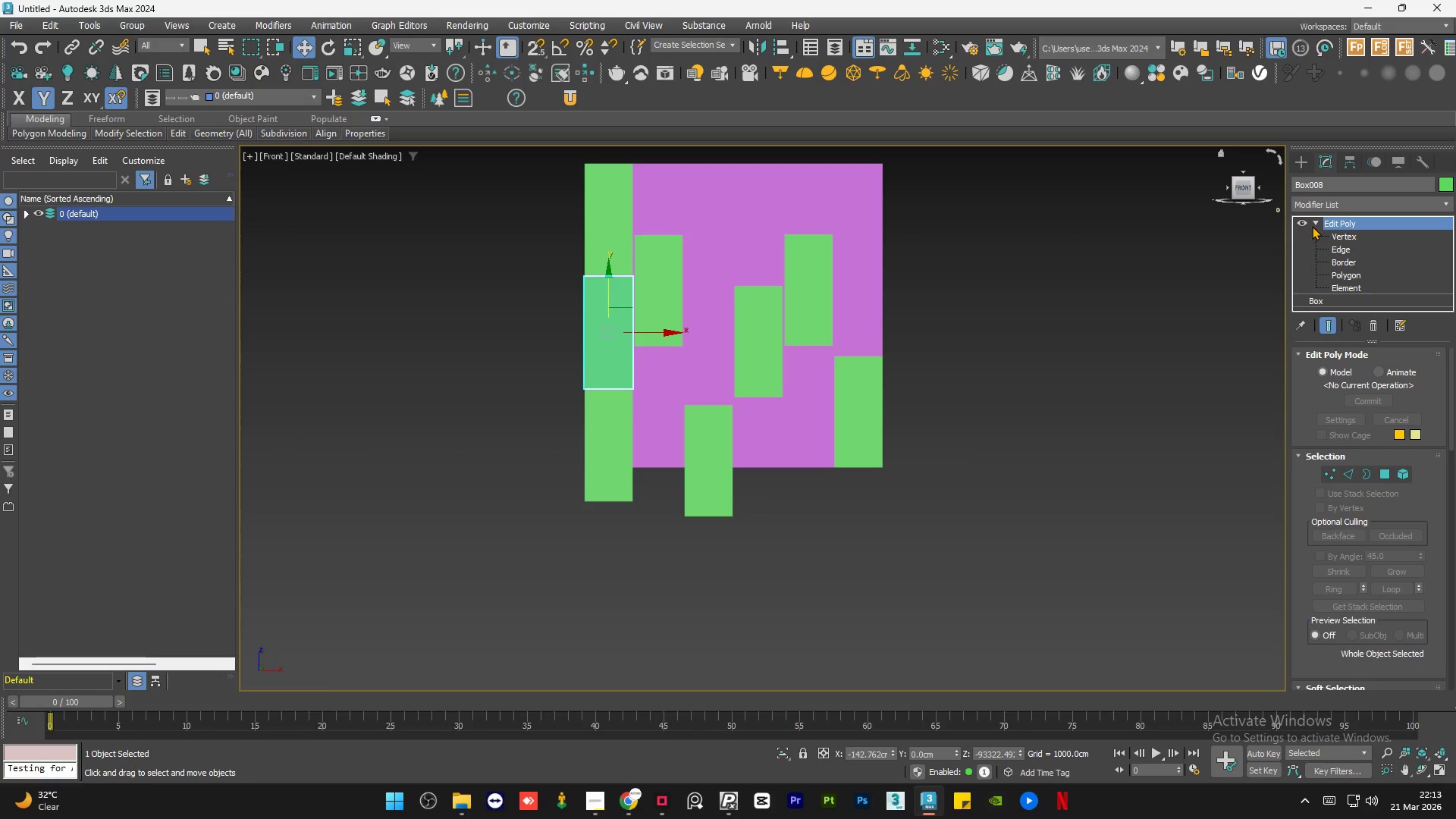 
double_click([1334, 238])
 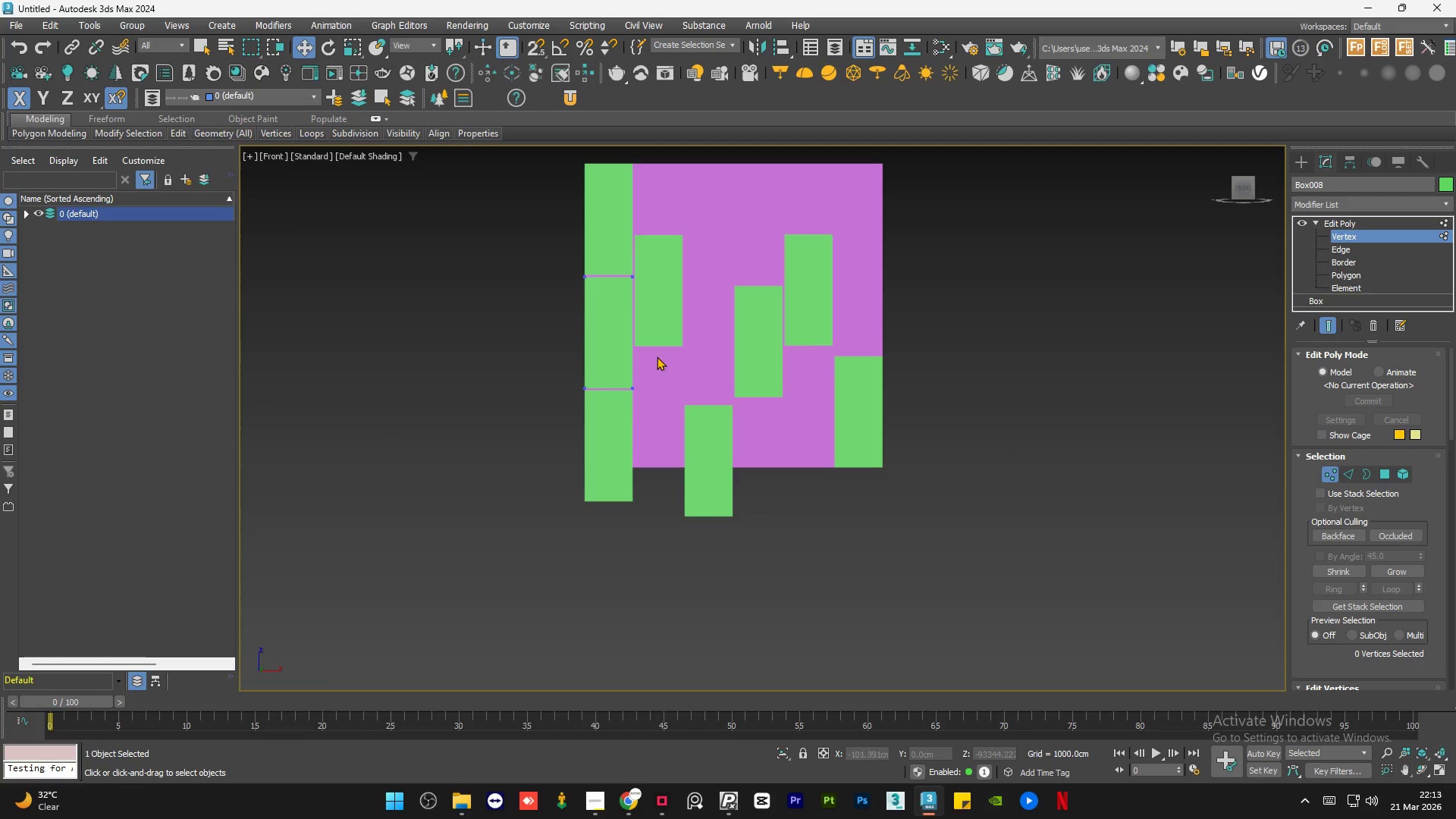 
left_click_drag(start_coordinate=[659, 356], to_coordinate=[528, 474])
 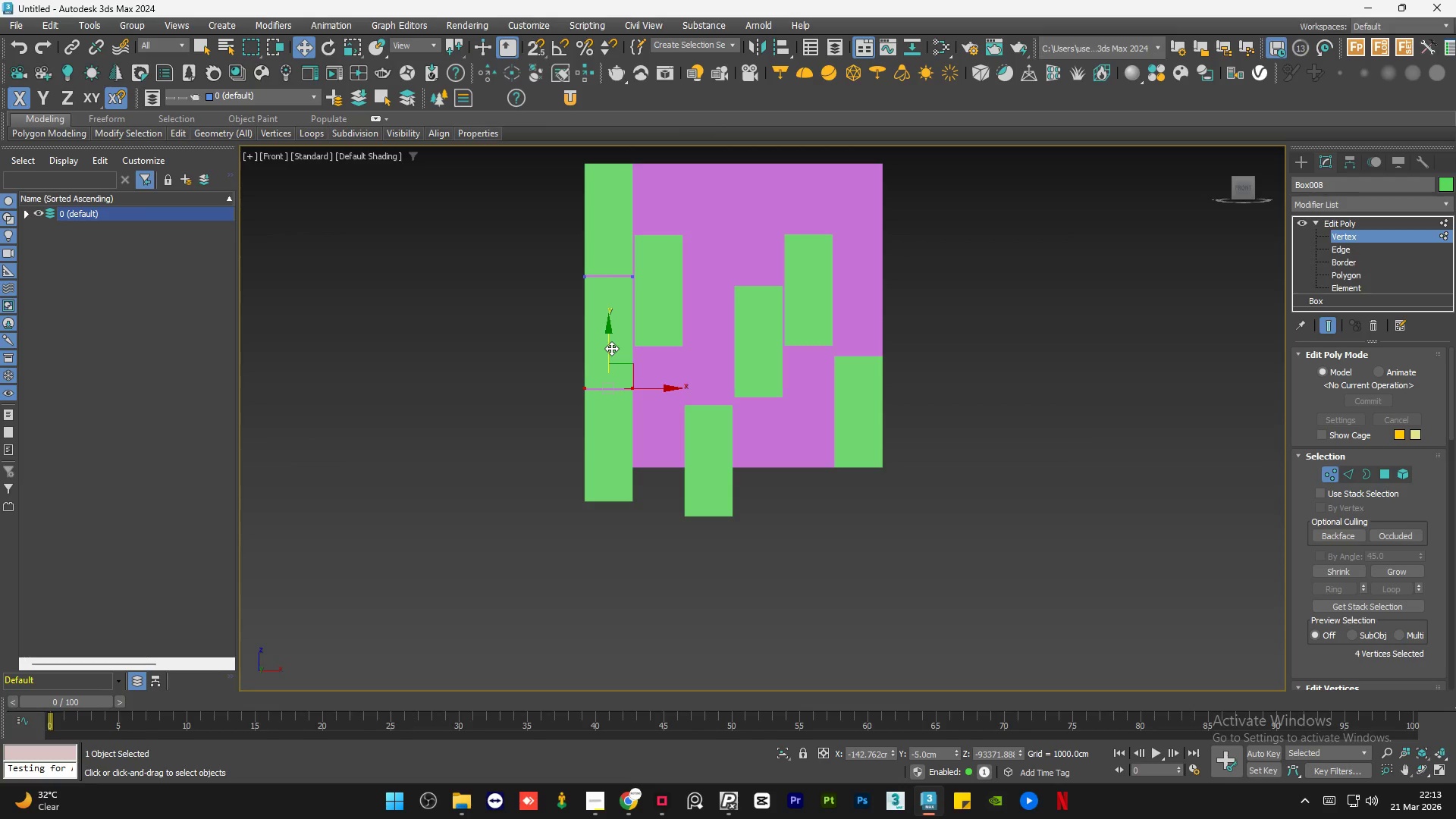 
left_click_drag(start_coordinate=[604, 353], to_coordinate=[616, 293])
 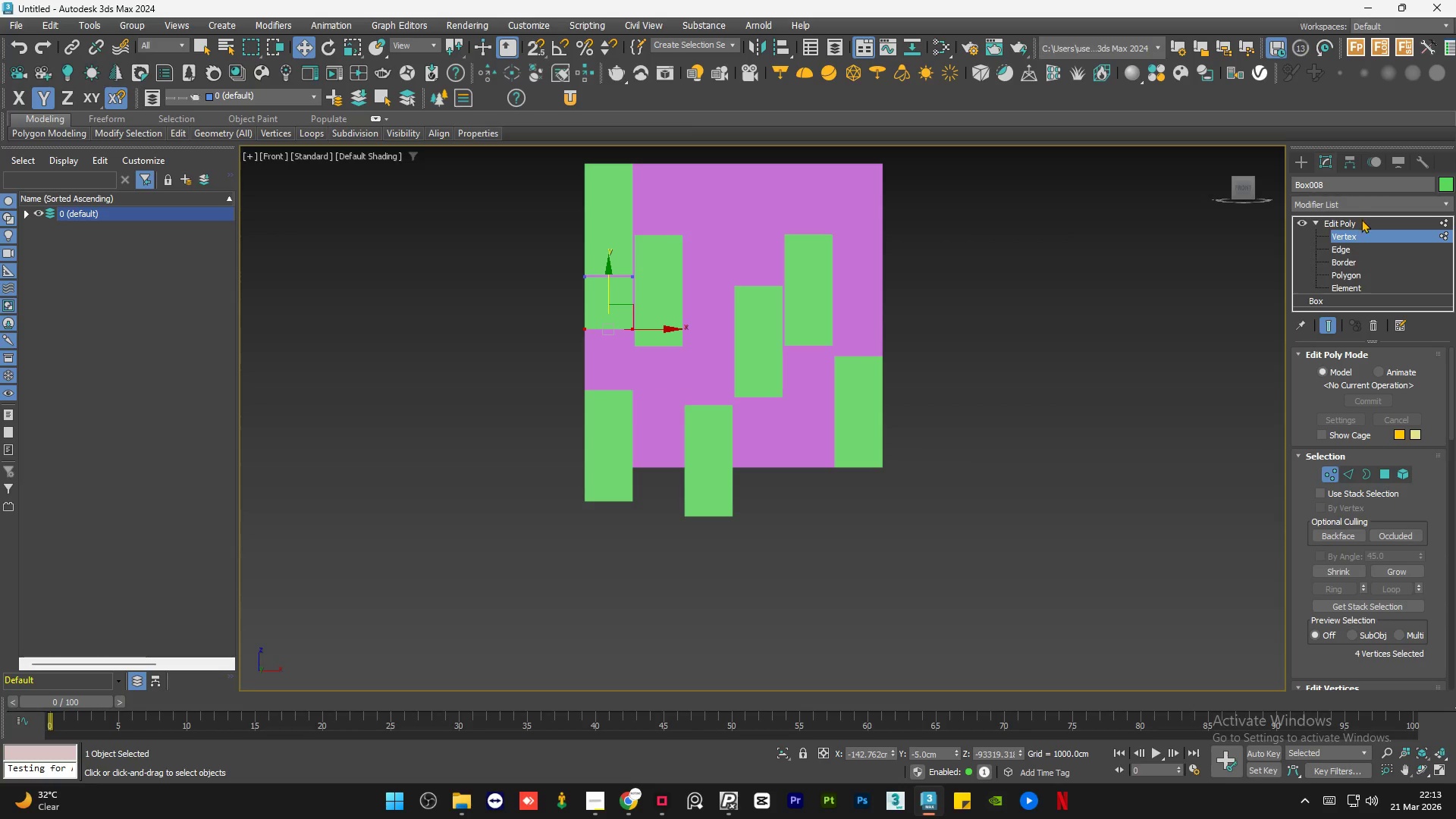 
left_click([1352, 224])
 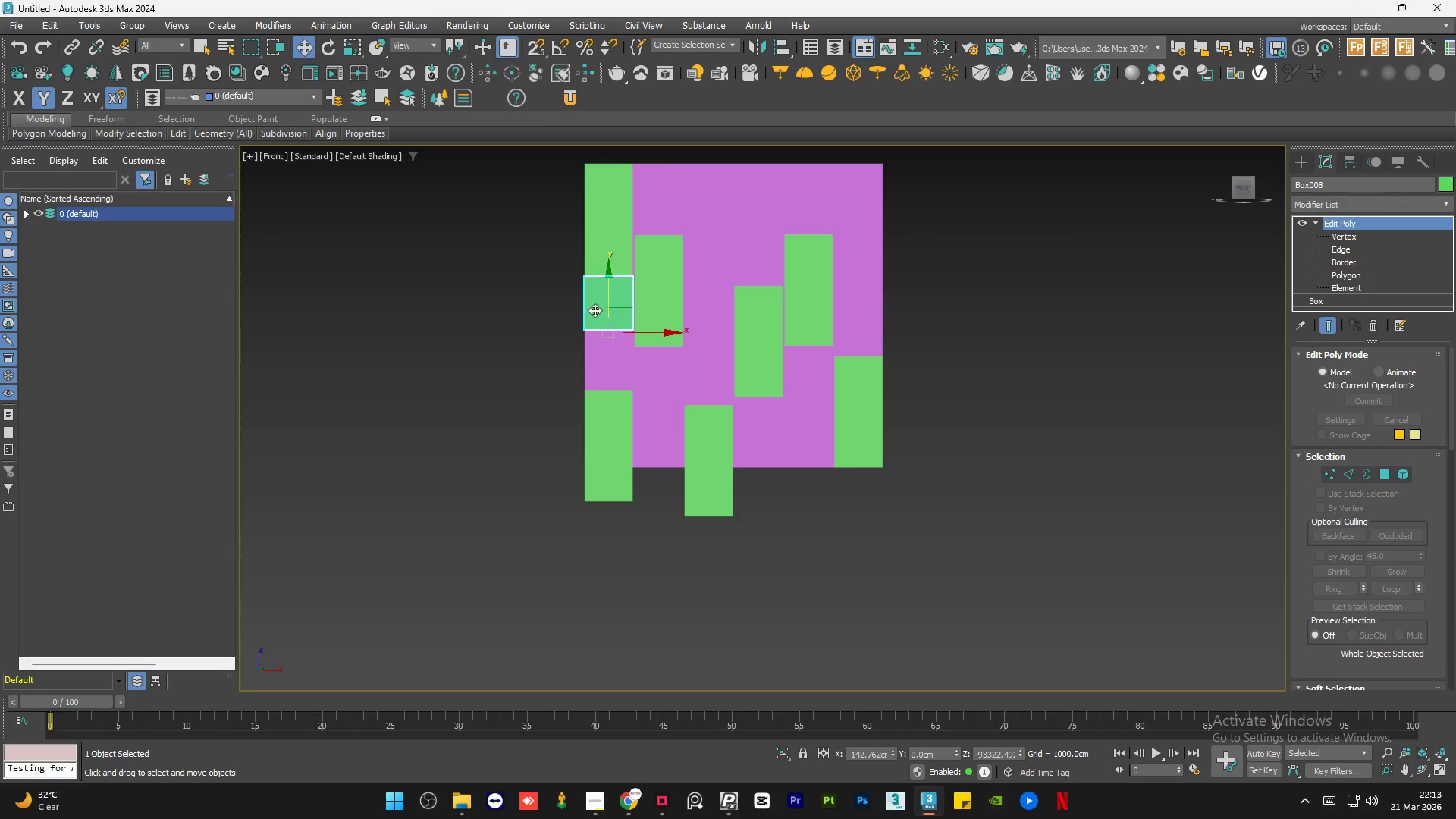 
hold_key(key=ShiftLeft, duration=1.52)
 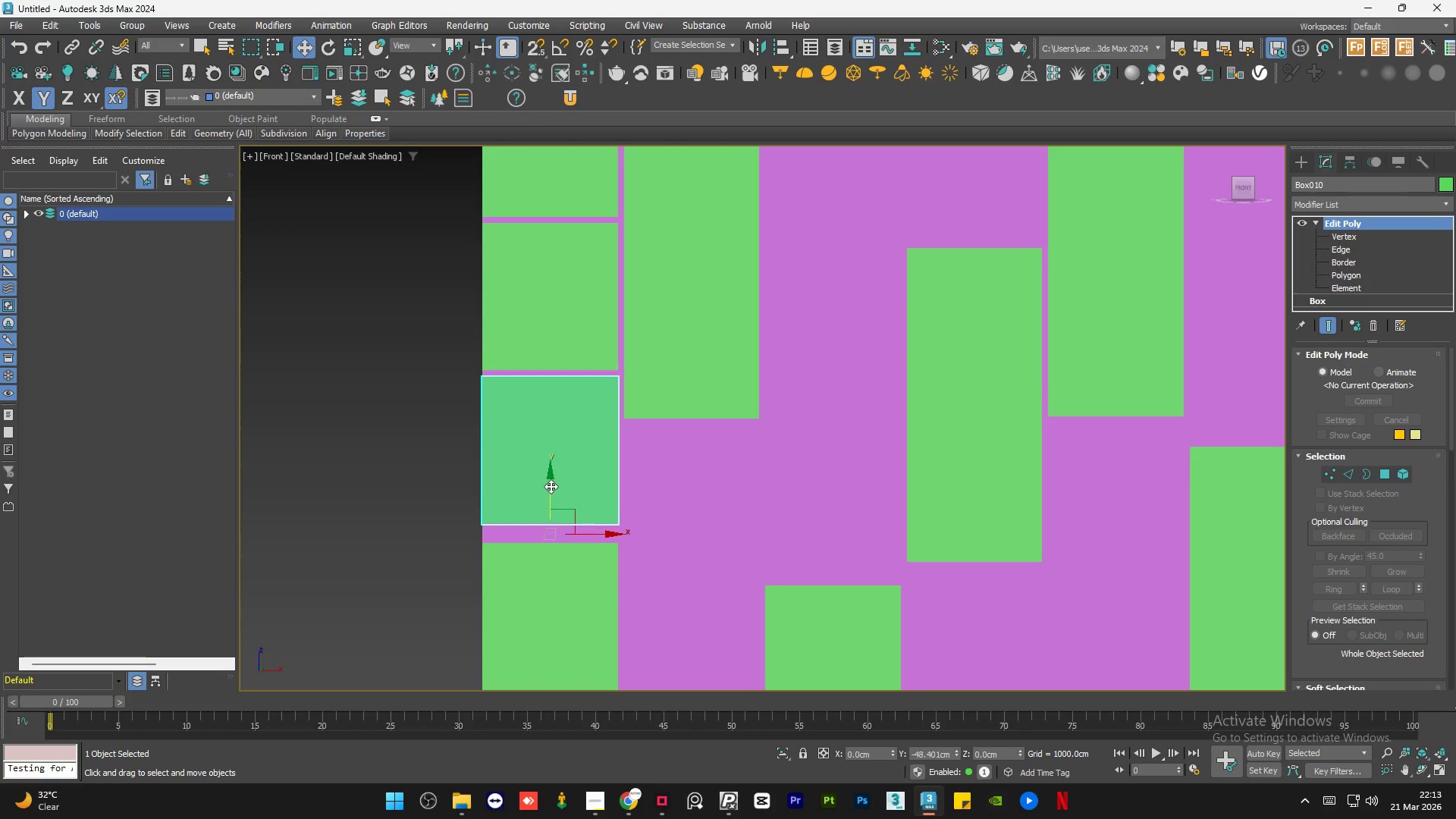 
scroll: coordinate [604, 305], scroll_direction: up, amount: 3.0
 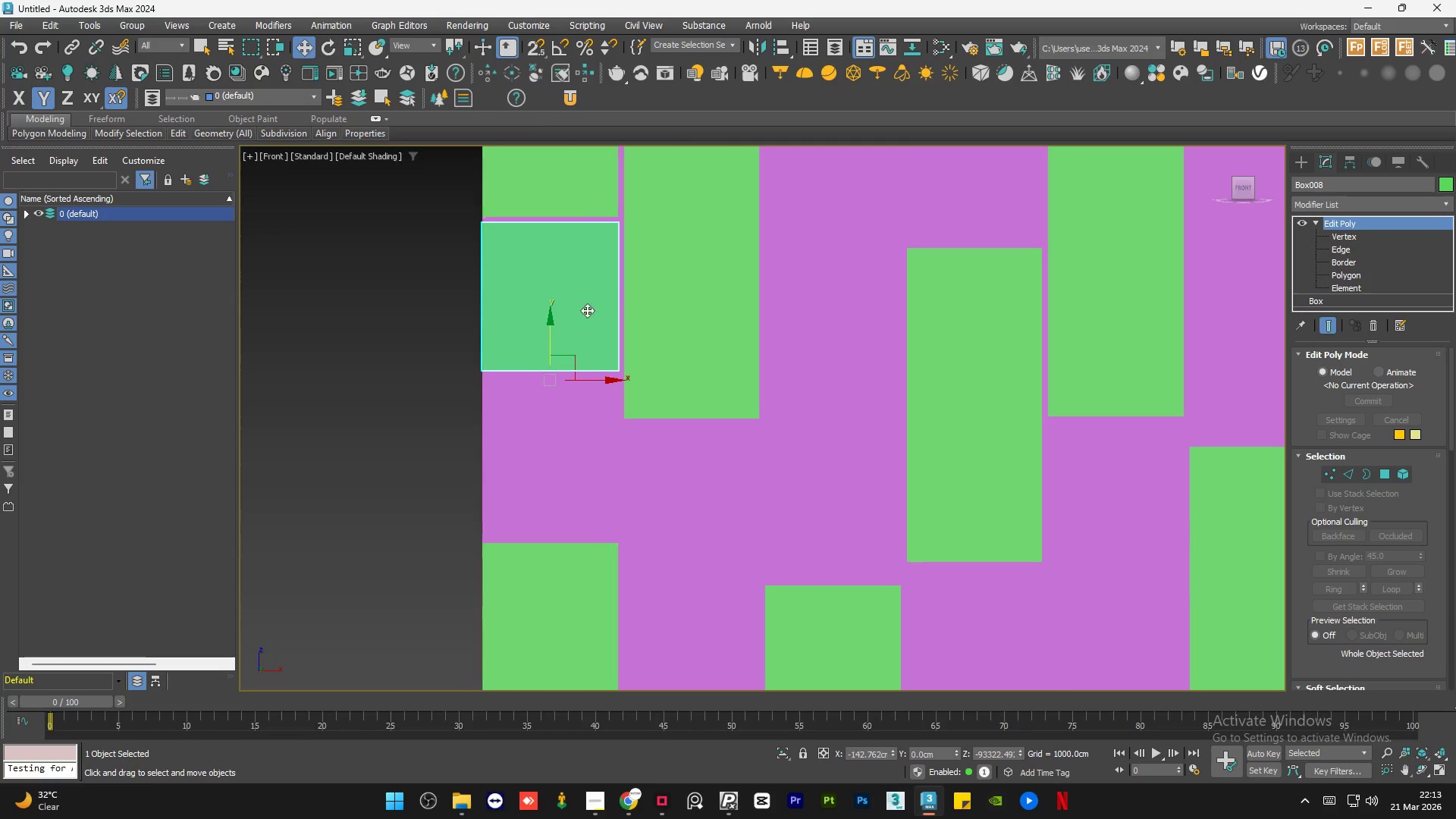 
left_click_drag(start_coordinate=[548, 332], to_coordinate=[551, 486])
 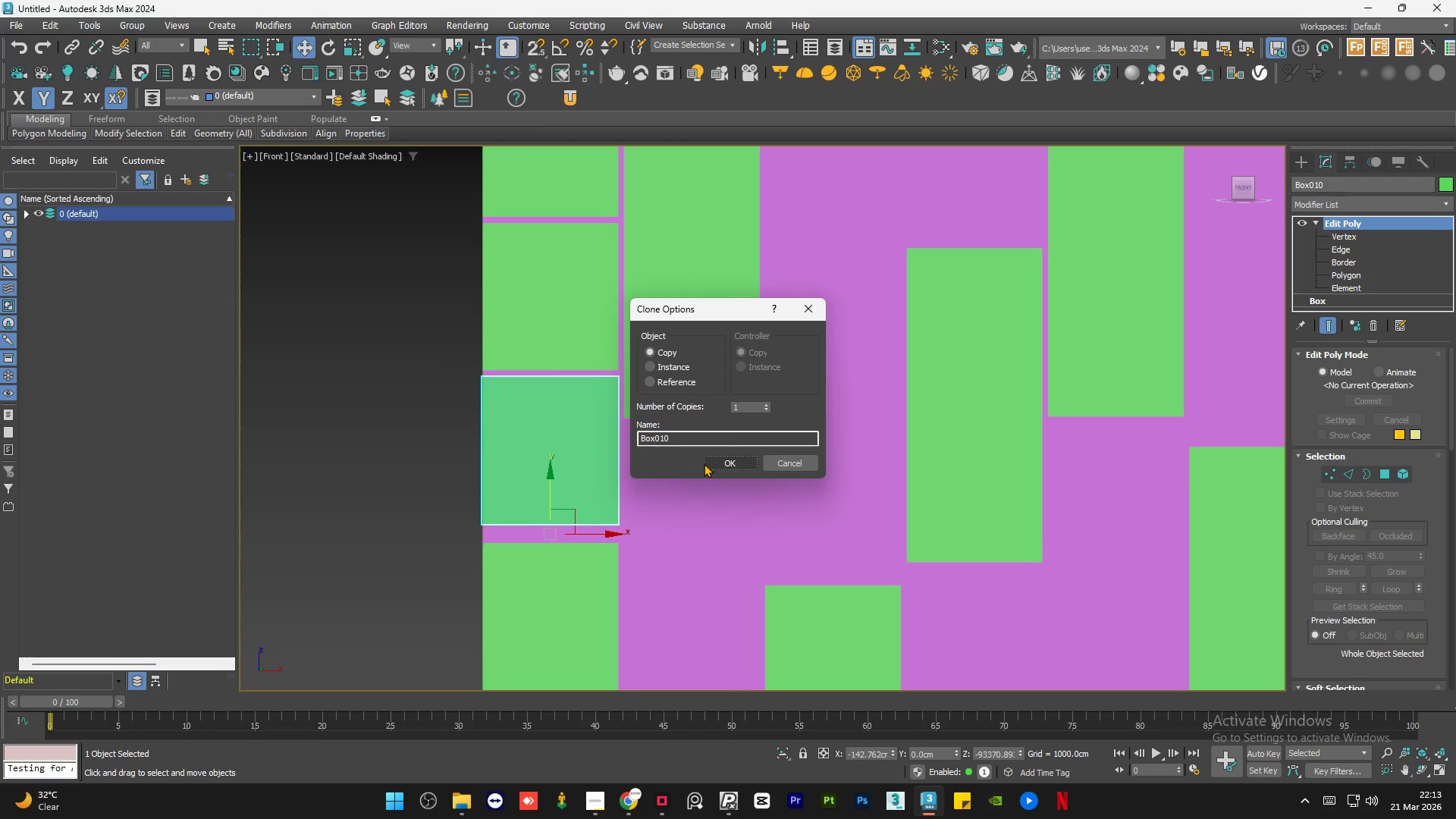 
hold_key(key=ShiftLeft, duration=1.05)
 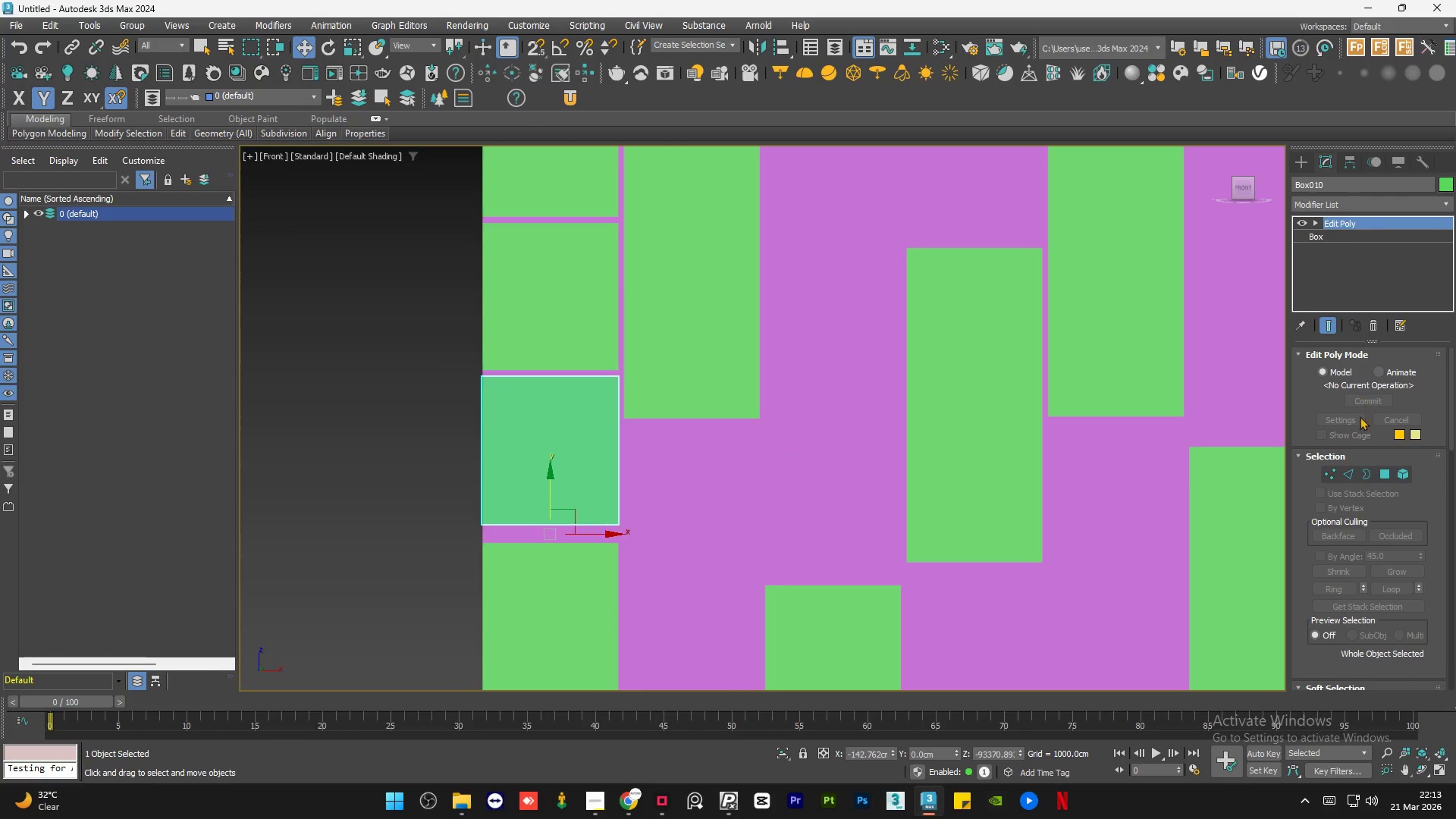 
left_click([1329, 472])
 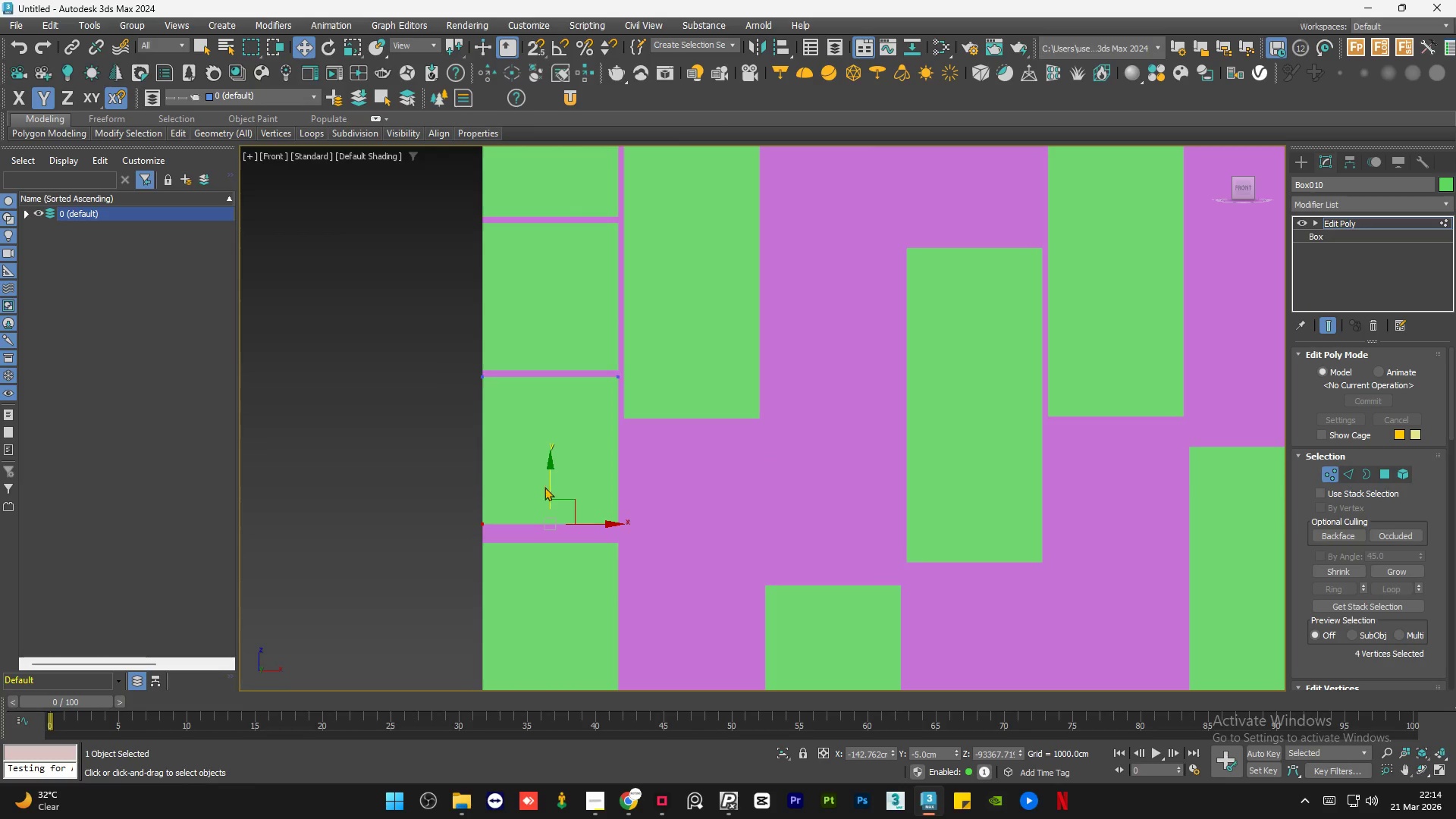 
left_click_drag(start_coordinate=[548, 488], to_coordinate=[560, 413])
 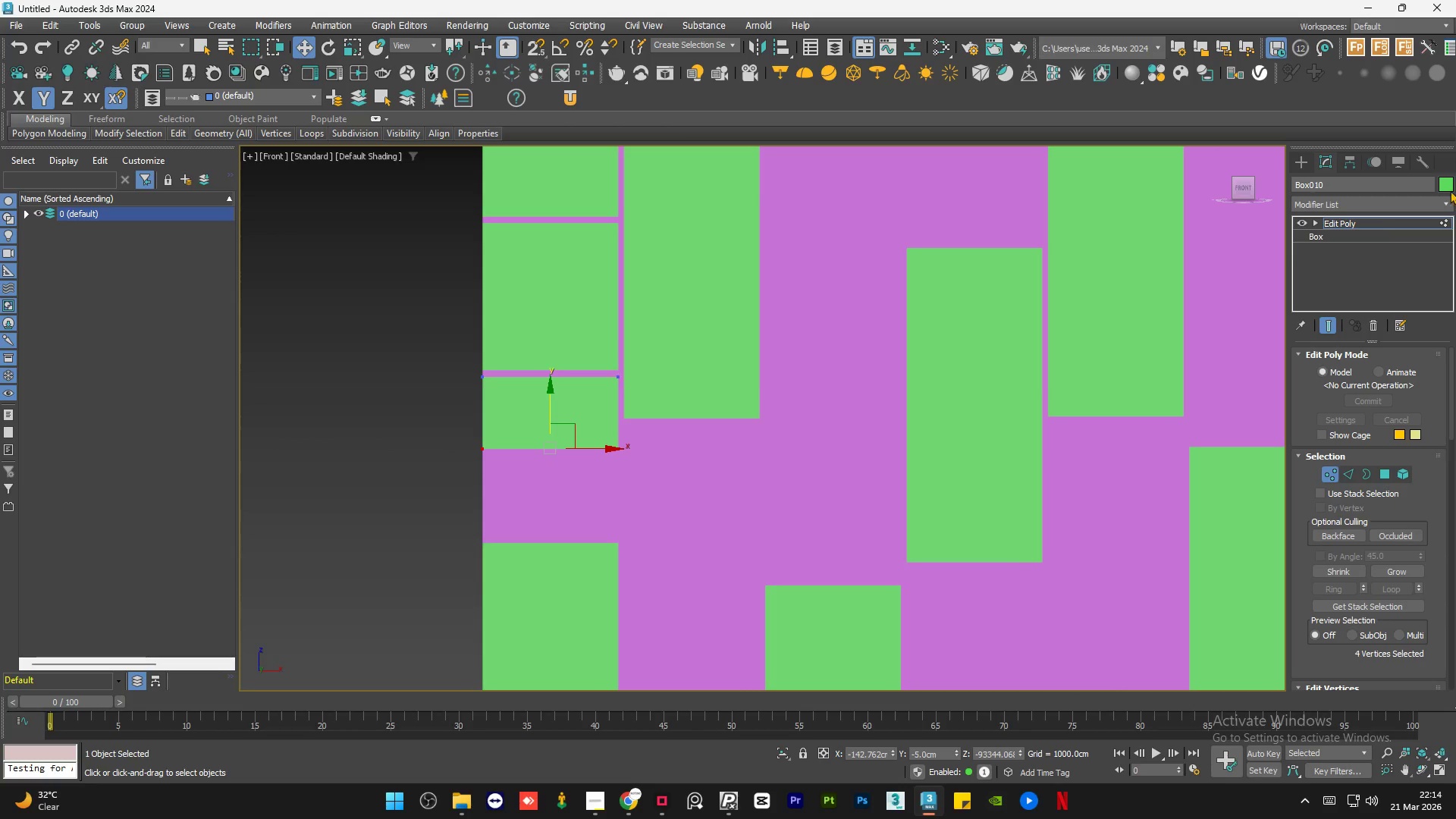 
left_click([1363, 221])
 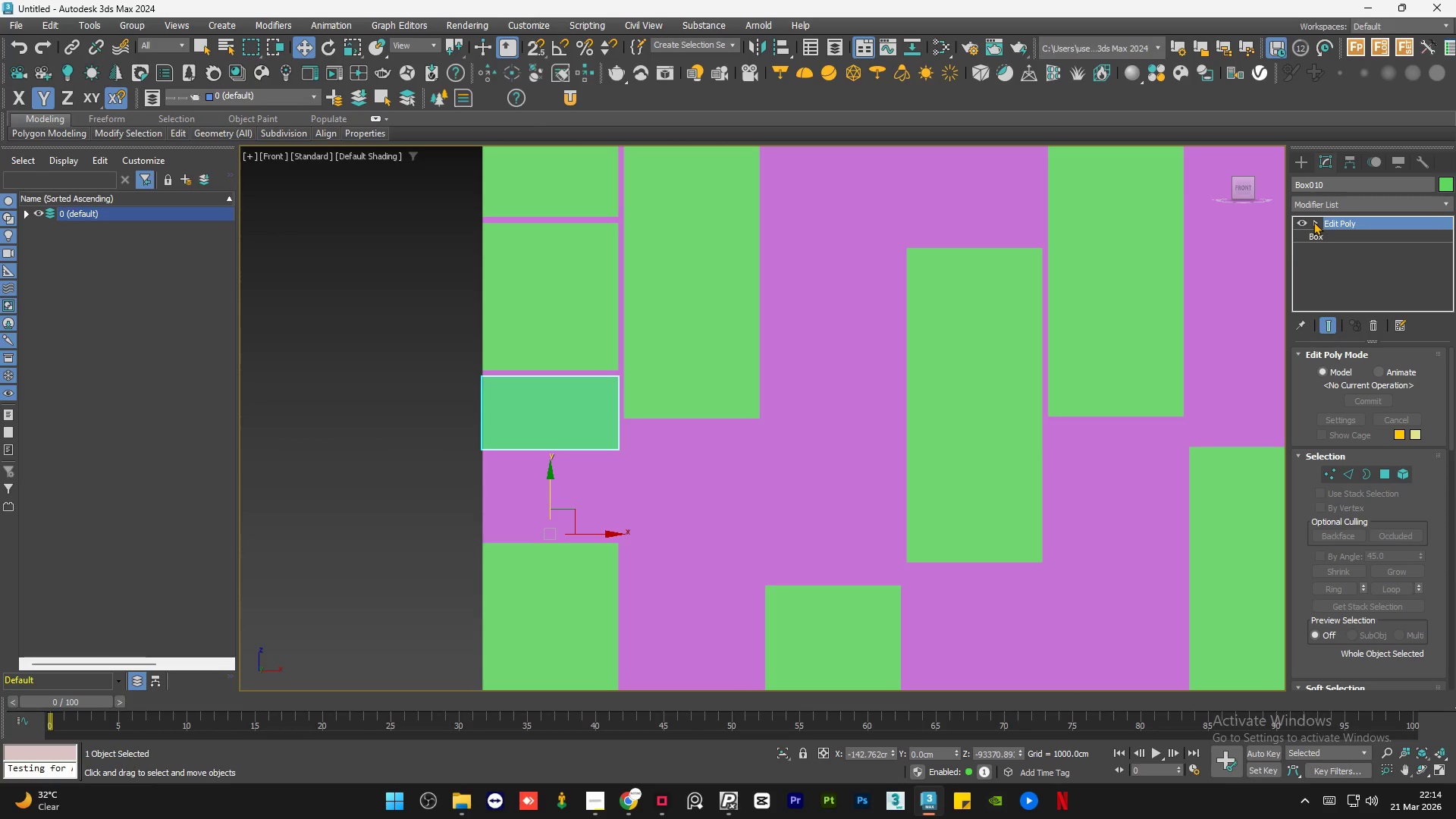 
left_click([628, 517])
 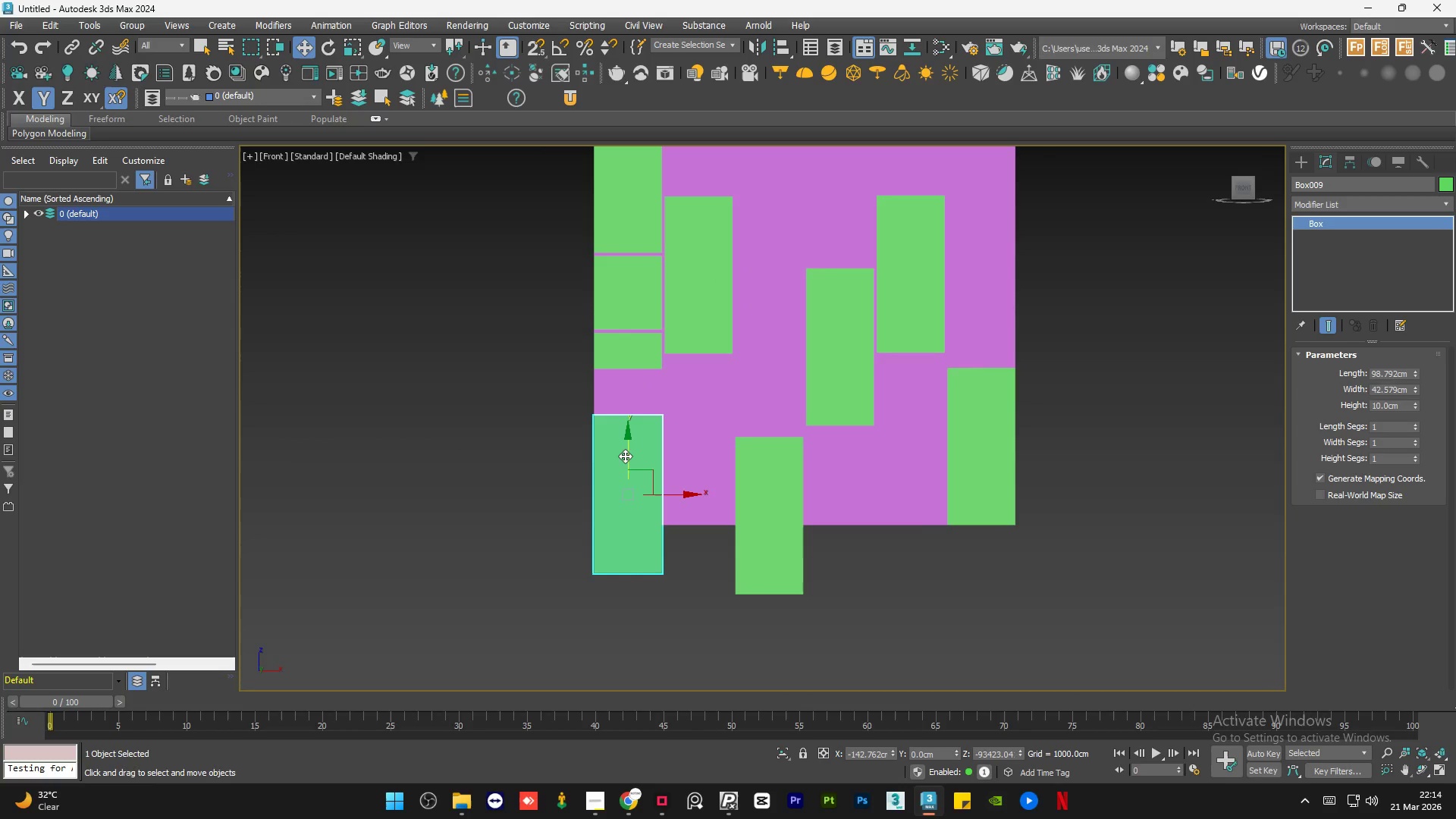 
scroll: coordinate [703, 293], scroll_direction: down, amount: 2.0
 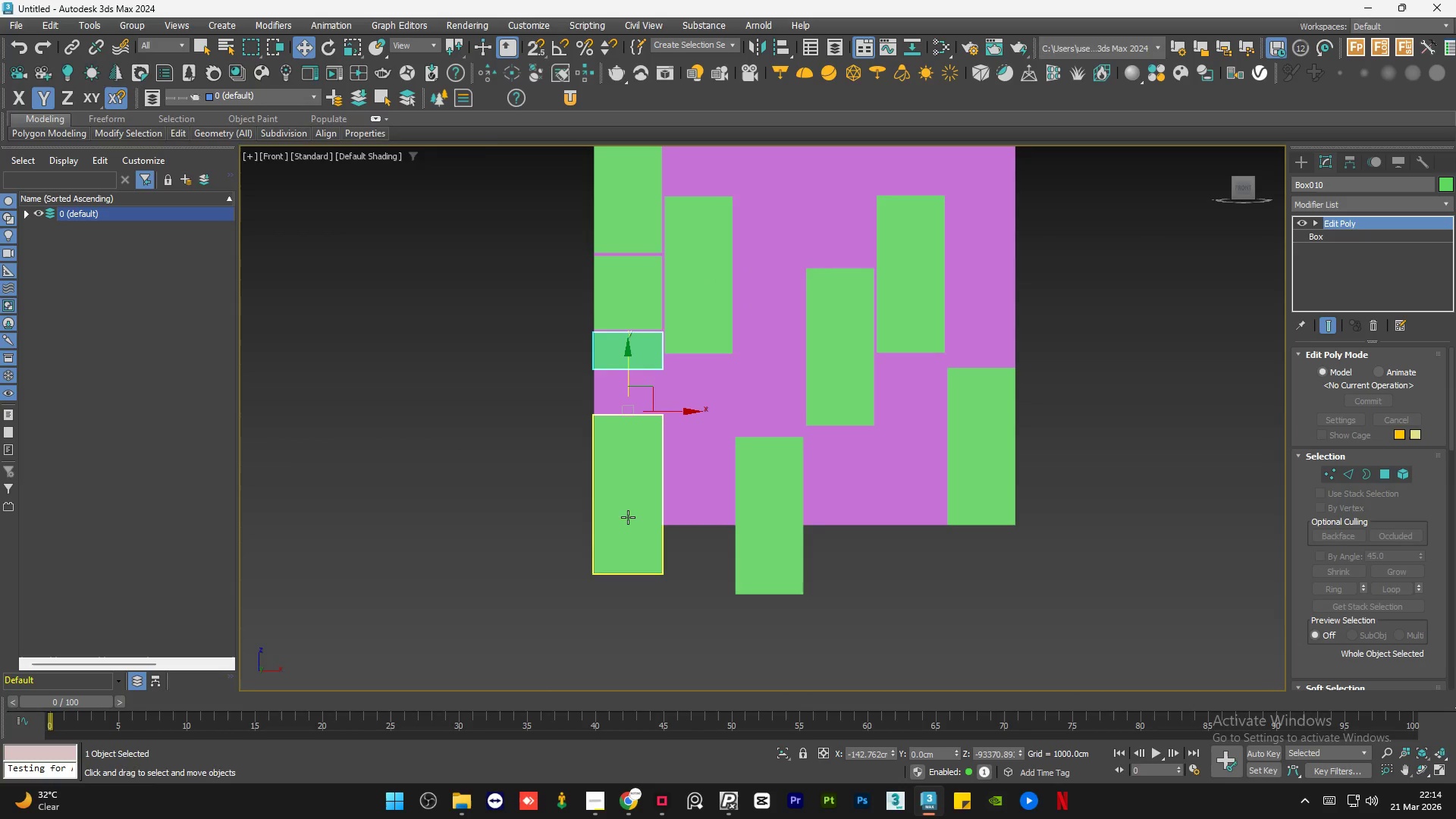 
left_click_drag(start_coordinate=[627, 454], to_coordinate=[642, 410])
 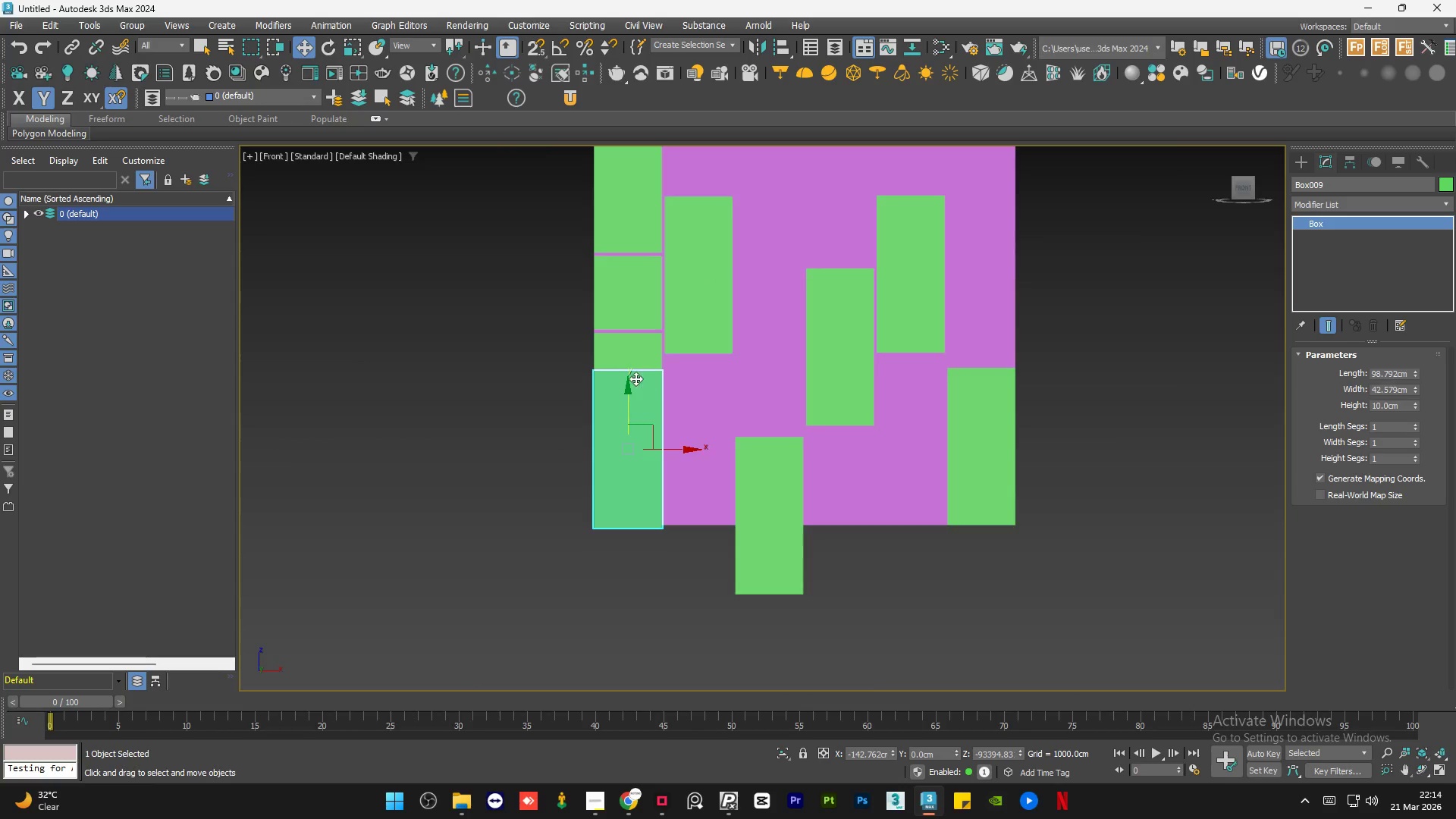 
scroll: coordinate [628, 378], scroll_direction: up, amount: 3.0
 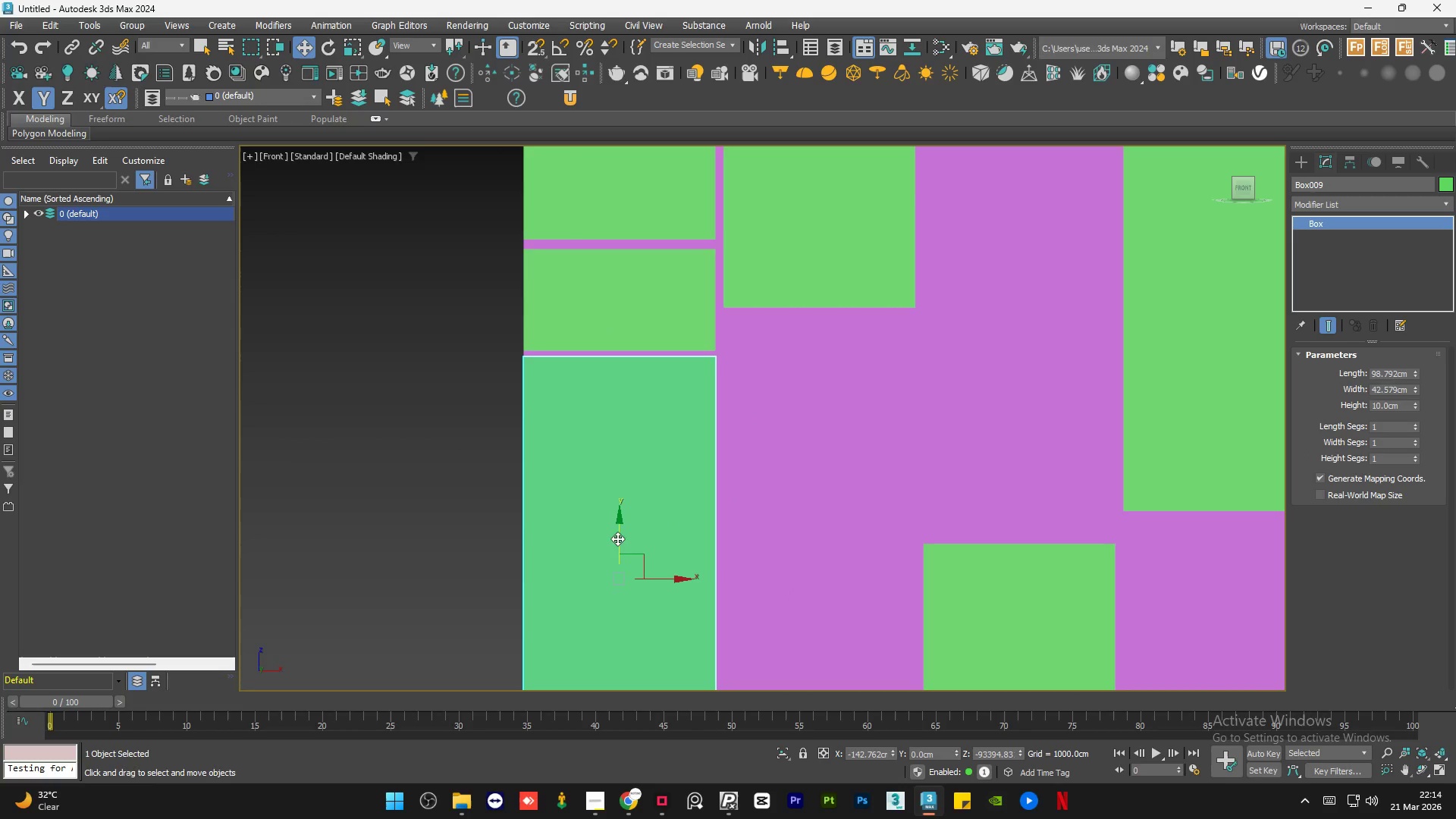 
left_click_drag(start_coordinate=[618, 538], to_coordinate=[624, 541])
 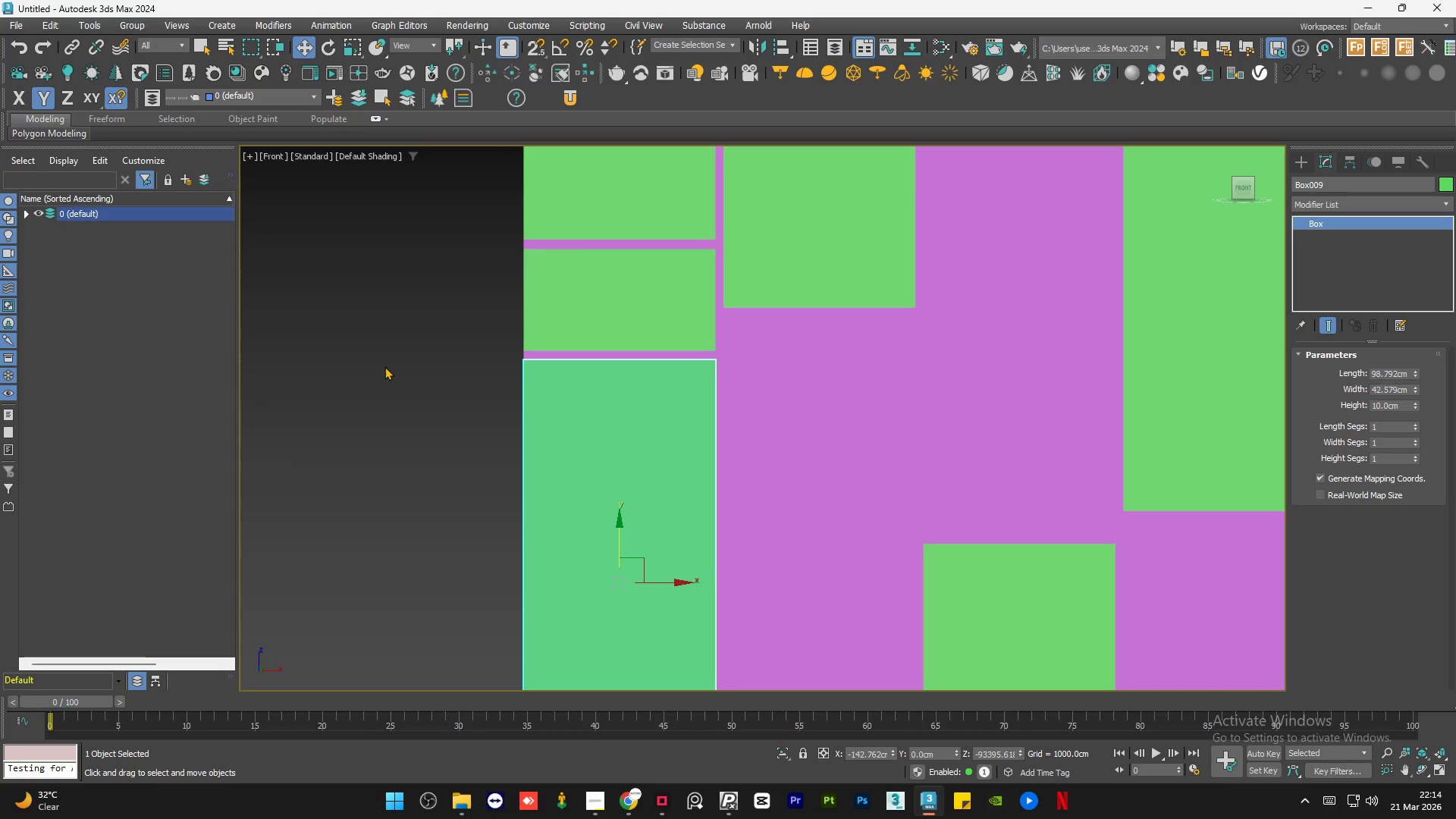 
left_click([384, 366])
 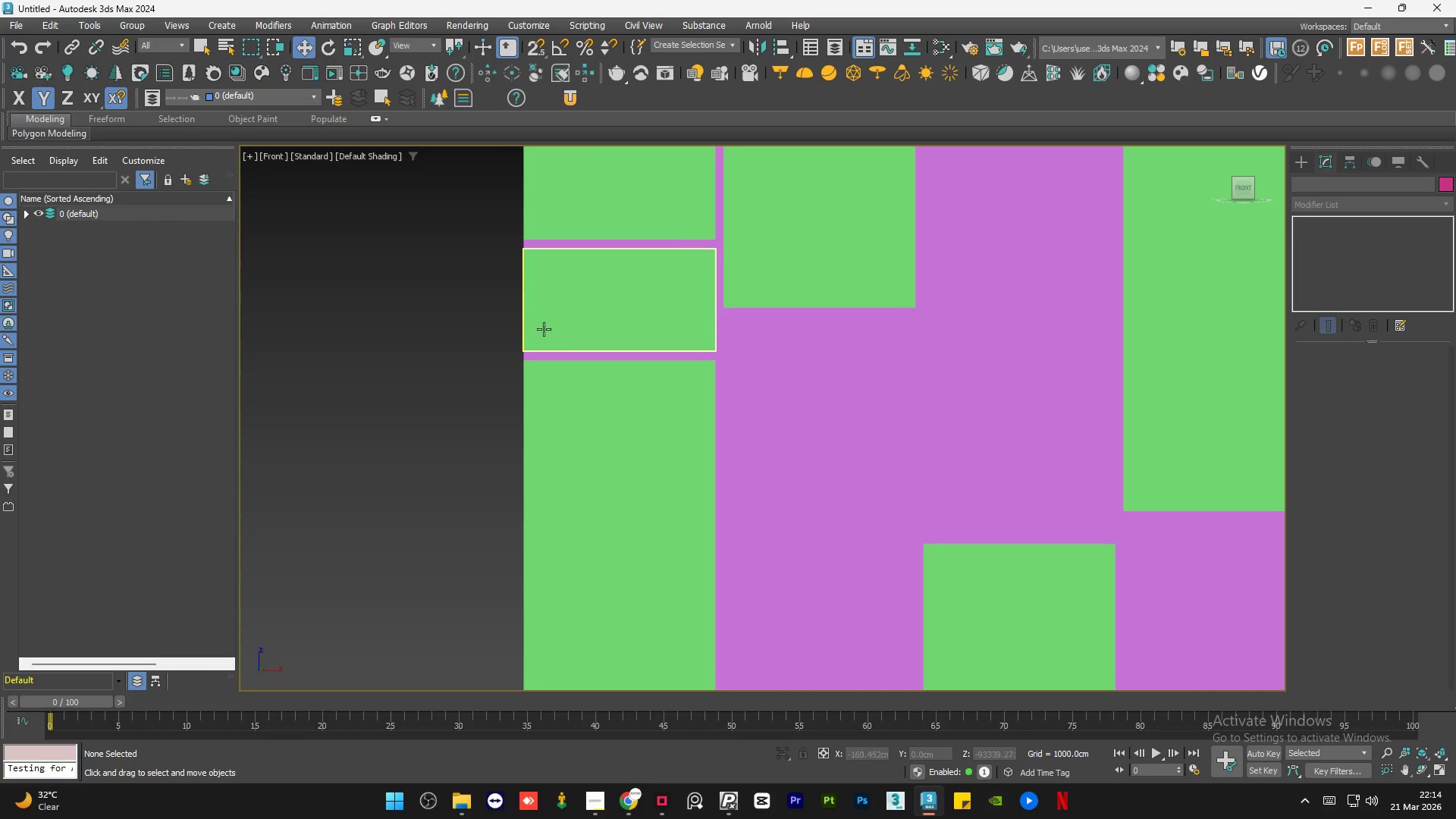 
scroll: coordinate [572, 342], scroll_direction: down, amount: 2.0
 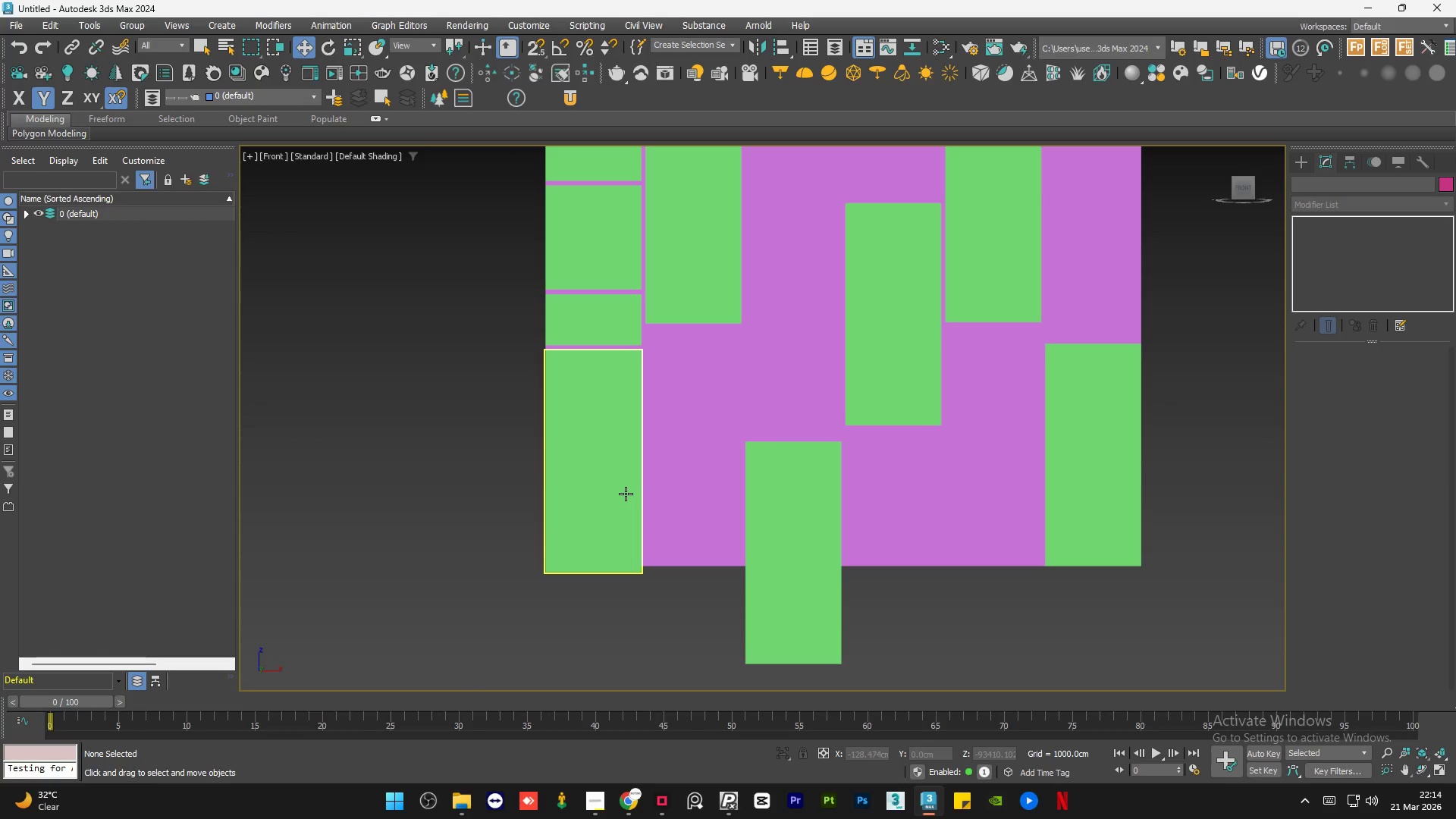 
left_click([626, 494])
 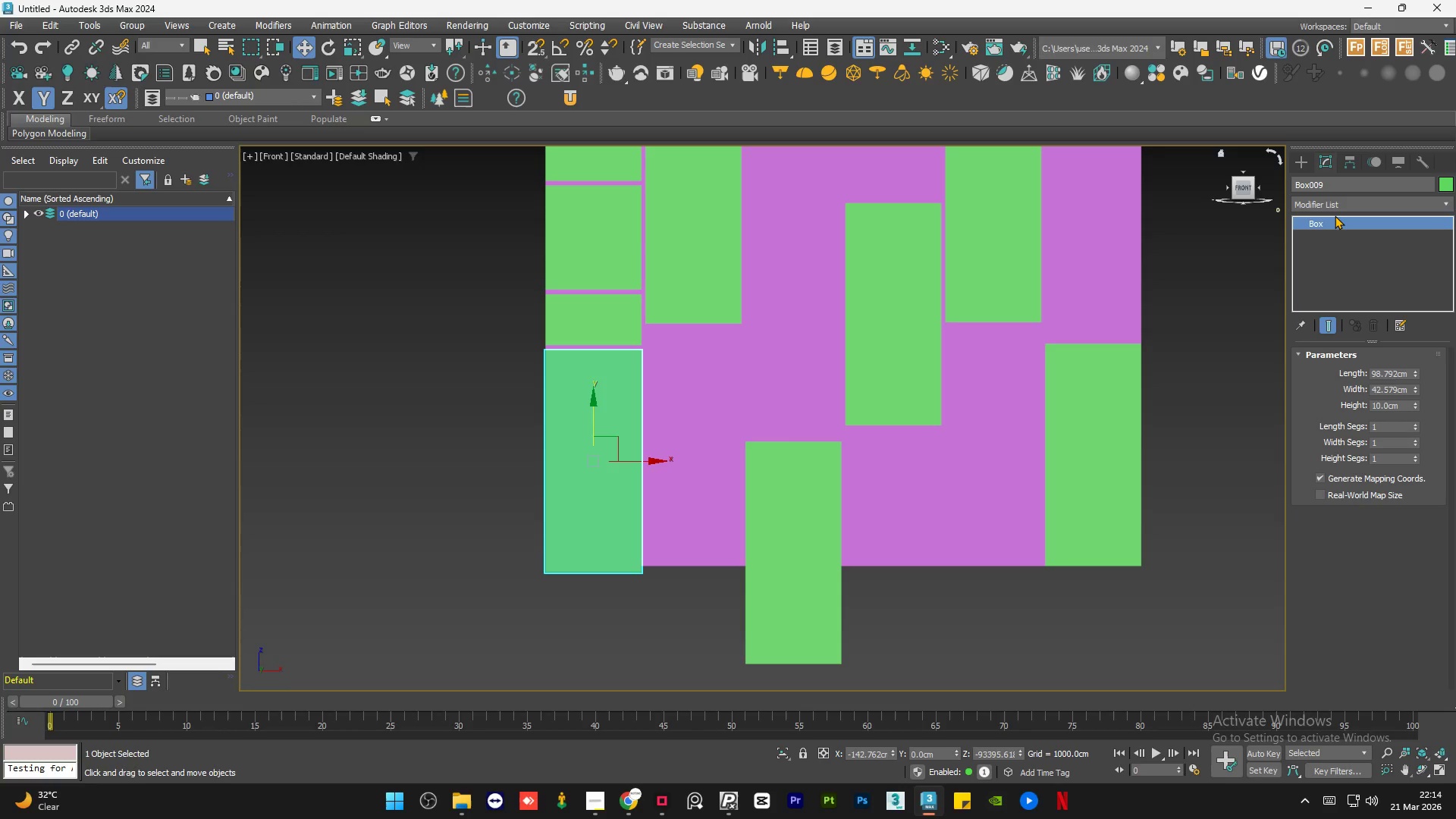 
left_click([1337, 206])
 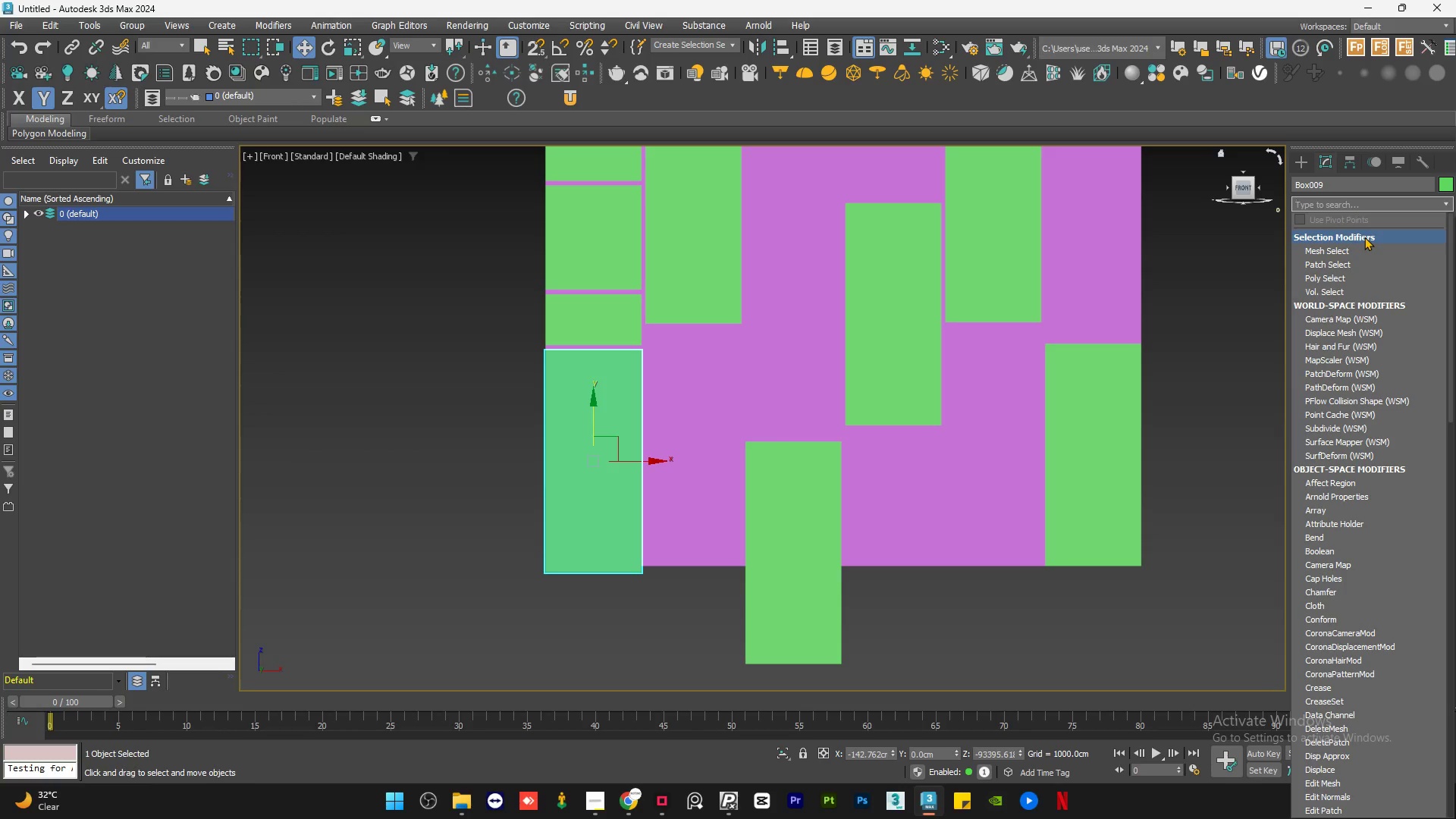 
type(ed)
 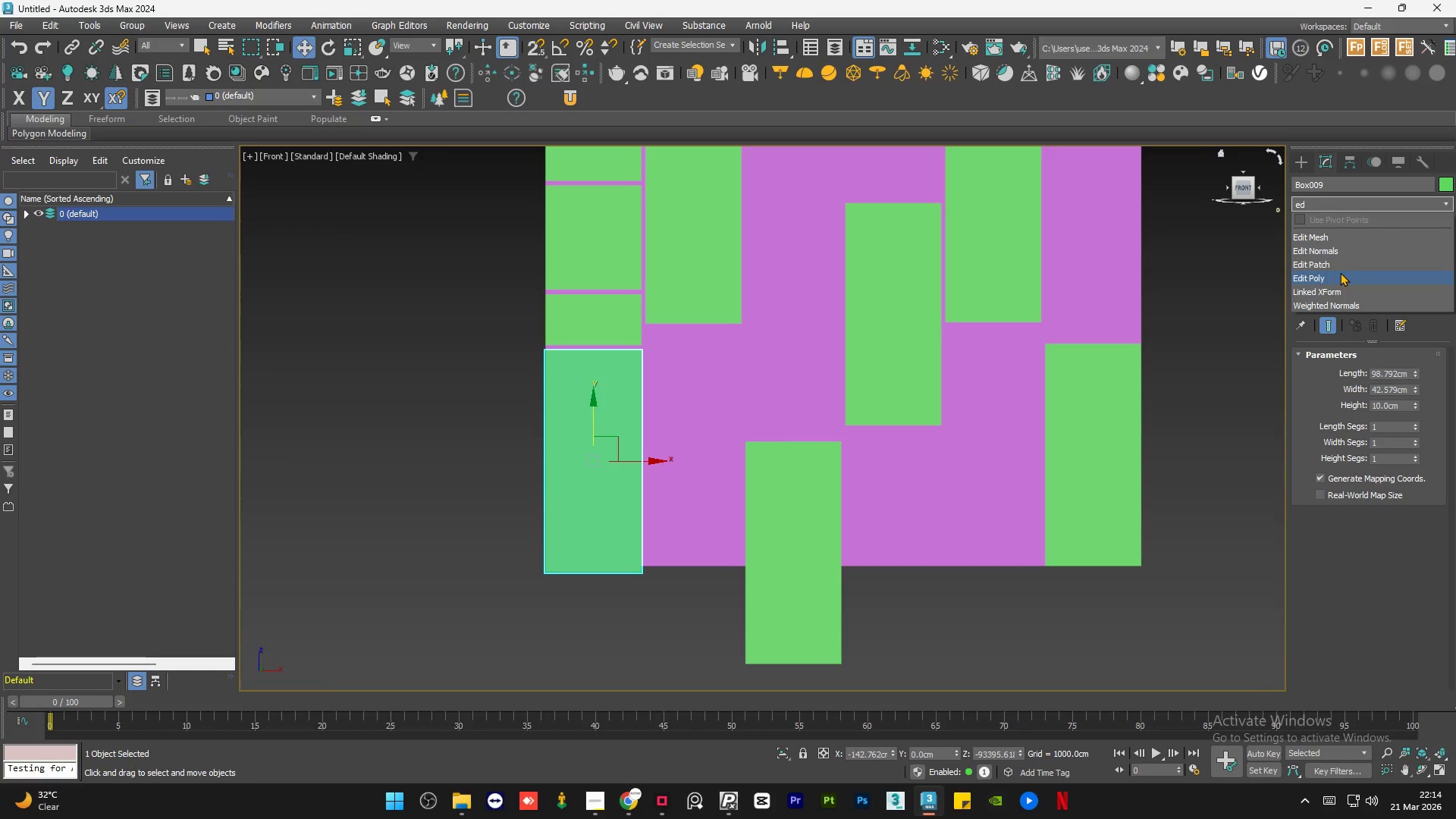 
left_click([1340, 272])
 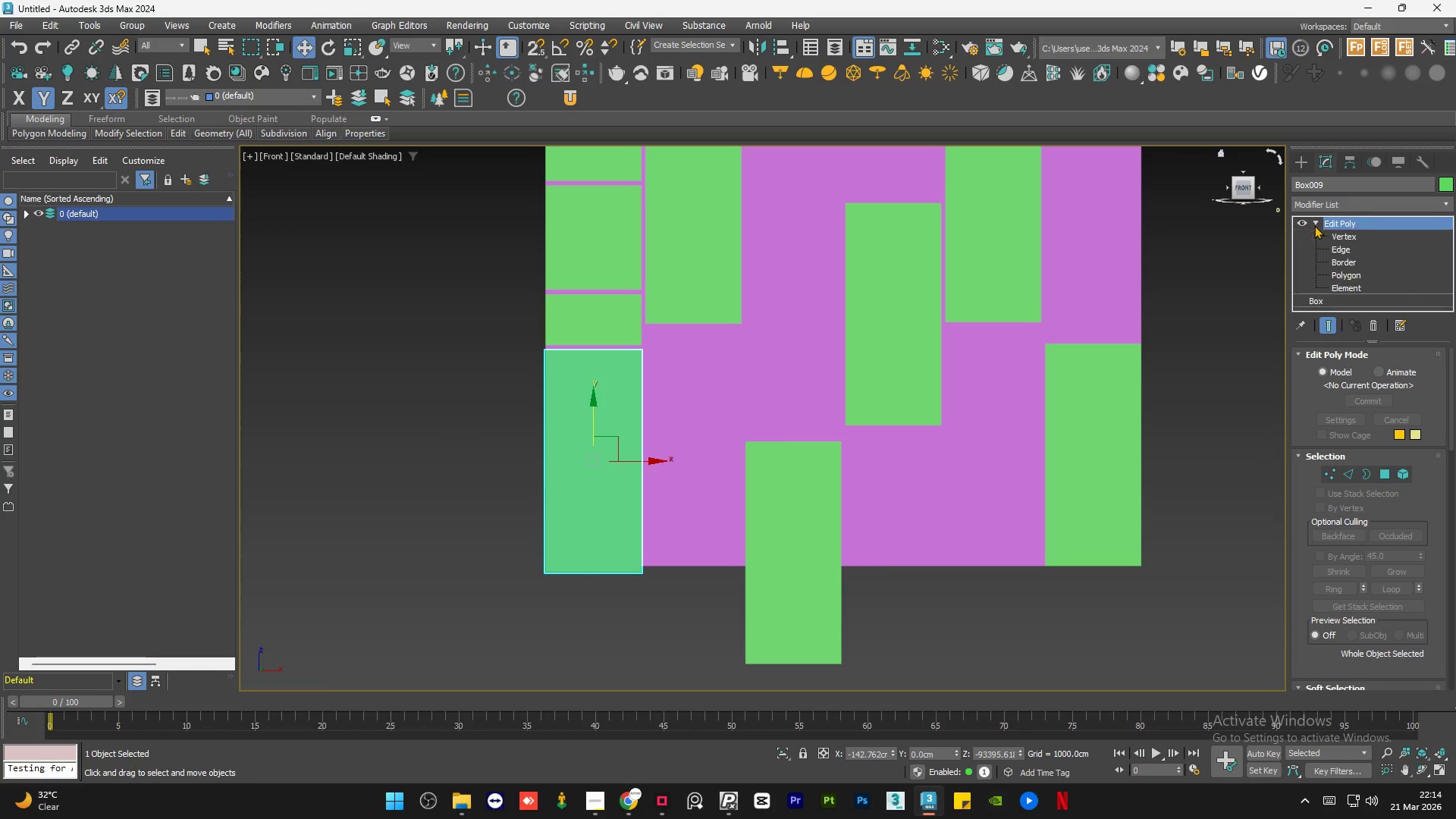 
double_click([1344, 234])
 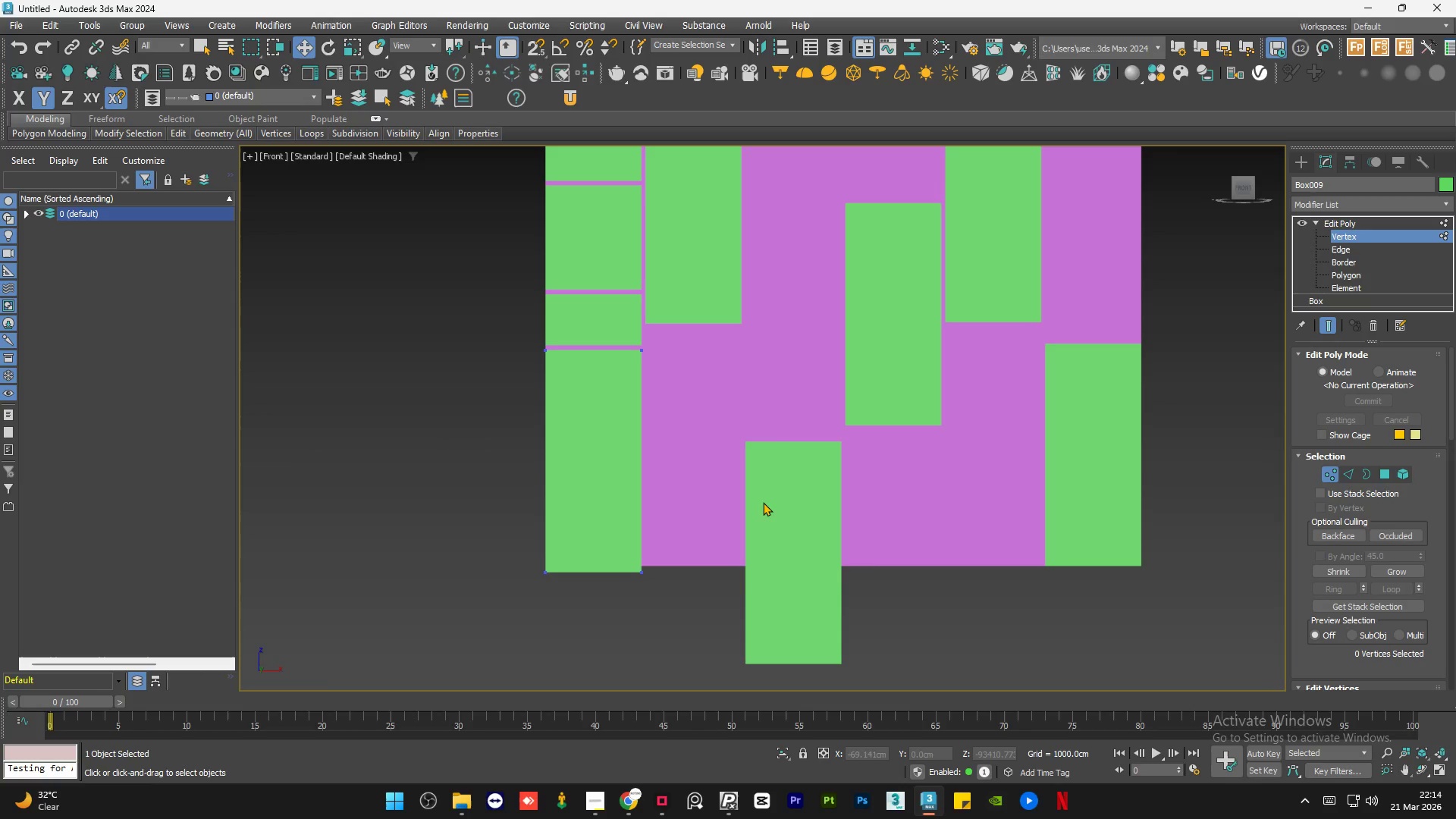 
left_click_drag(start_coordinate=[739, 533], to_coordinate=[345, 651])
 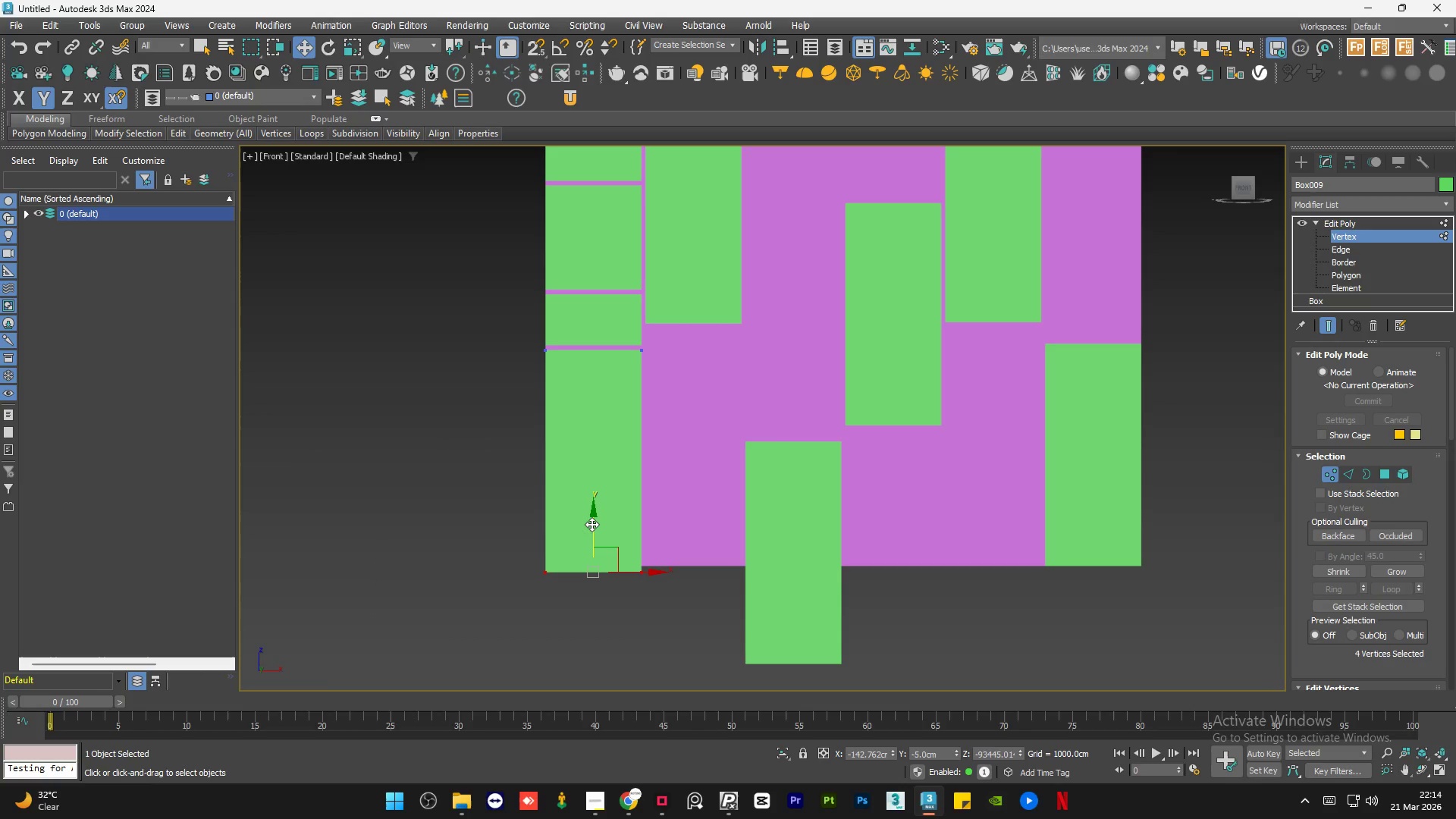 
key(S)
 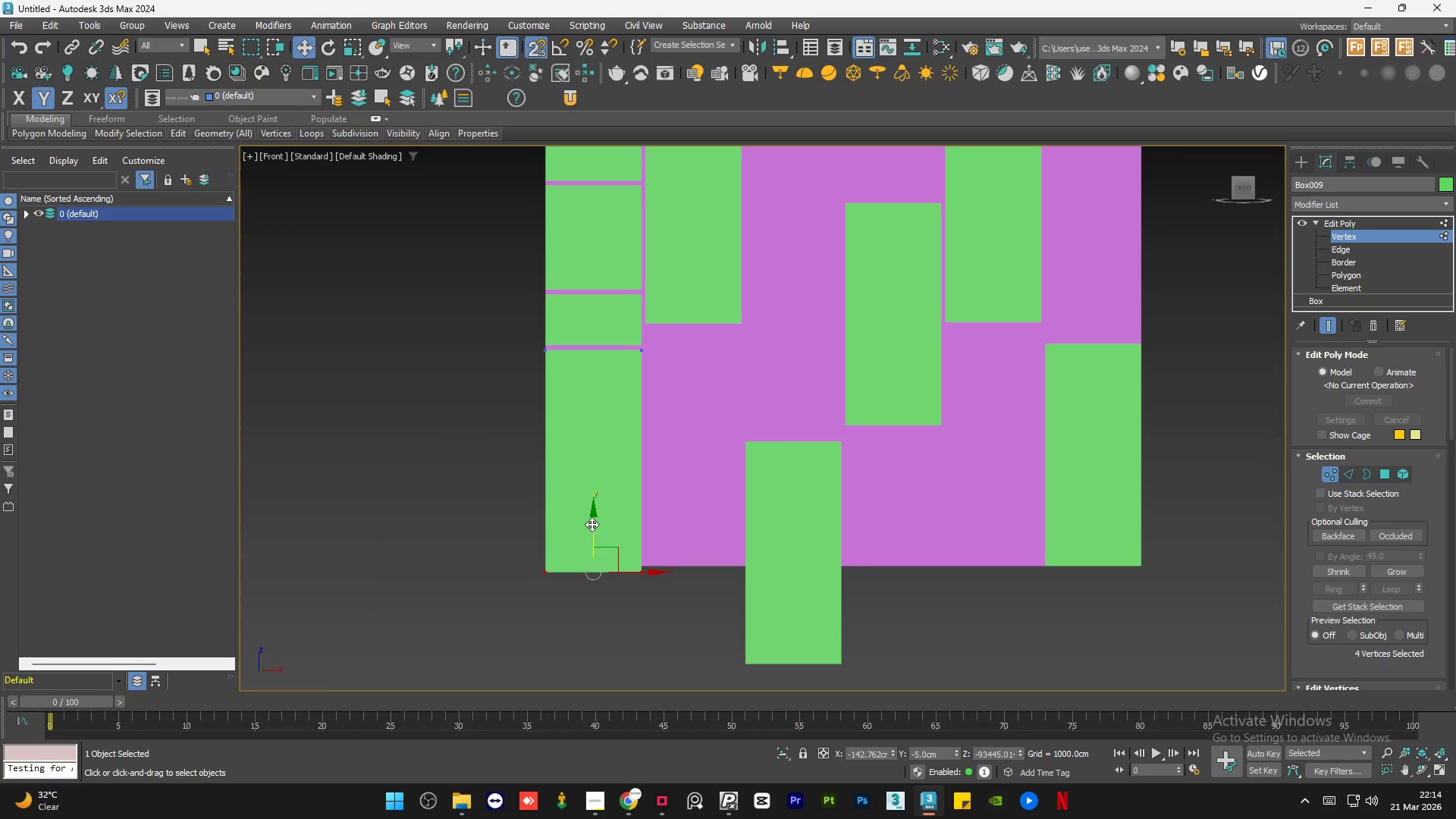 
left_click_drag(start_coordinate=[592, 524], to_coordinate=[551, 563])
 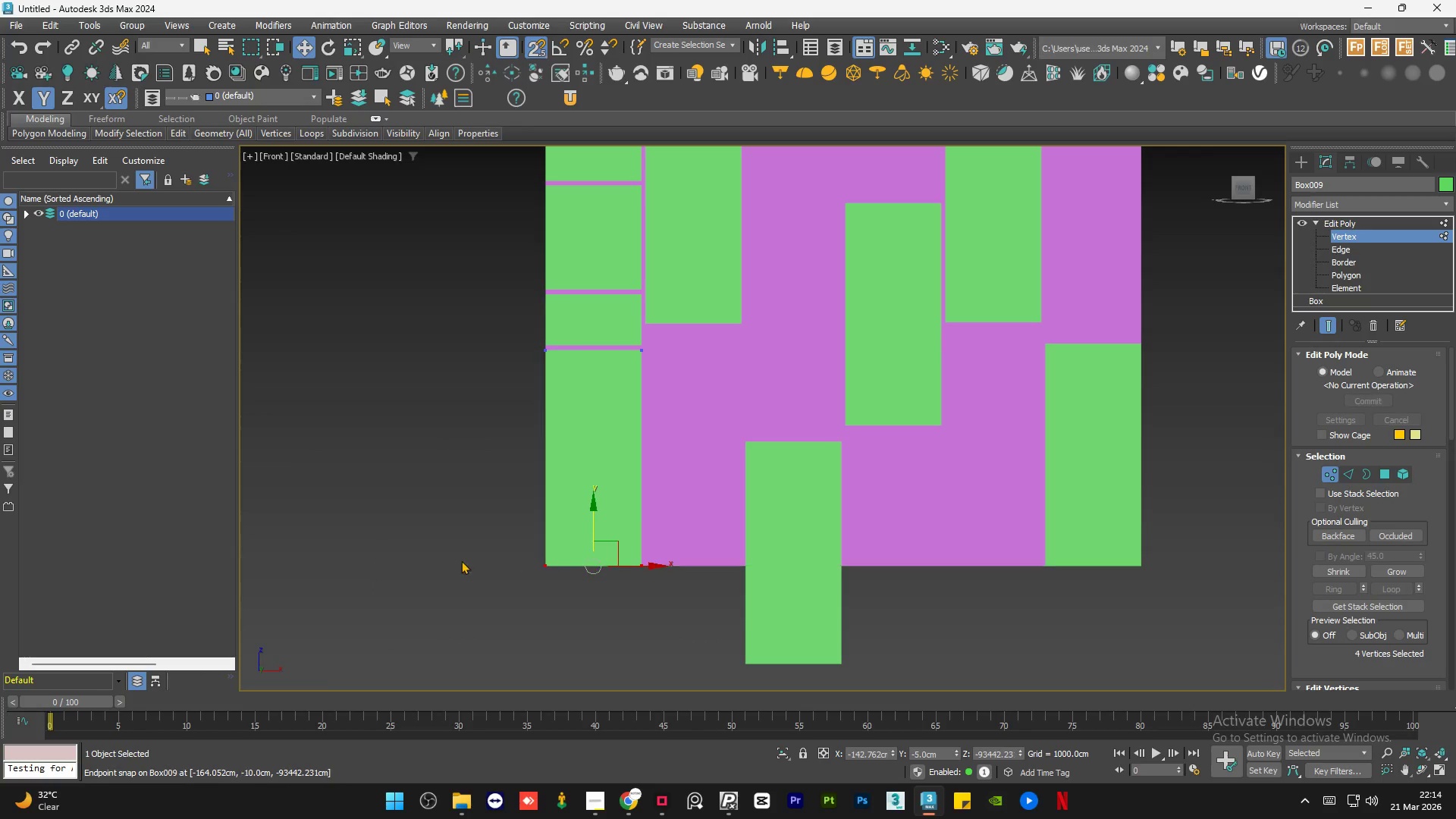 
left_click([454, 560])
 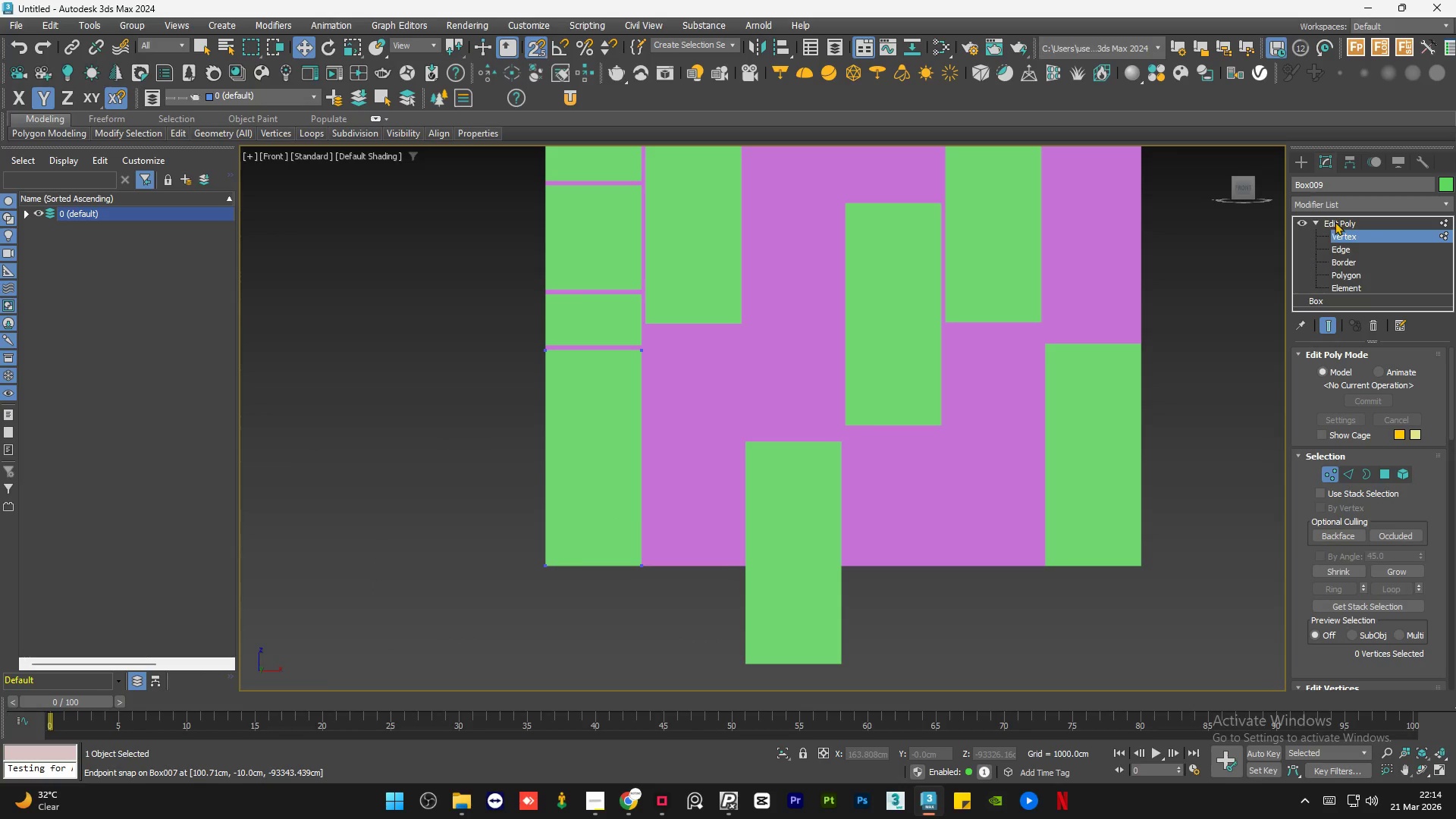 
left_click([1342, 221])
 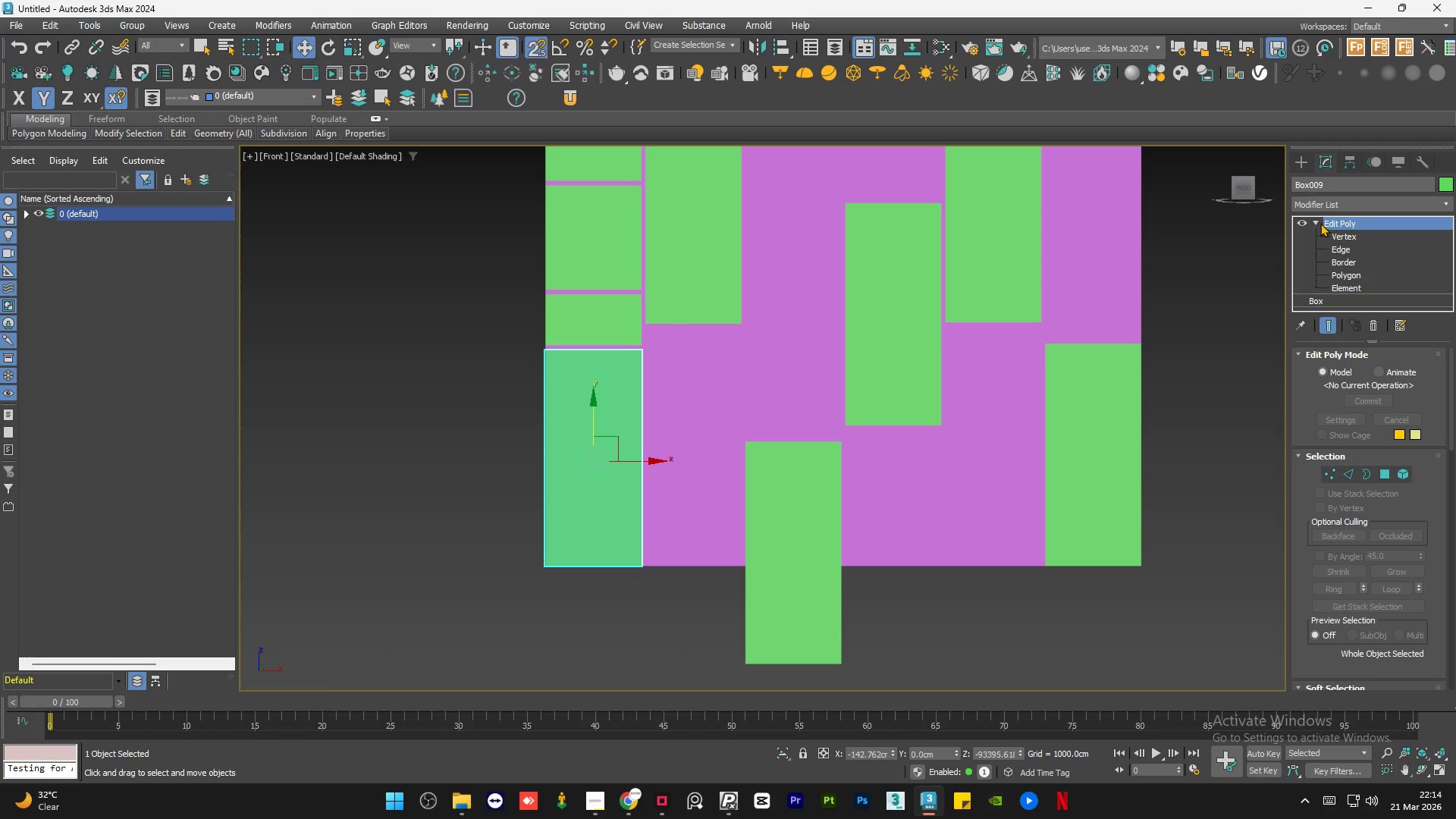 
left_click([1317, 223])
 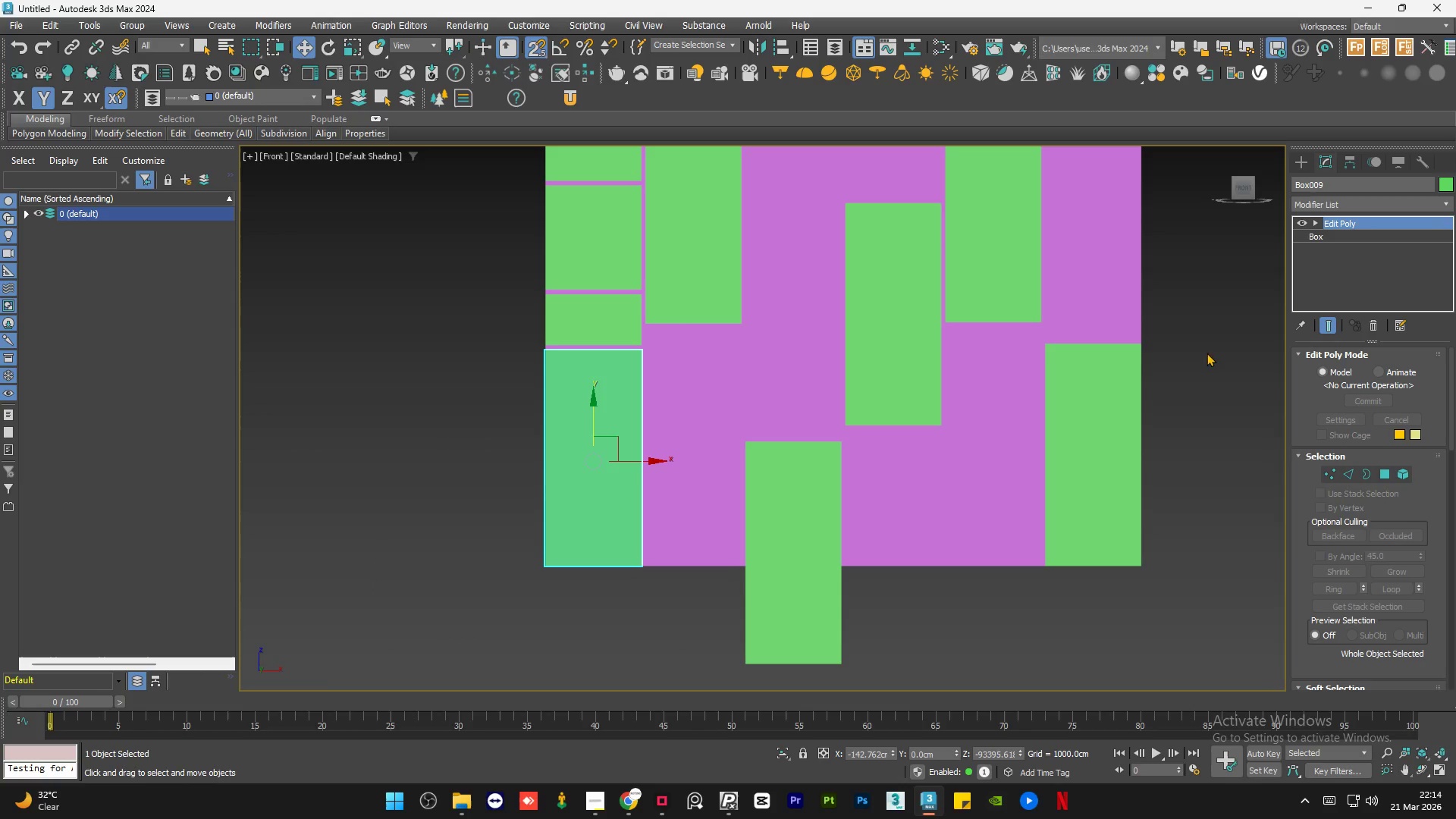 
double_click([1191, 375])
 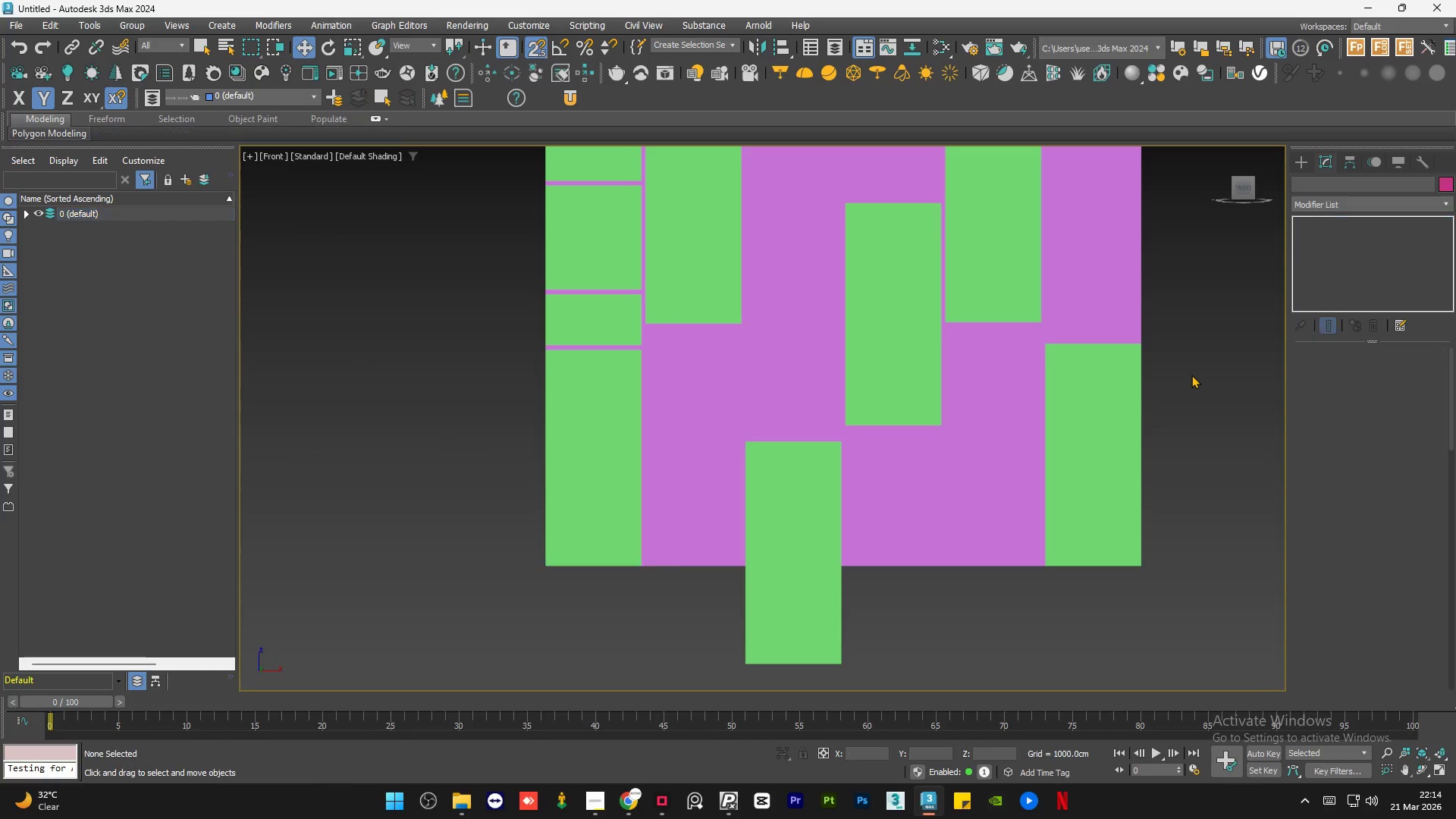 
triple_click([1191, 375])
 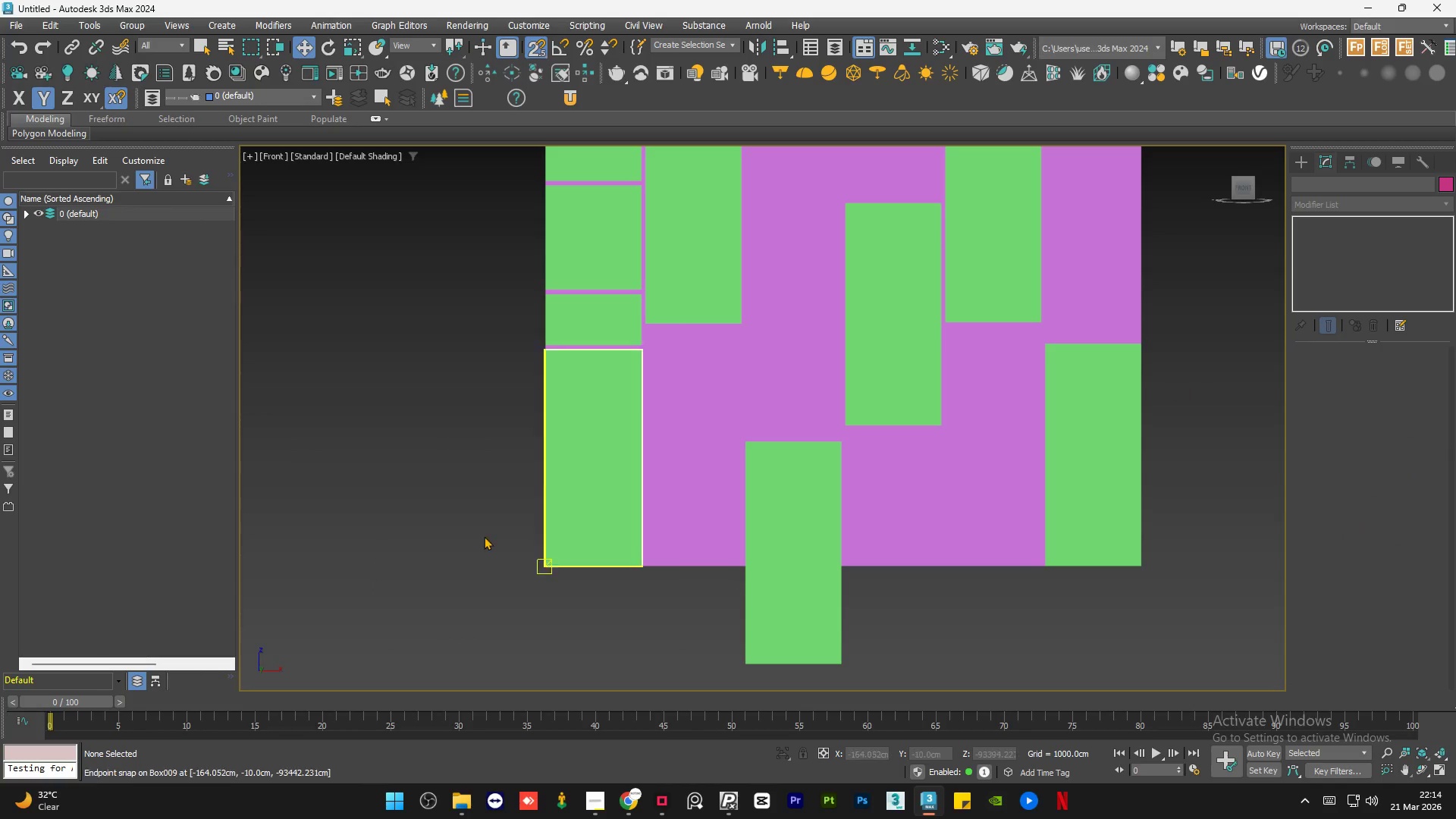 
key(Escape)
 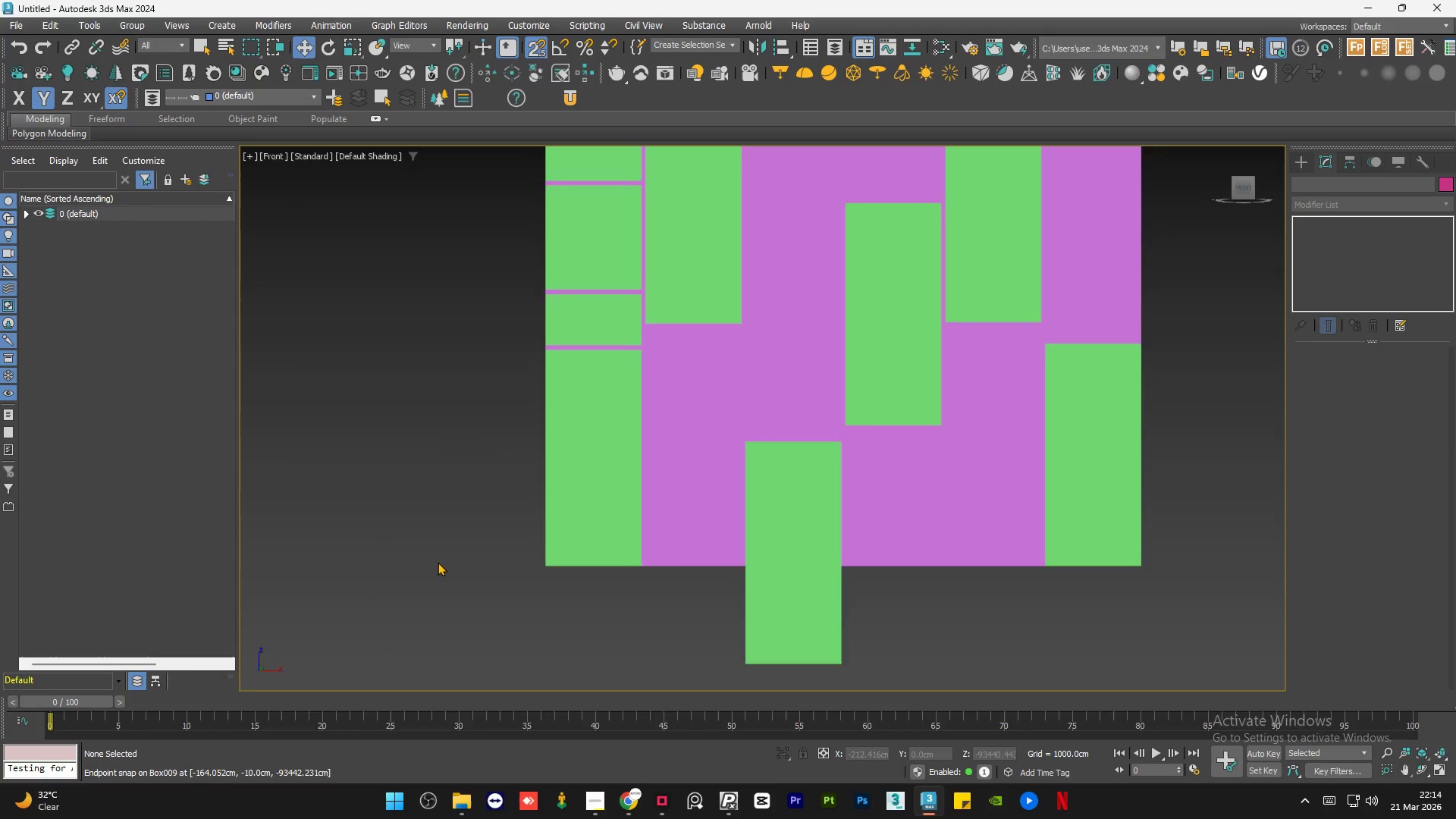 
scroll: coordinate [442, 557], scroll_direction: down, amount: 2.0
 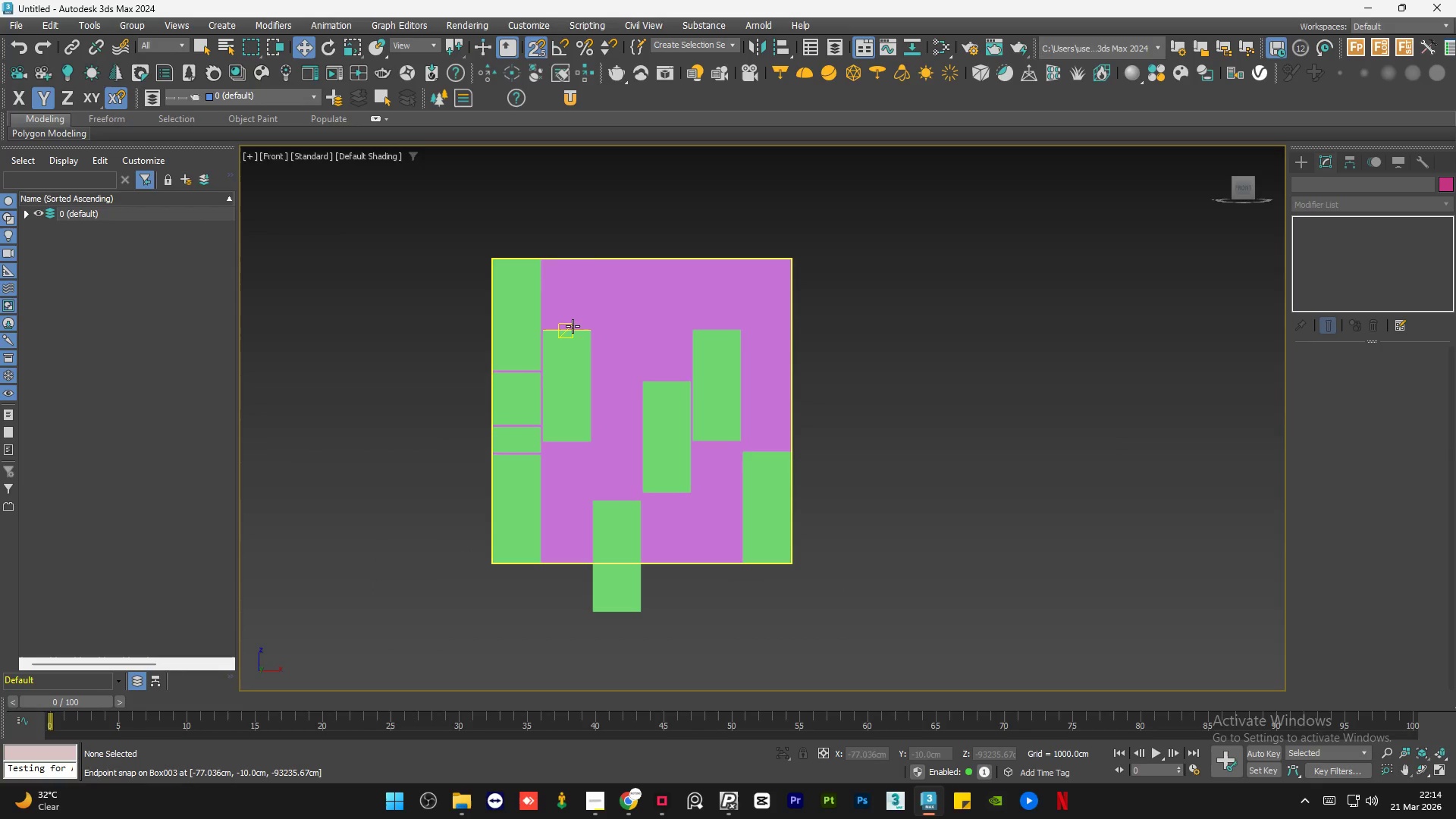 
scroll: coordinate [563, 326], scroll_direction: up, amount: 1.0
 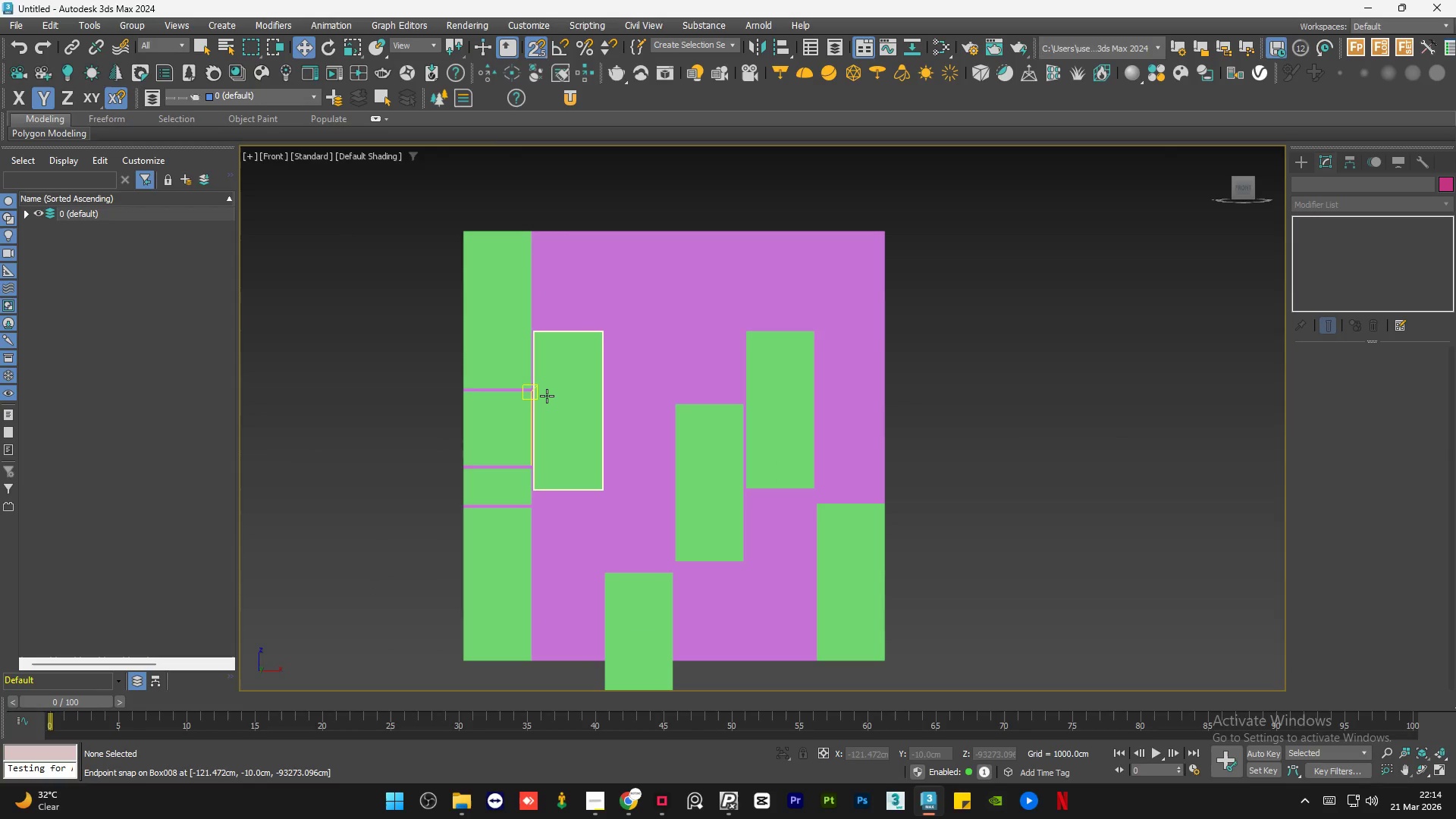 
key(S)
 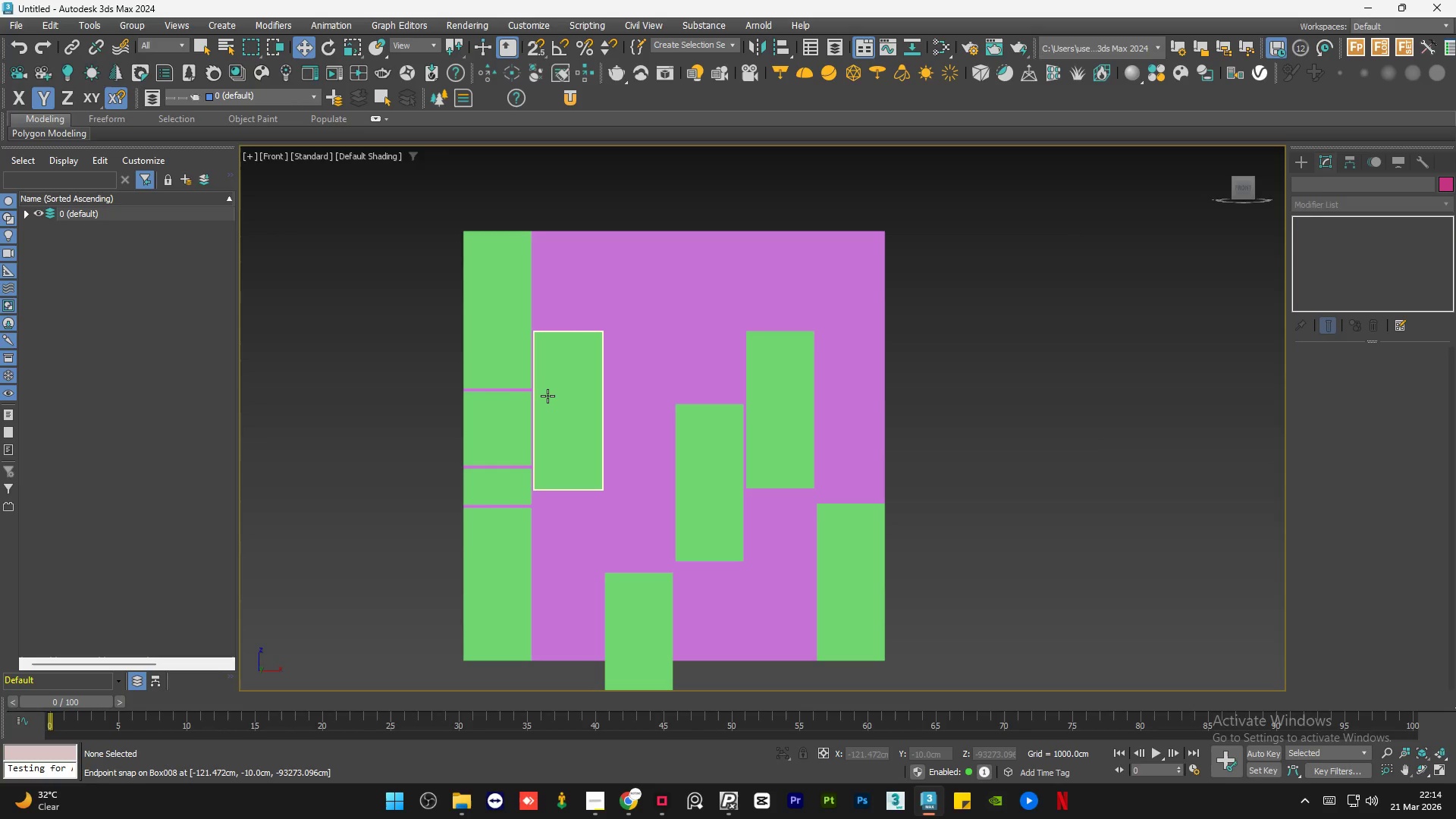 
left_click([548, 396])
 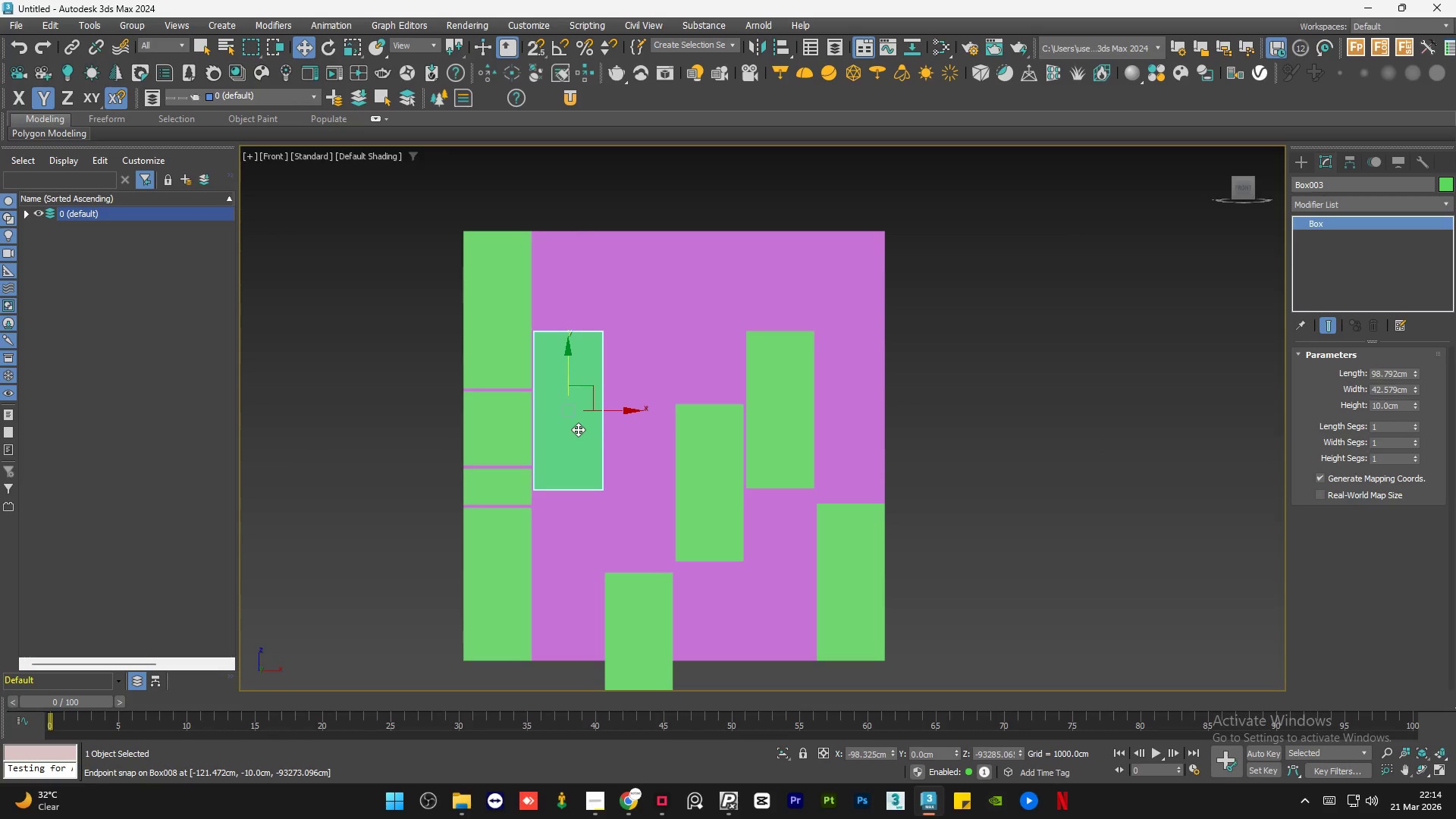 
hold_key(key=ShiftLeft, duration=1.5)
left_click_drag(start_coordinate=[573, 375], to_coordinate=[576, 277])
 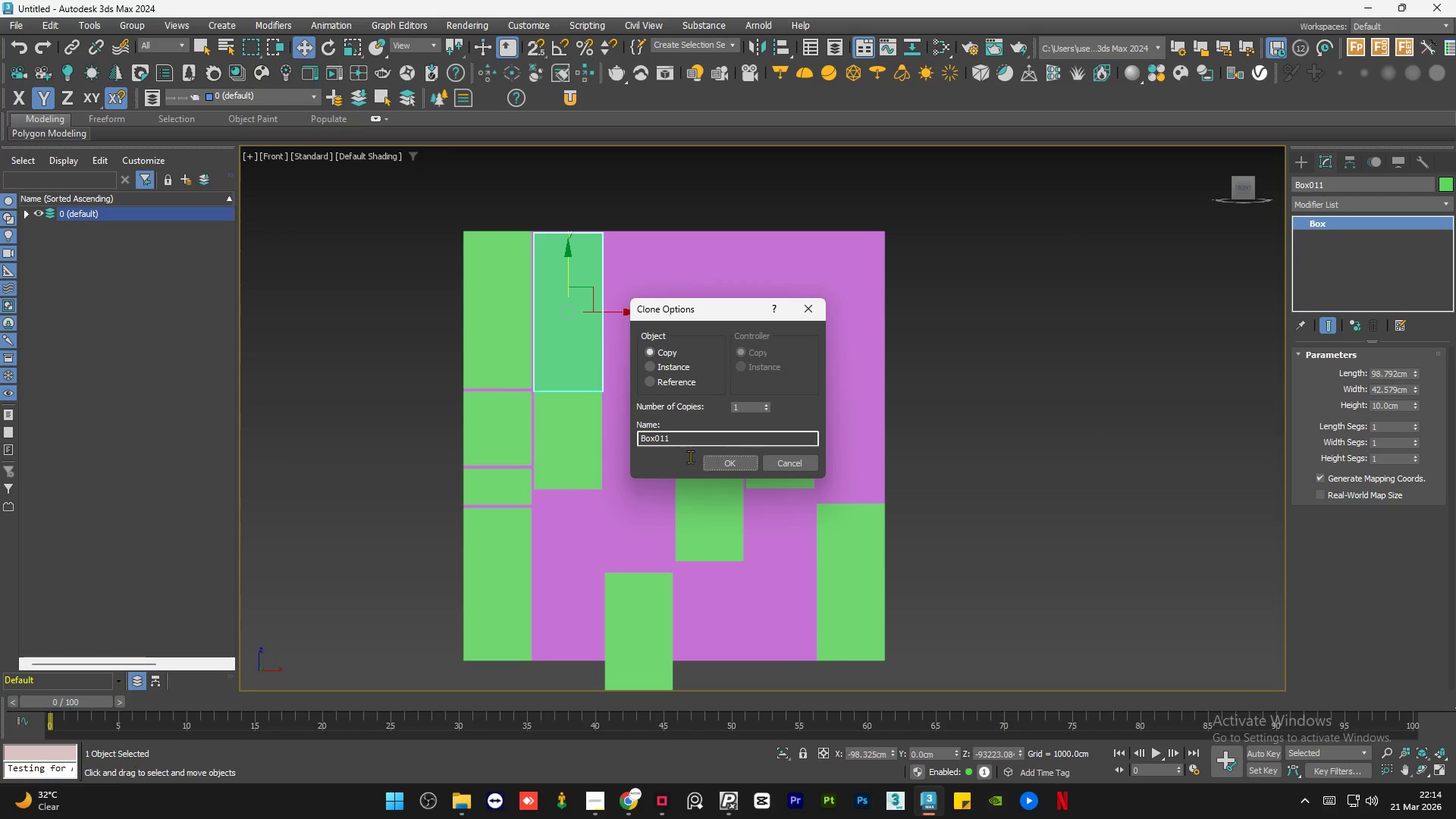 
hold_key(key=ShiftLeft, duration=0.81)
 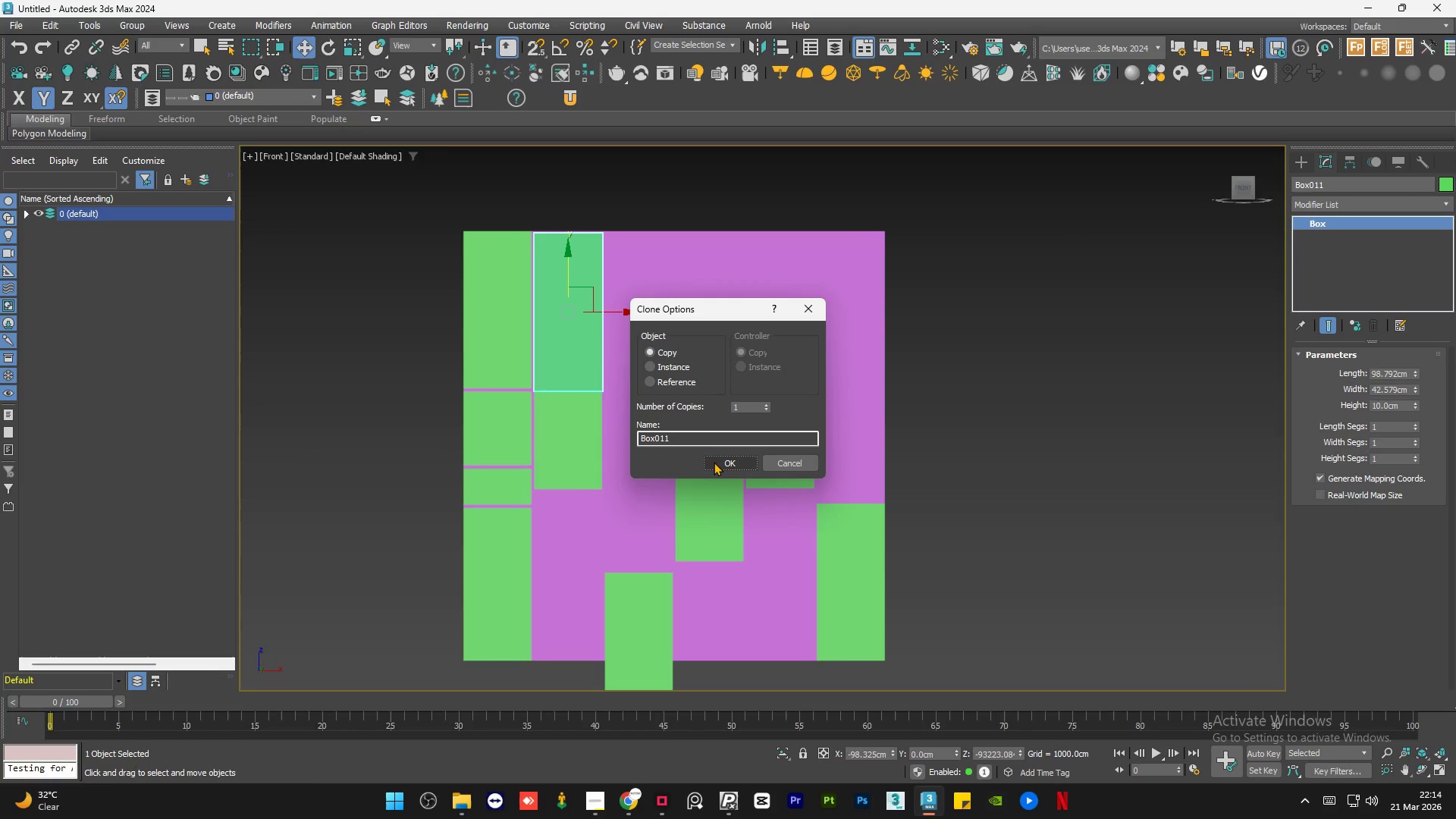 
left_click([718, 462])
 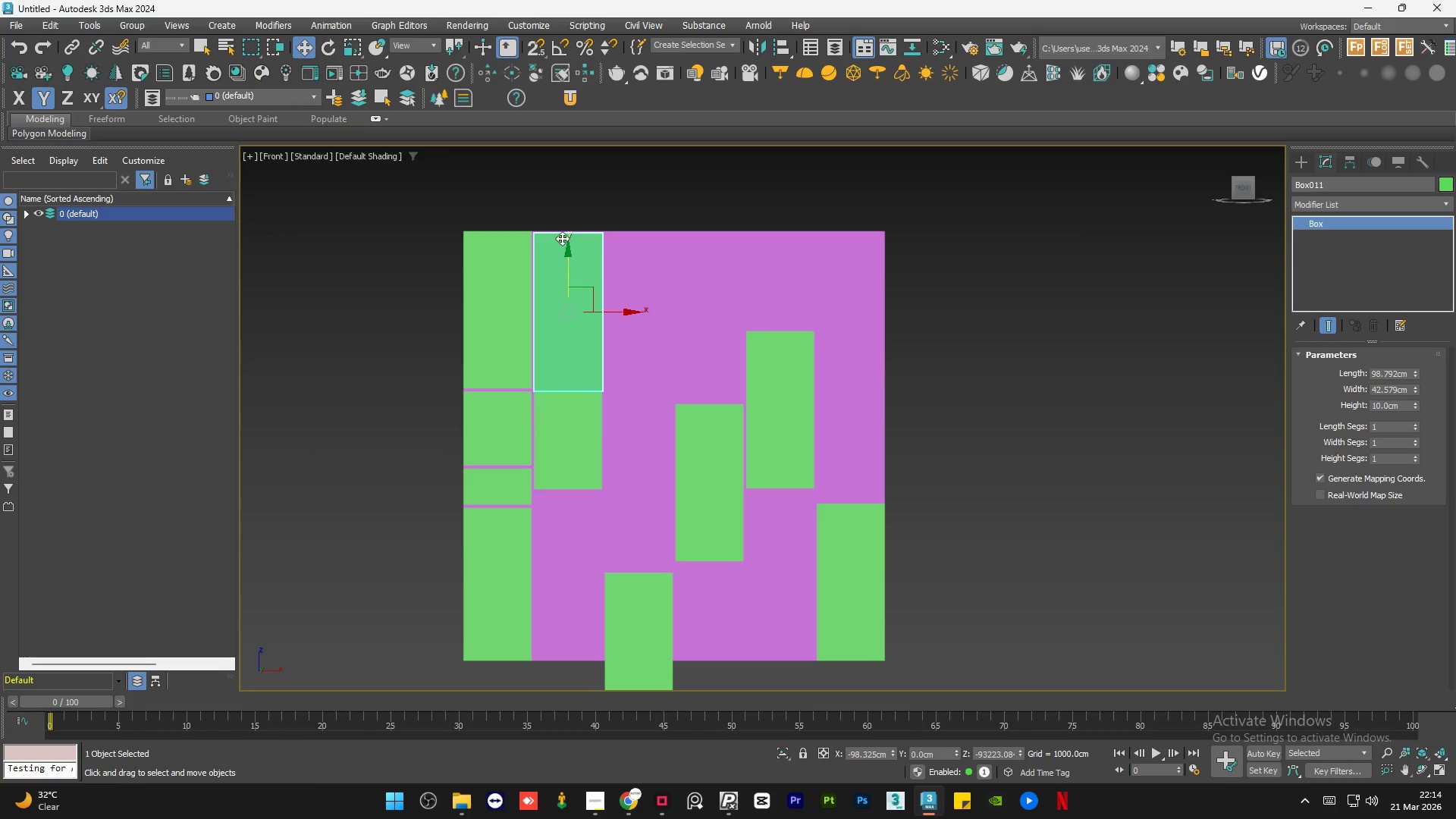 
scroll: coordinate [541, 233], scroll_direction: up, amount: 3.0
 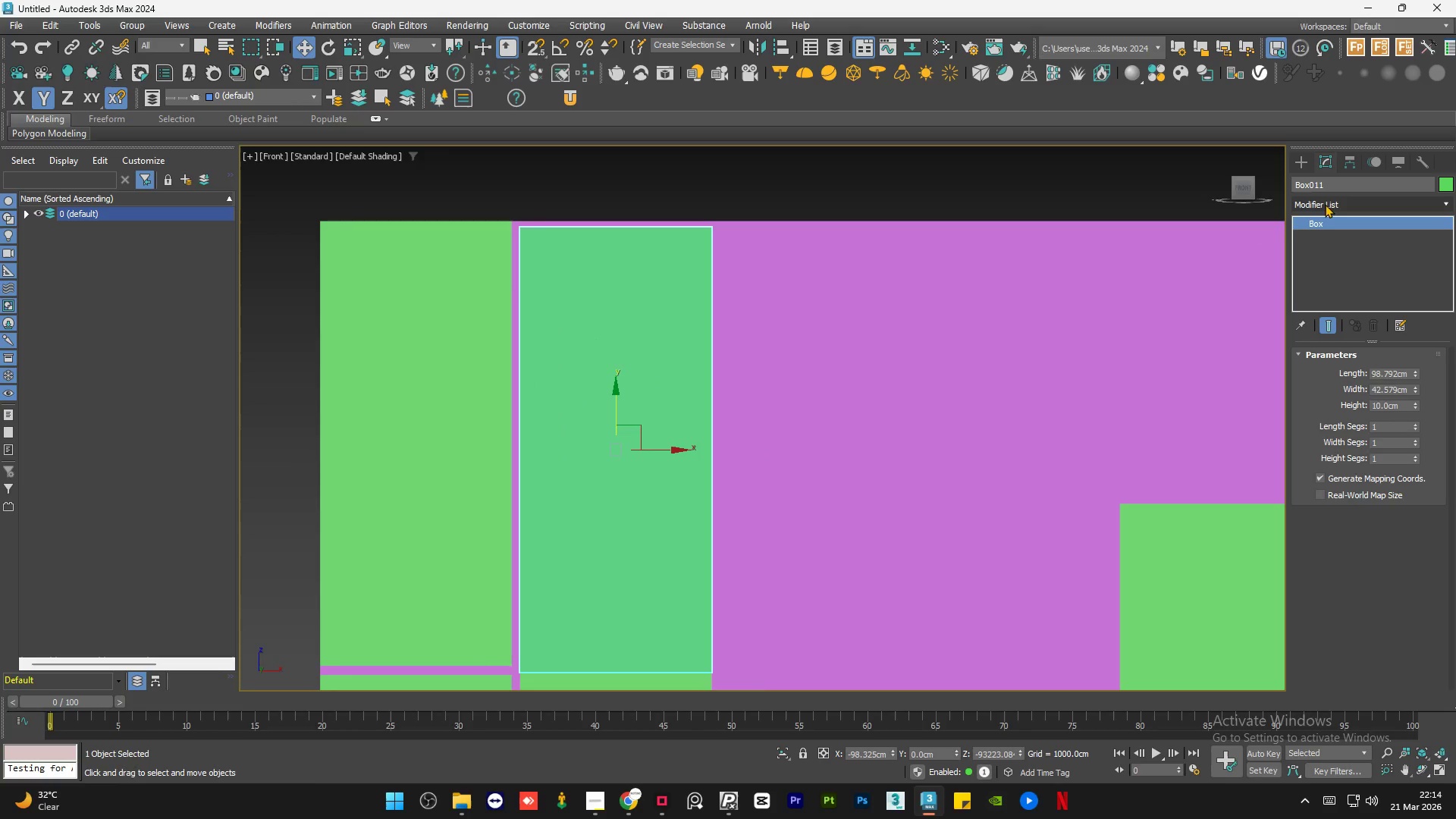 
left_click([1326, 200])
 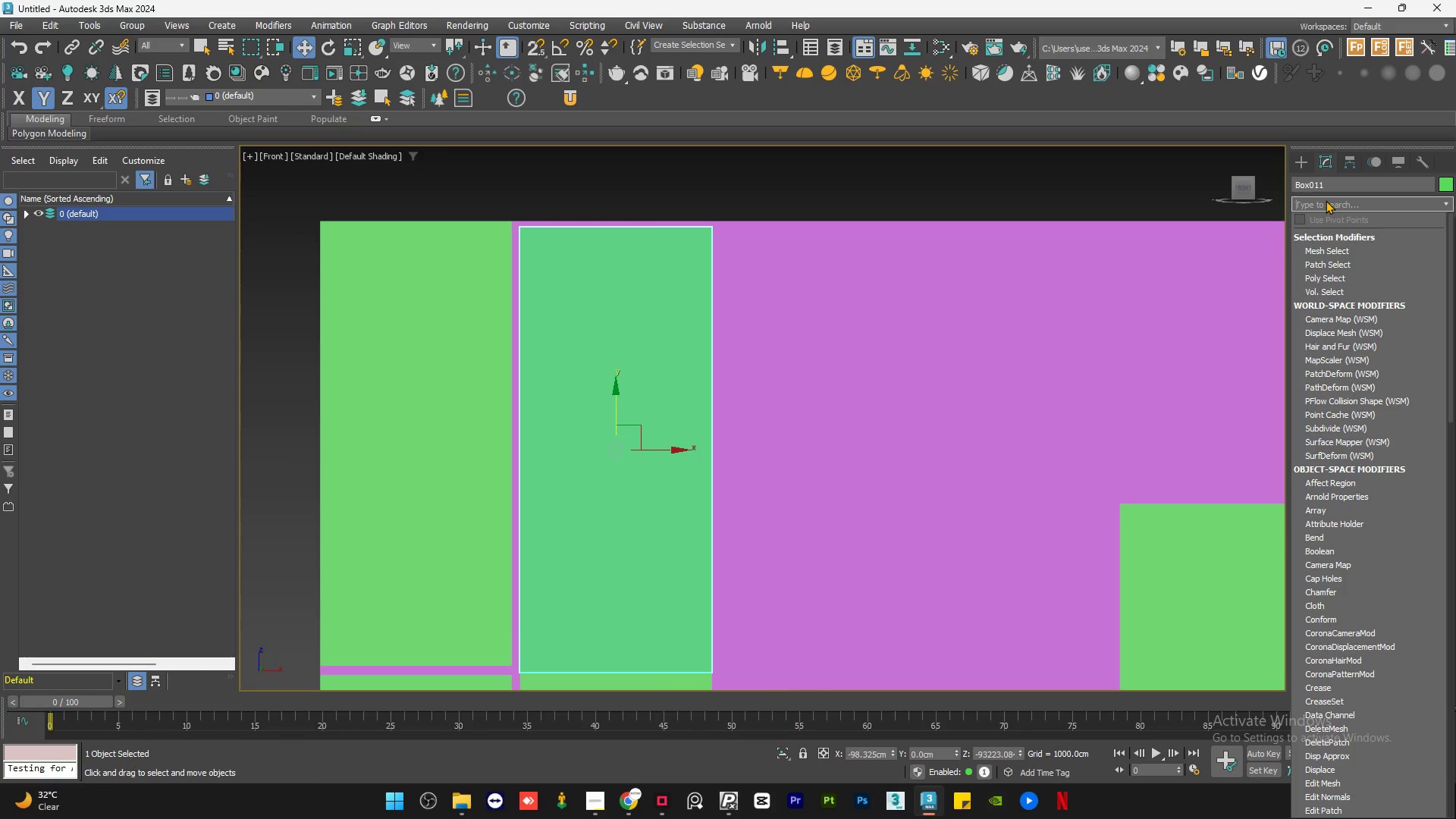 
type(ed)
 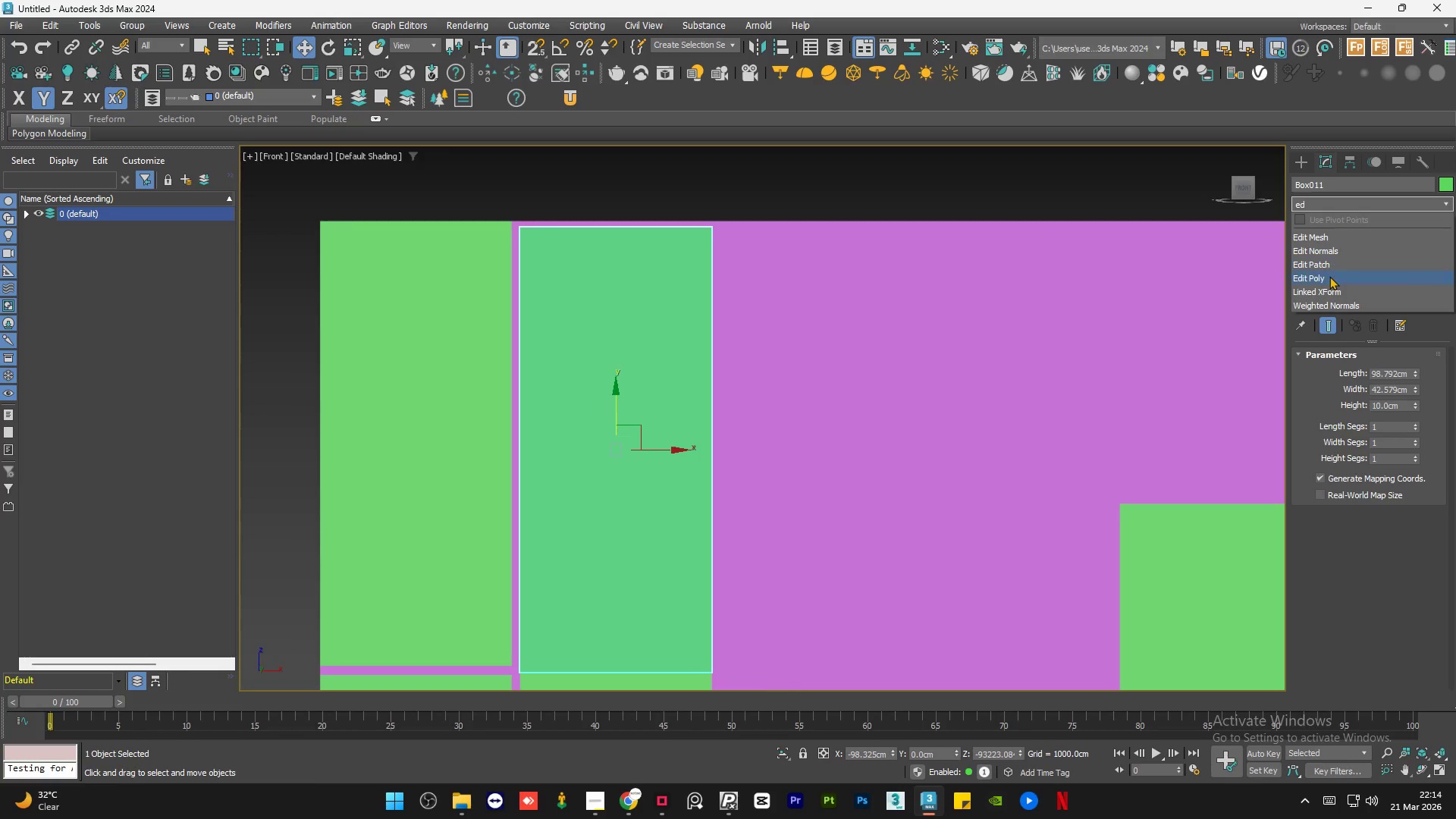 
left_click([1329, 276])
 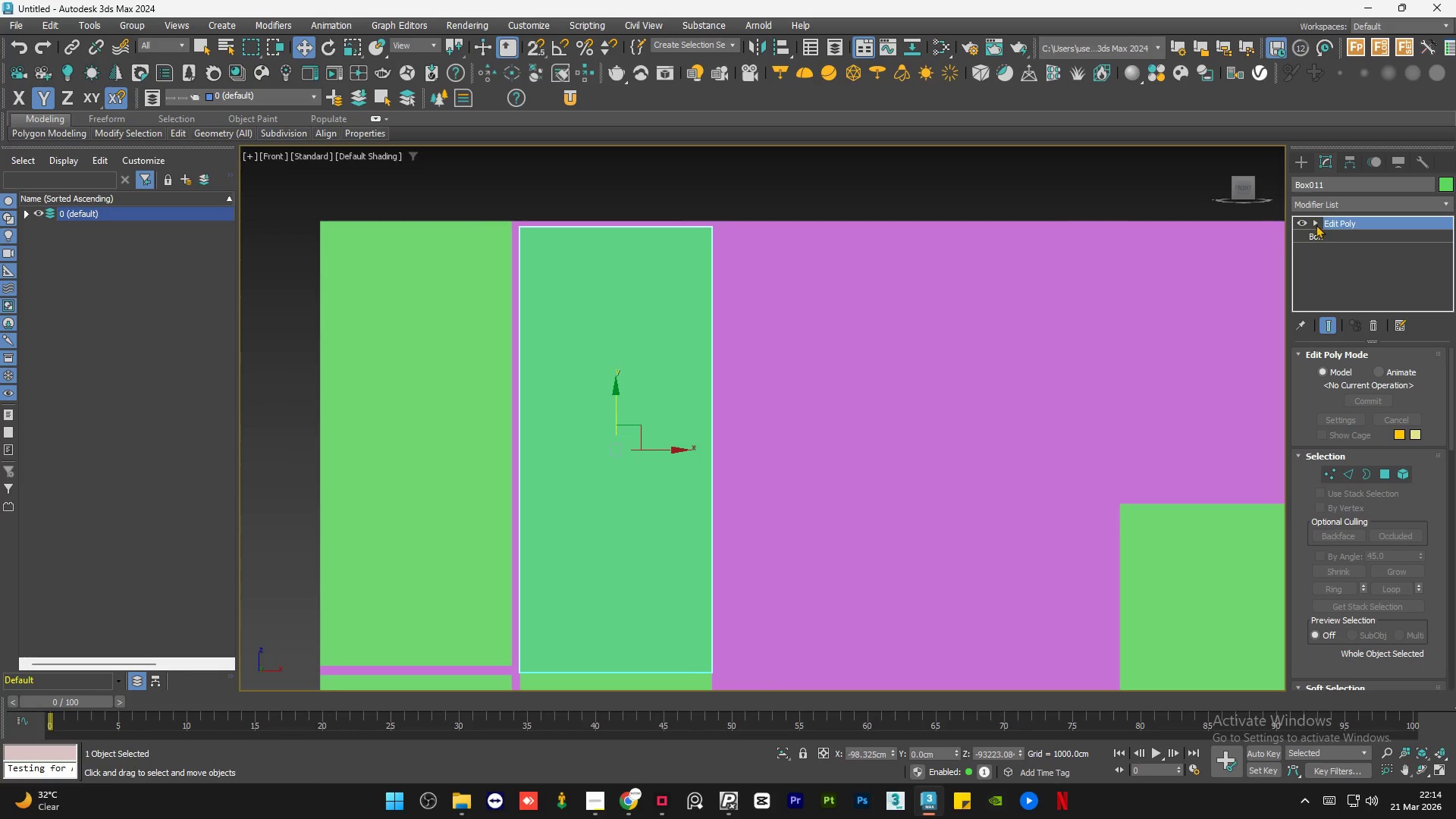 
left_click([1316, 221])
 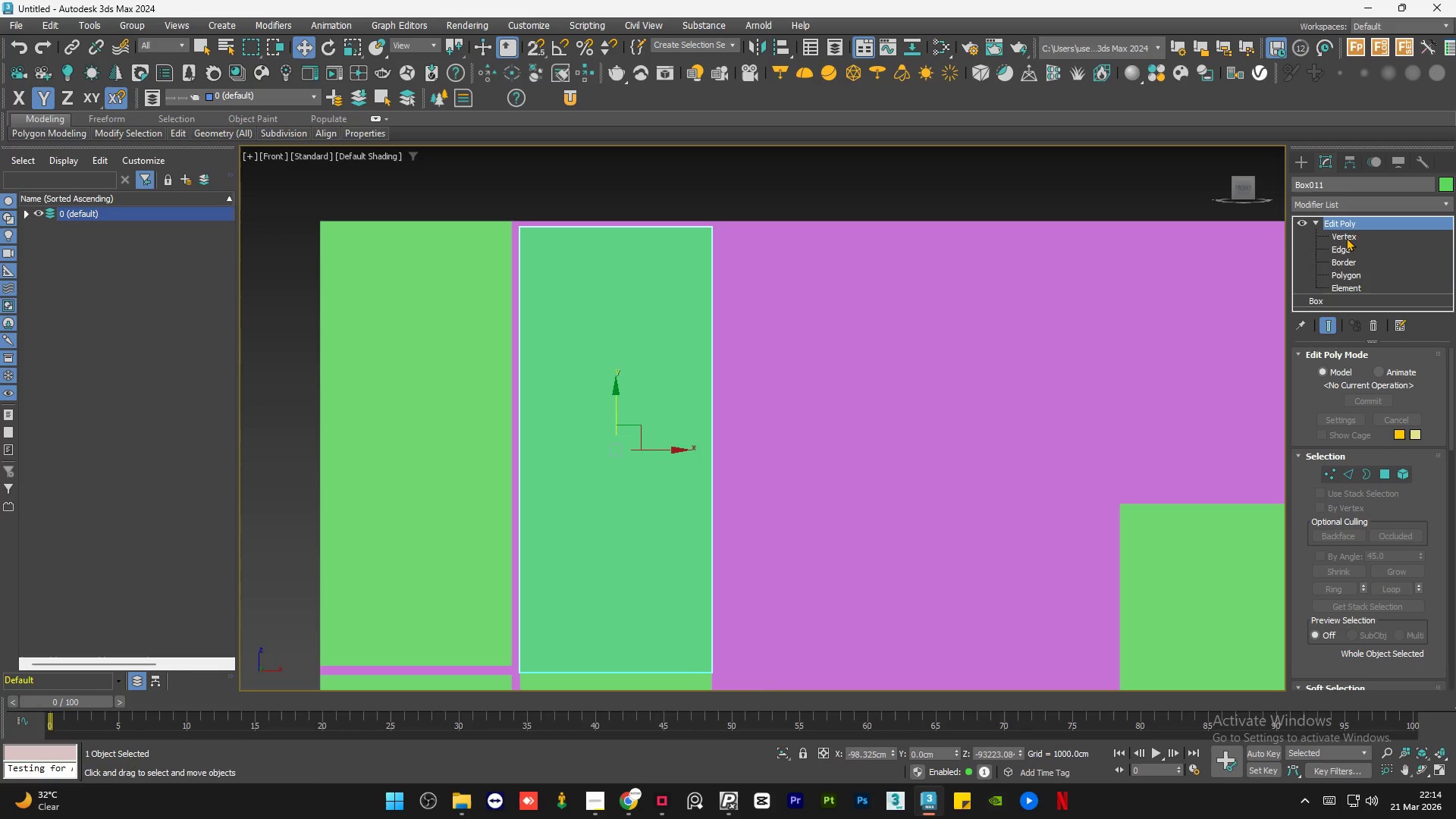 
left_click([1346, 237])
 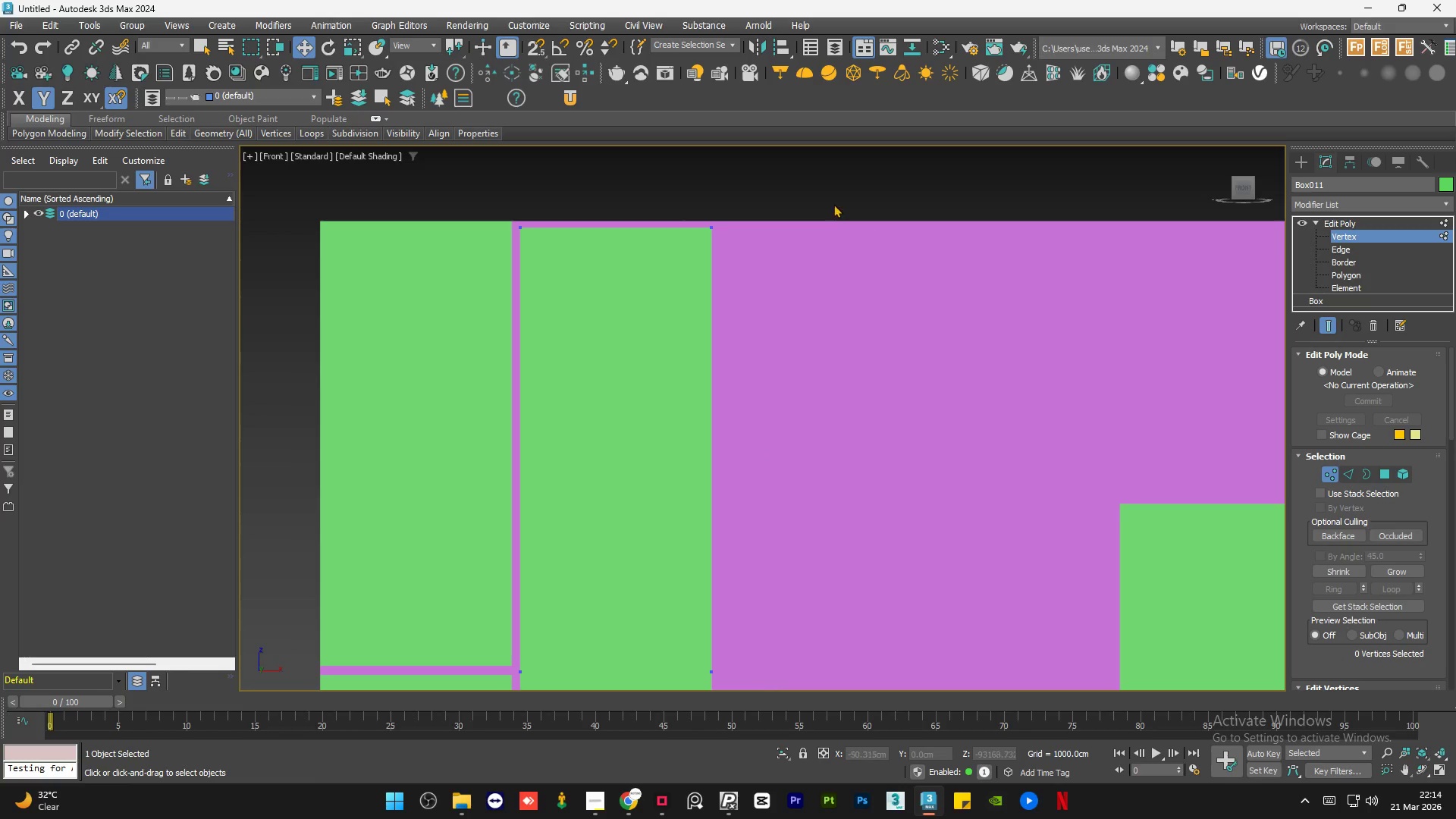 
left_click_drag(start_coordinate=[842, 196], to_coordinate=[315, 309])
 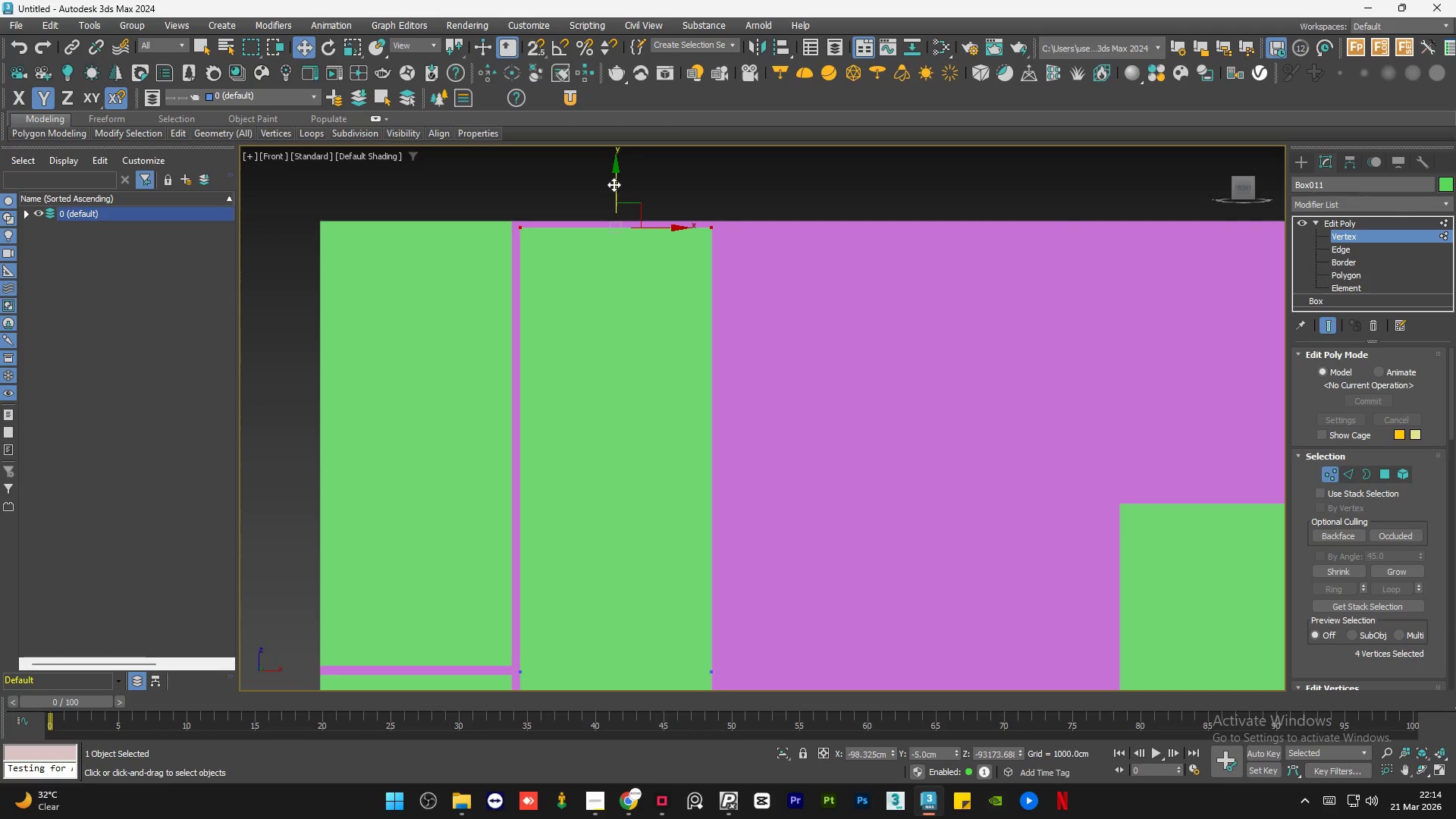 
key(S)
 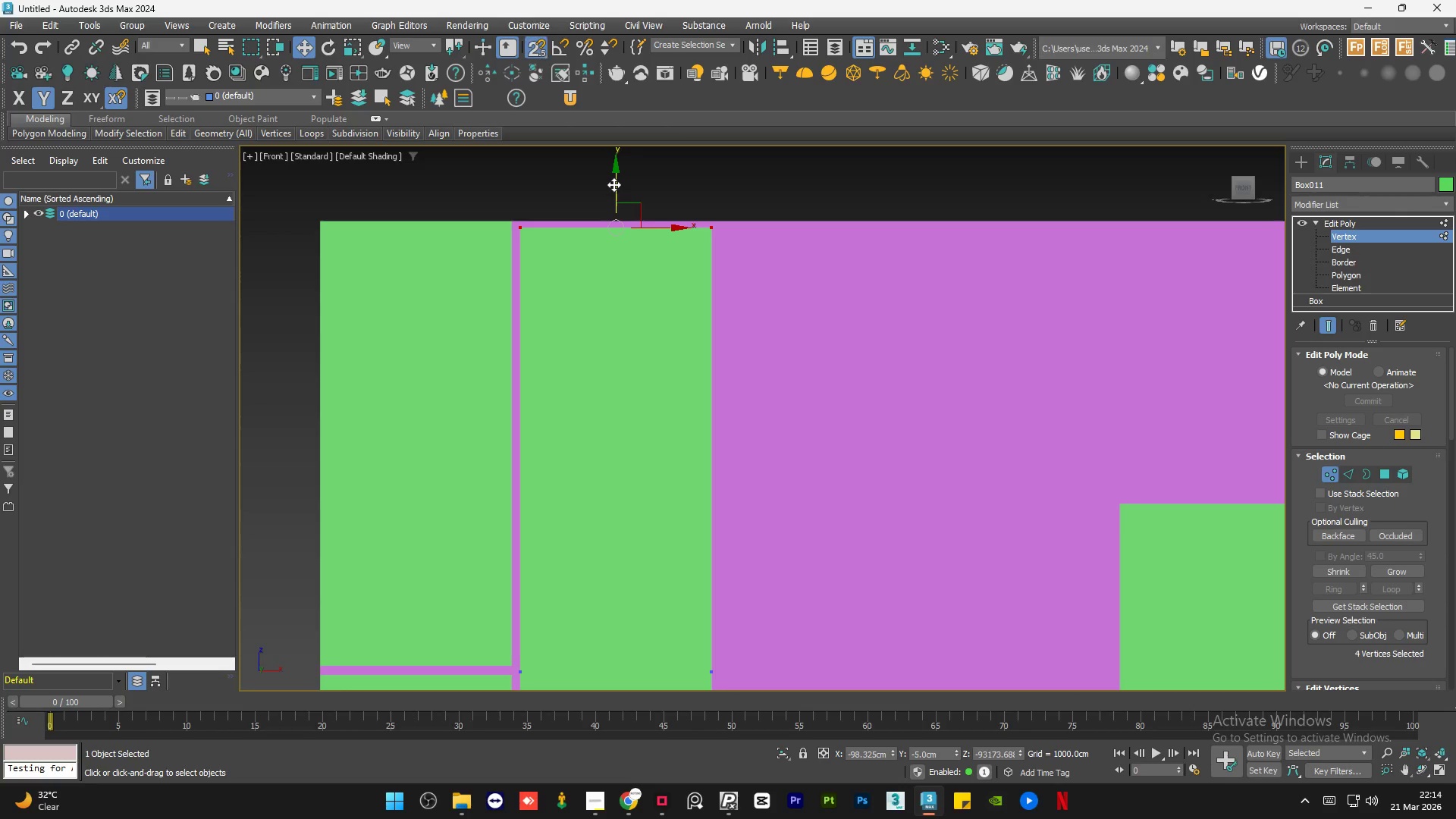 
left_click_drag(start_coordinate=[613, 184], to_coordinate=[507, 209])
 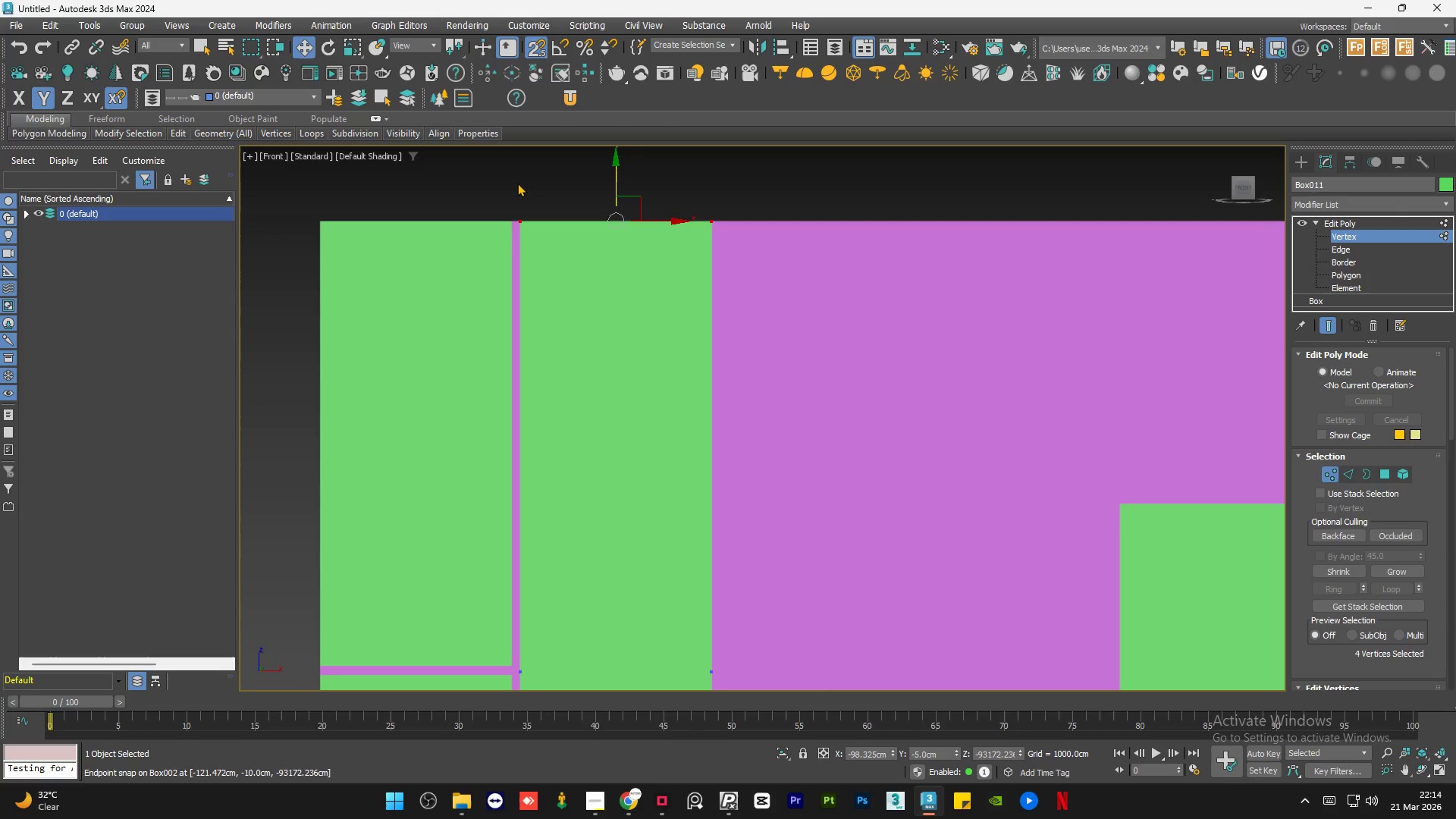 
left_click([517, 182])
 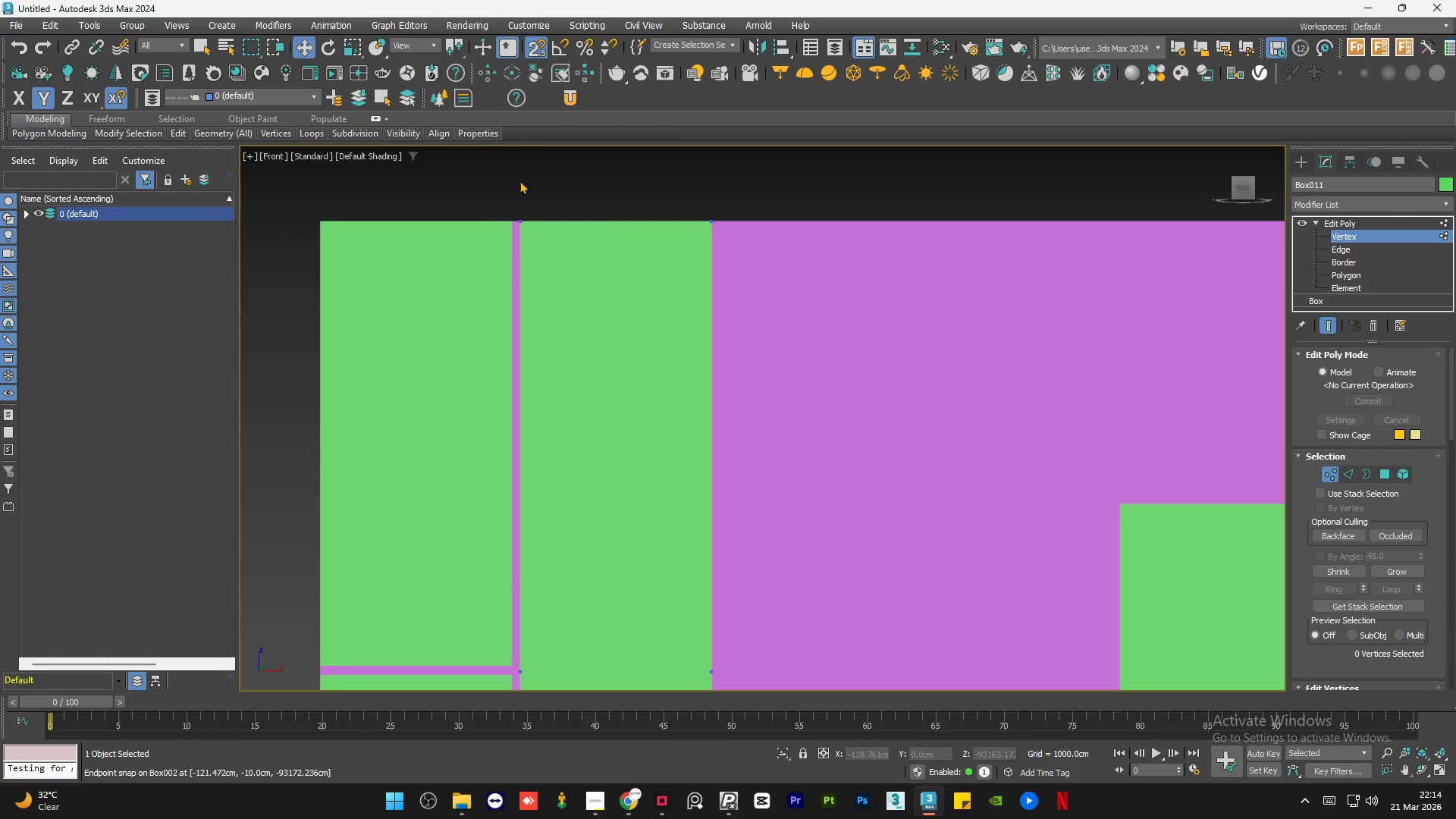 
key(S)
 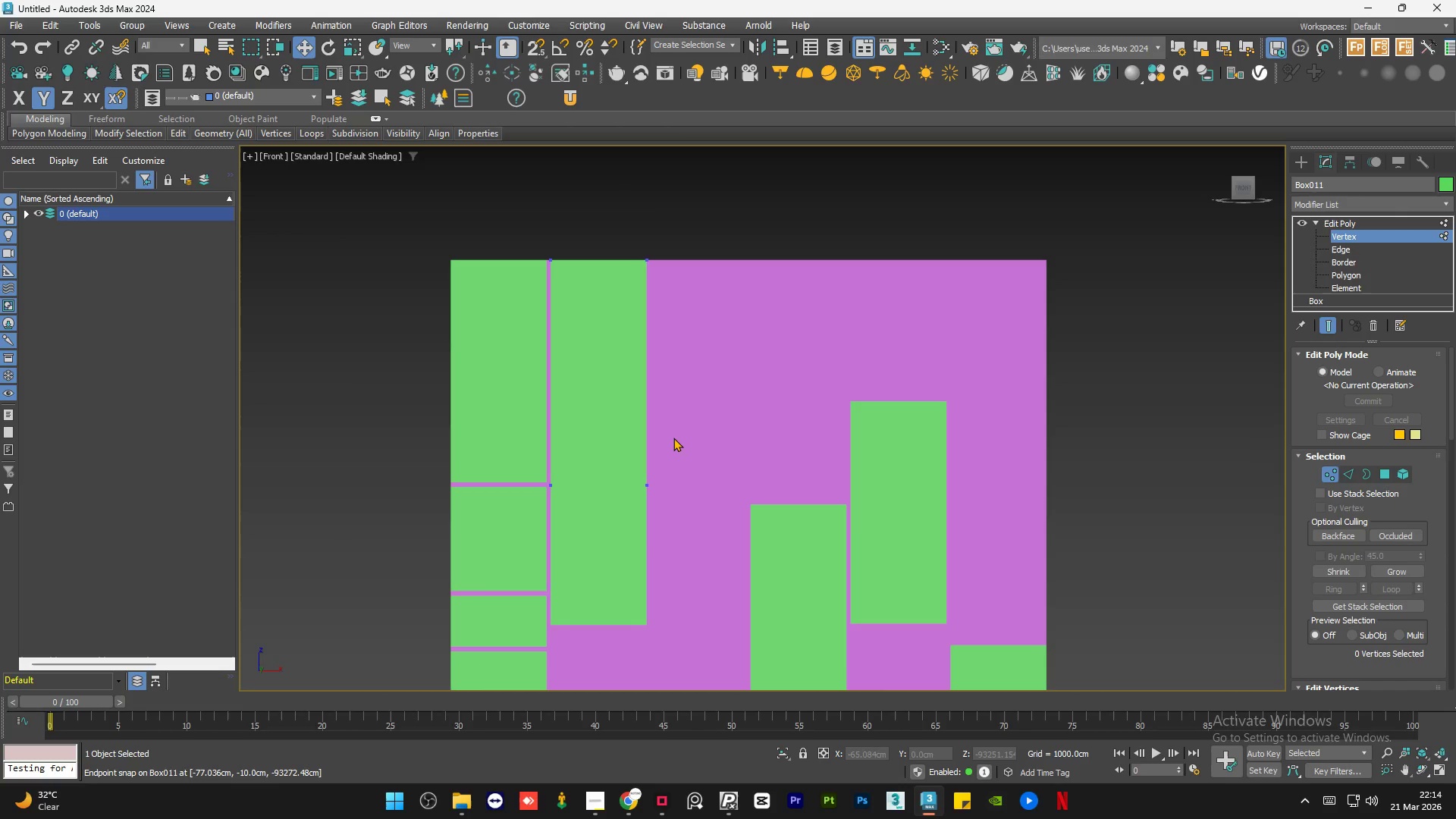 
scroll: coordinate [618, 366], scroll_direction: down, amount: 2.0
 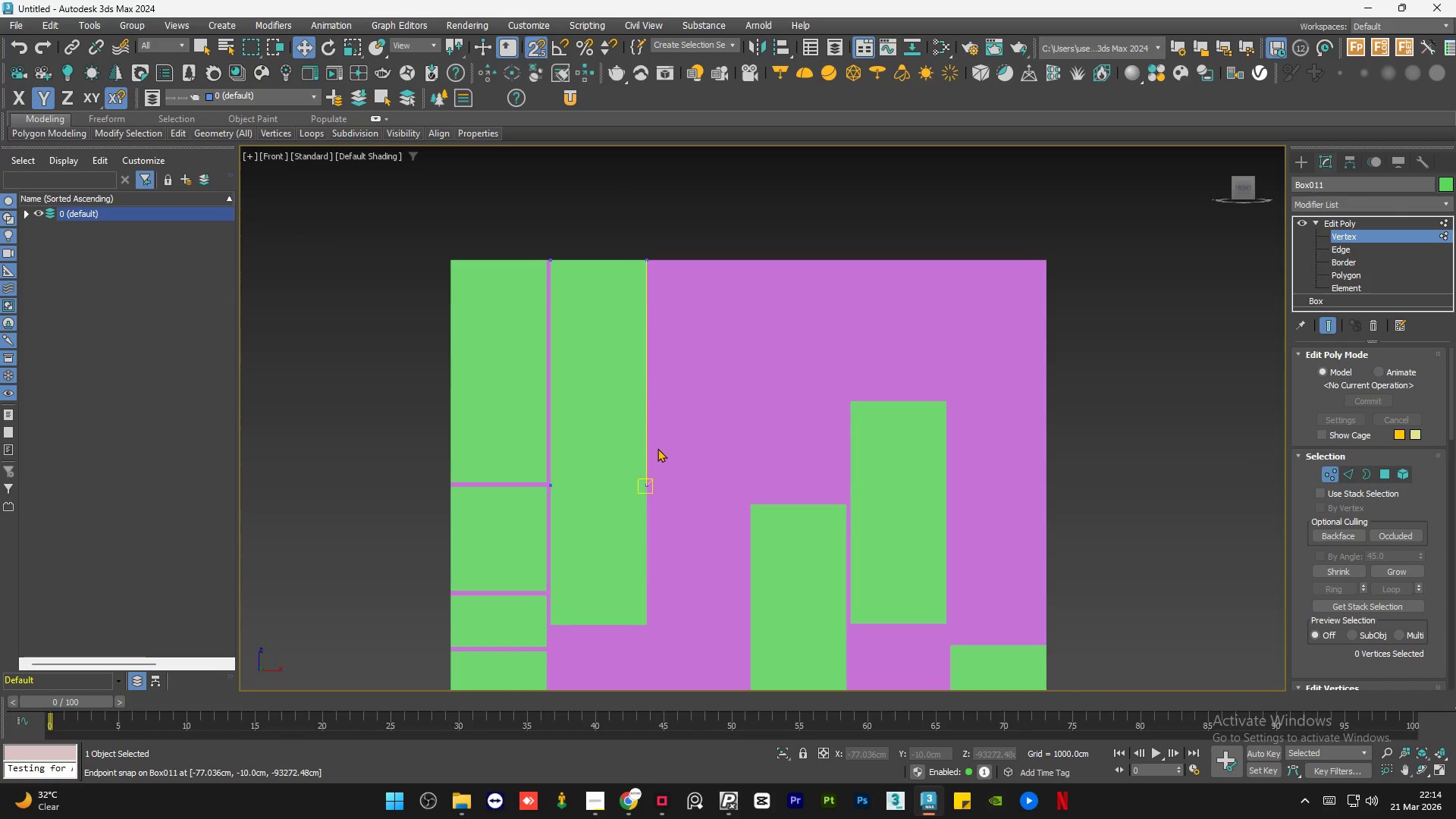 
left_click_drag(start_coordinate=[686, 454], to_coordinate=[464, 540])
 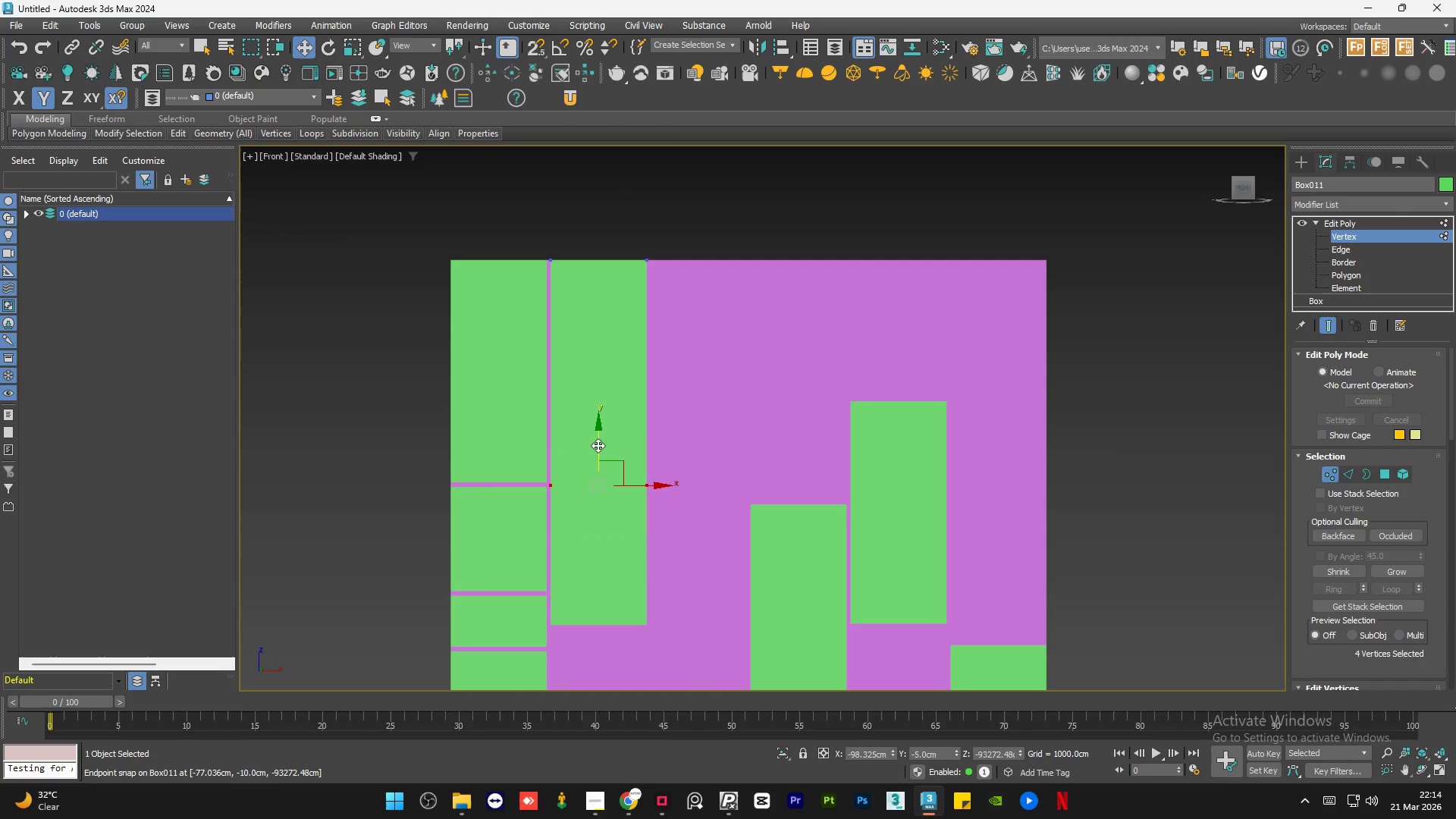 
left_click_drag(start_coordinate=[598, 446], to_coordinate=[614, 359])
 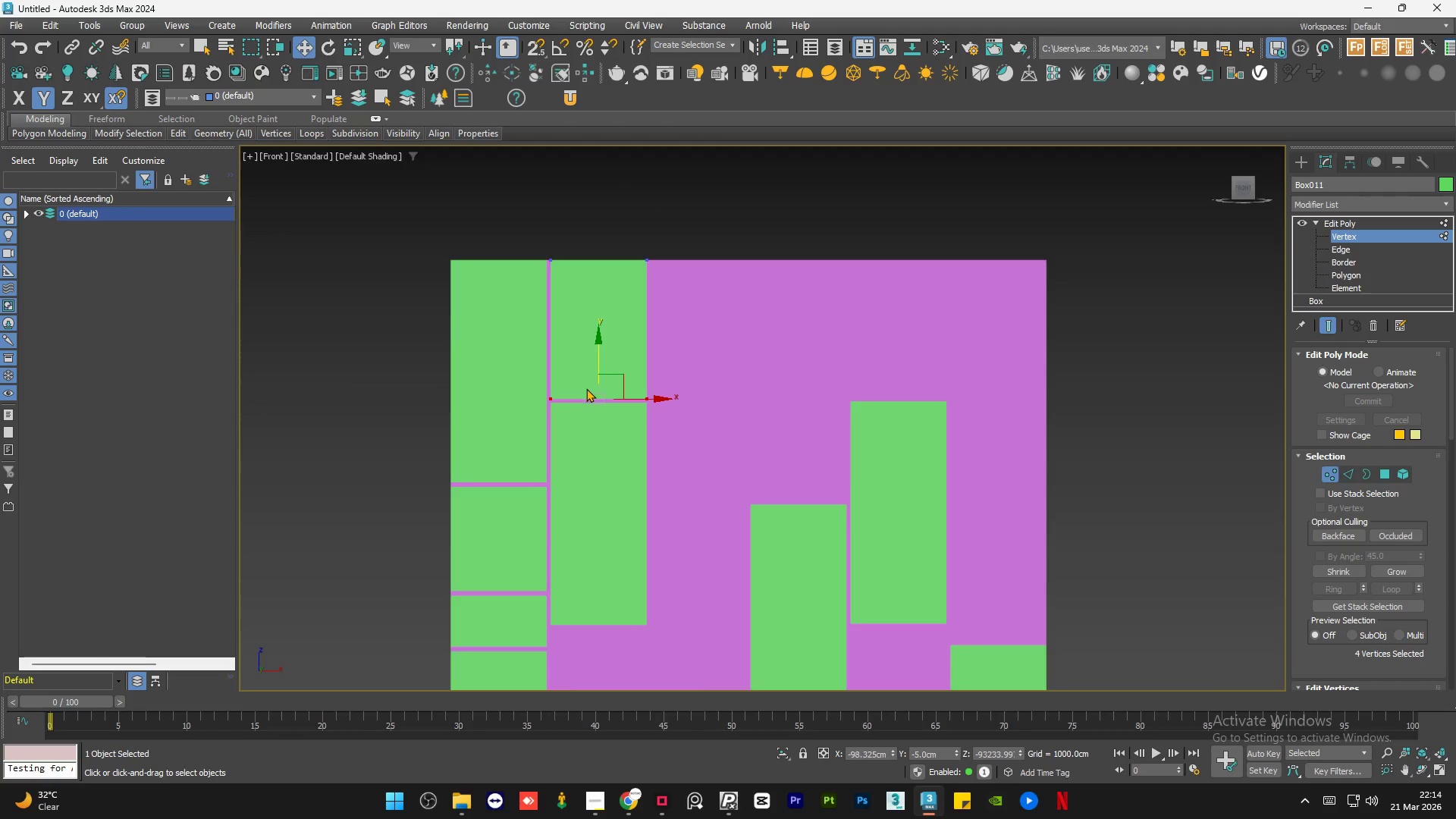 
scroll: coordinate [585, 389], scroll_direction: up, amount: 4.0
 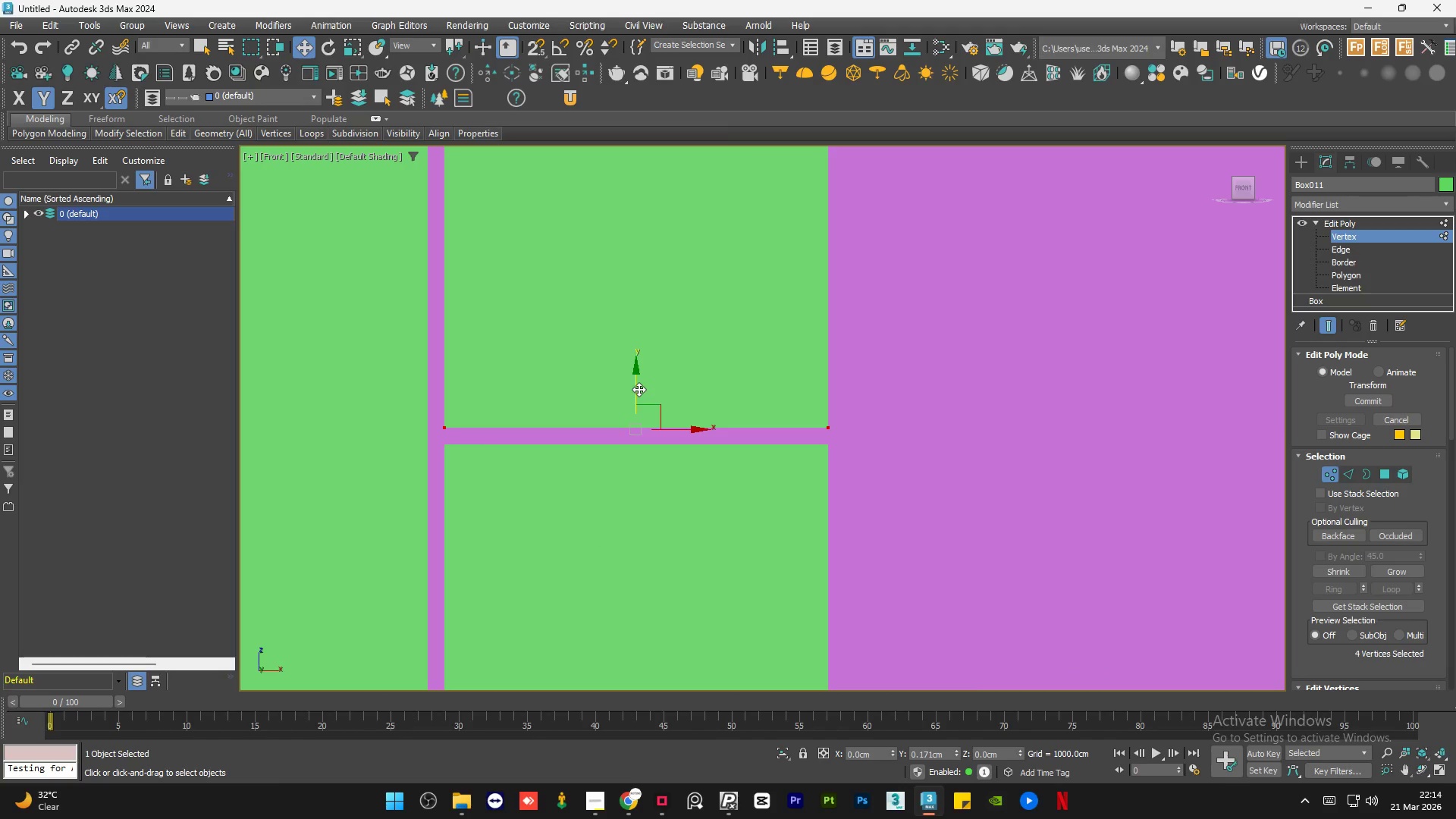 
scroll: coordinate [632, 375], scroll_direction: down, amount: 3.0
 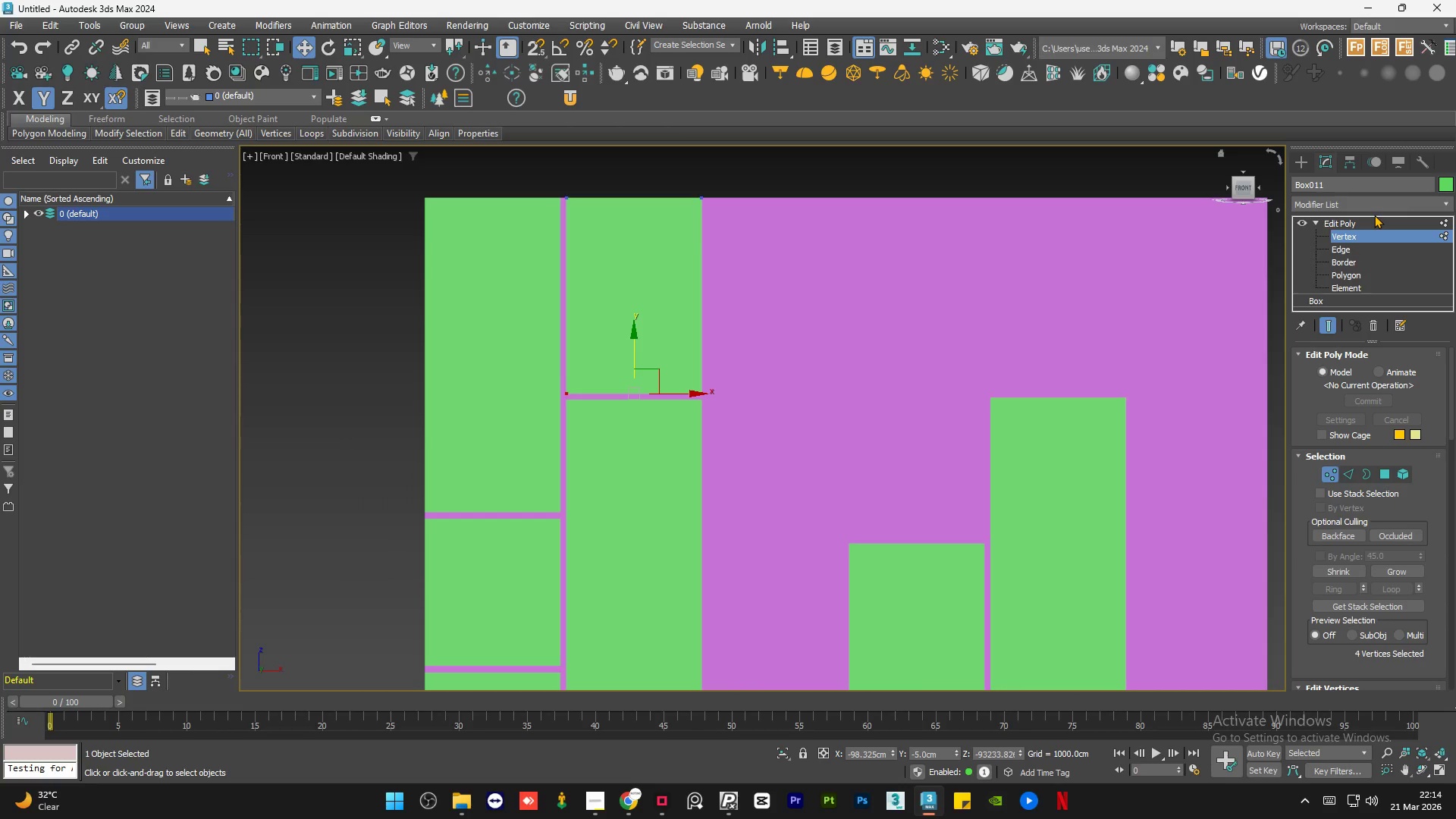 
left_click([1341, 224])
 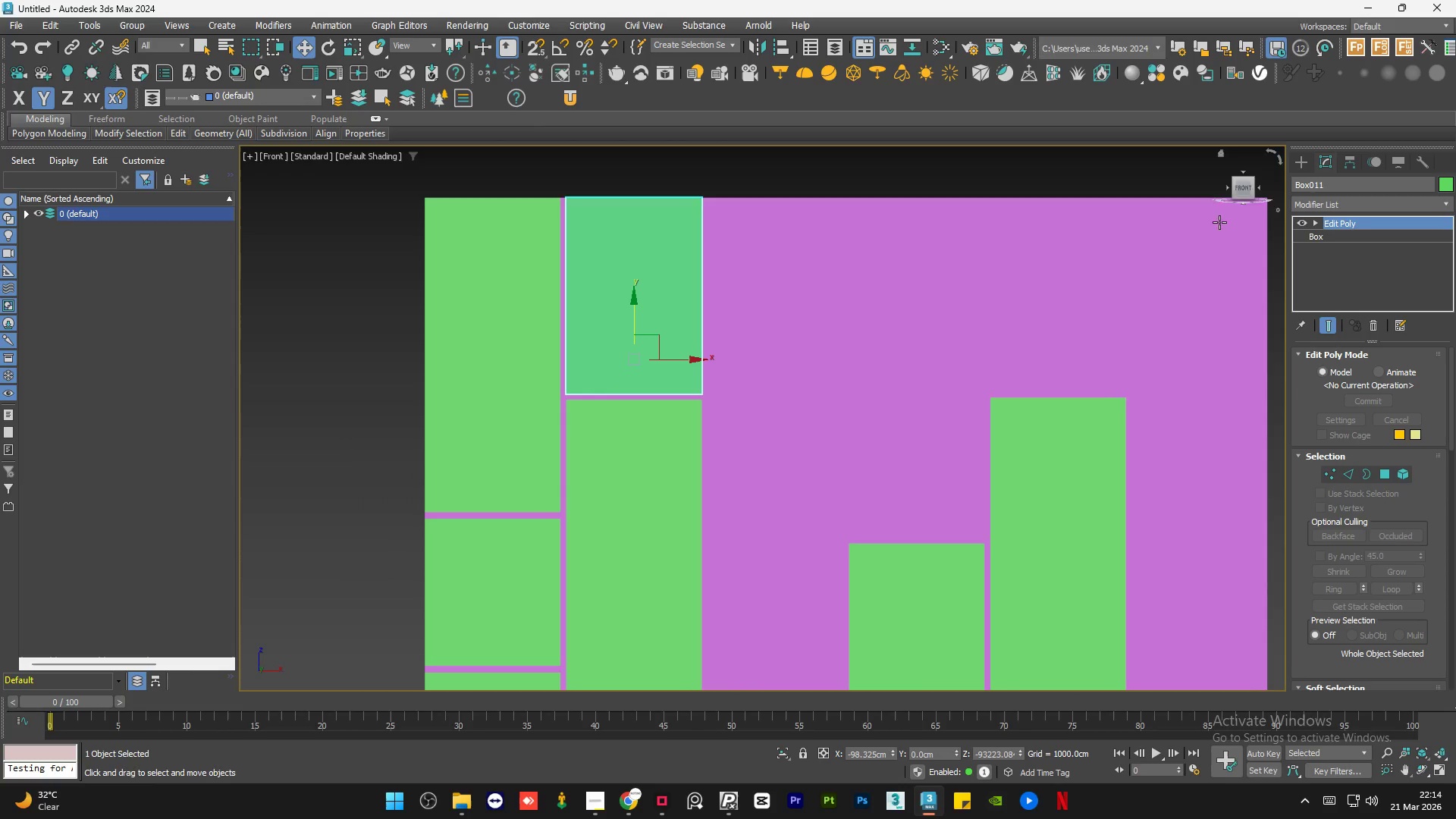 
left_click([639, 171])
 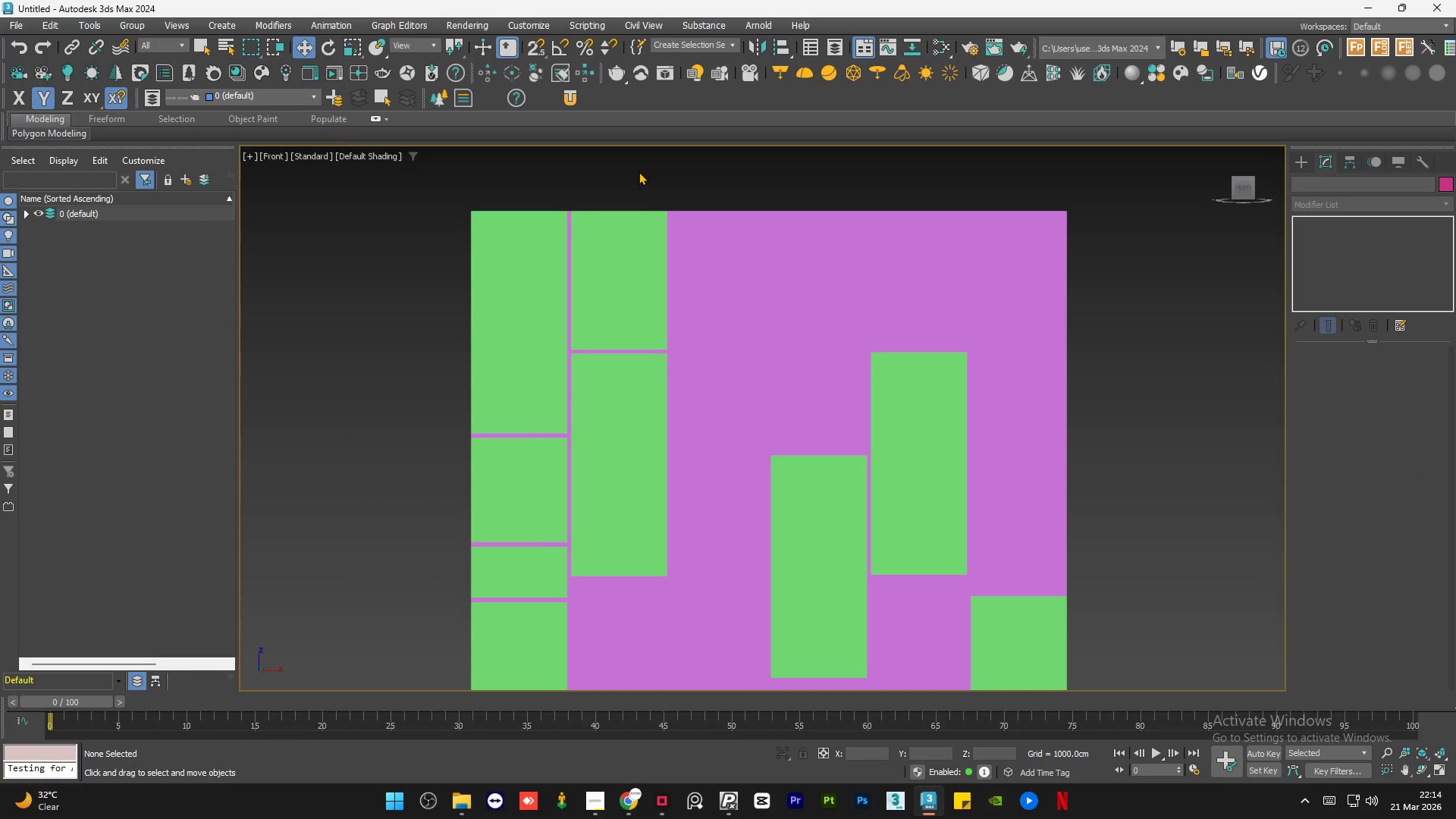 
scroll: coordinate [636, 173], scroll_direction: down, amount: 3.0
 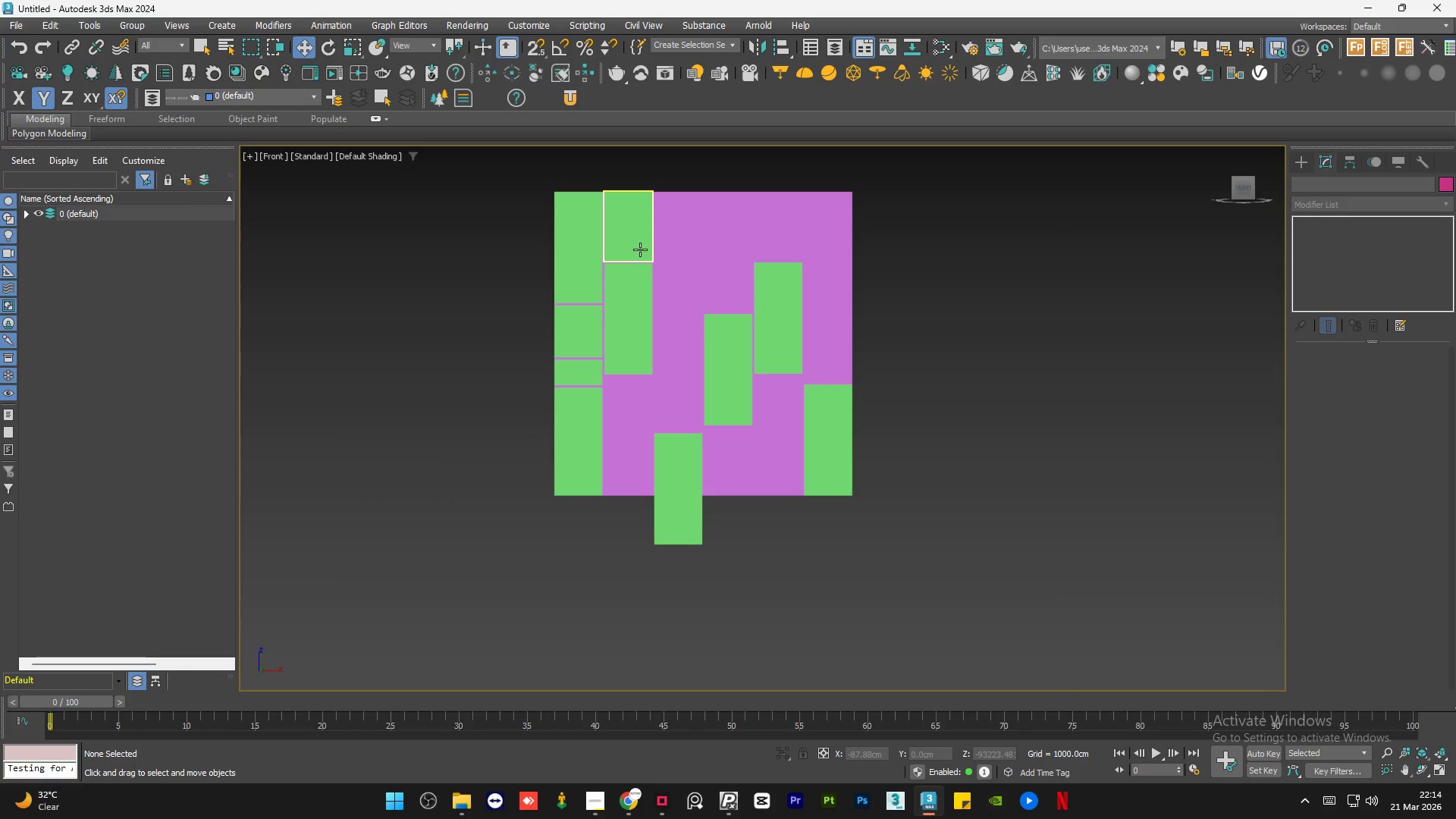 
left_click([640, 249])
 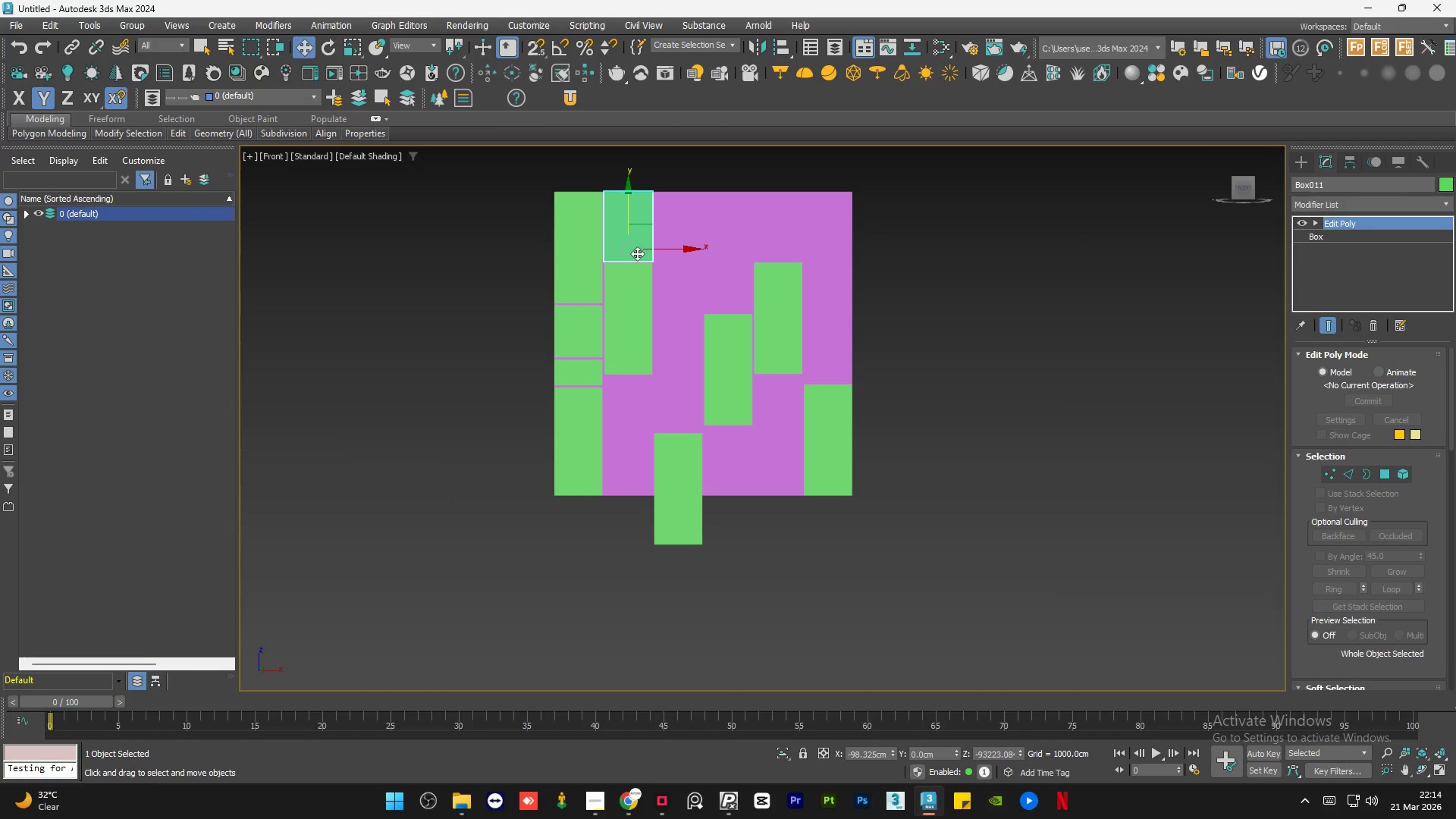 
hold_key(key=ShiftLeft, duration=1.5)
 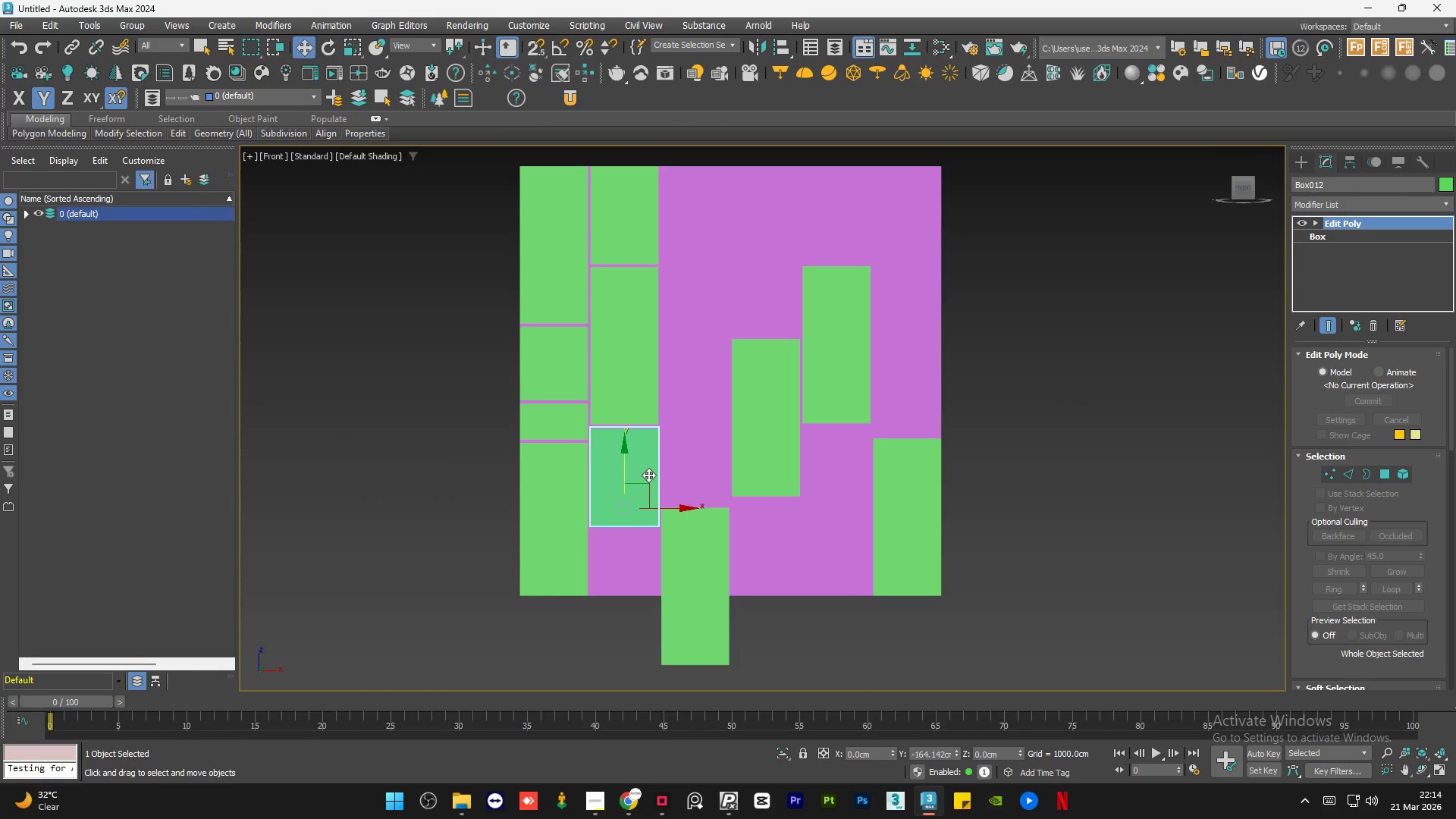 
scroll: coordinate [637, 253], scroll_direction: up, amount: 1.0
 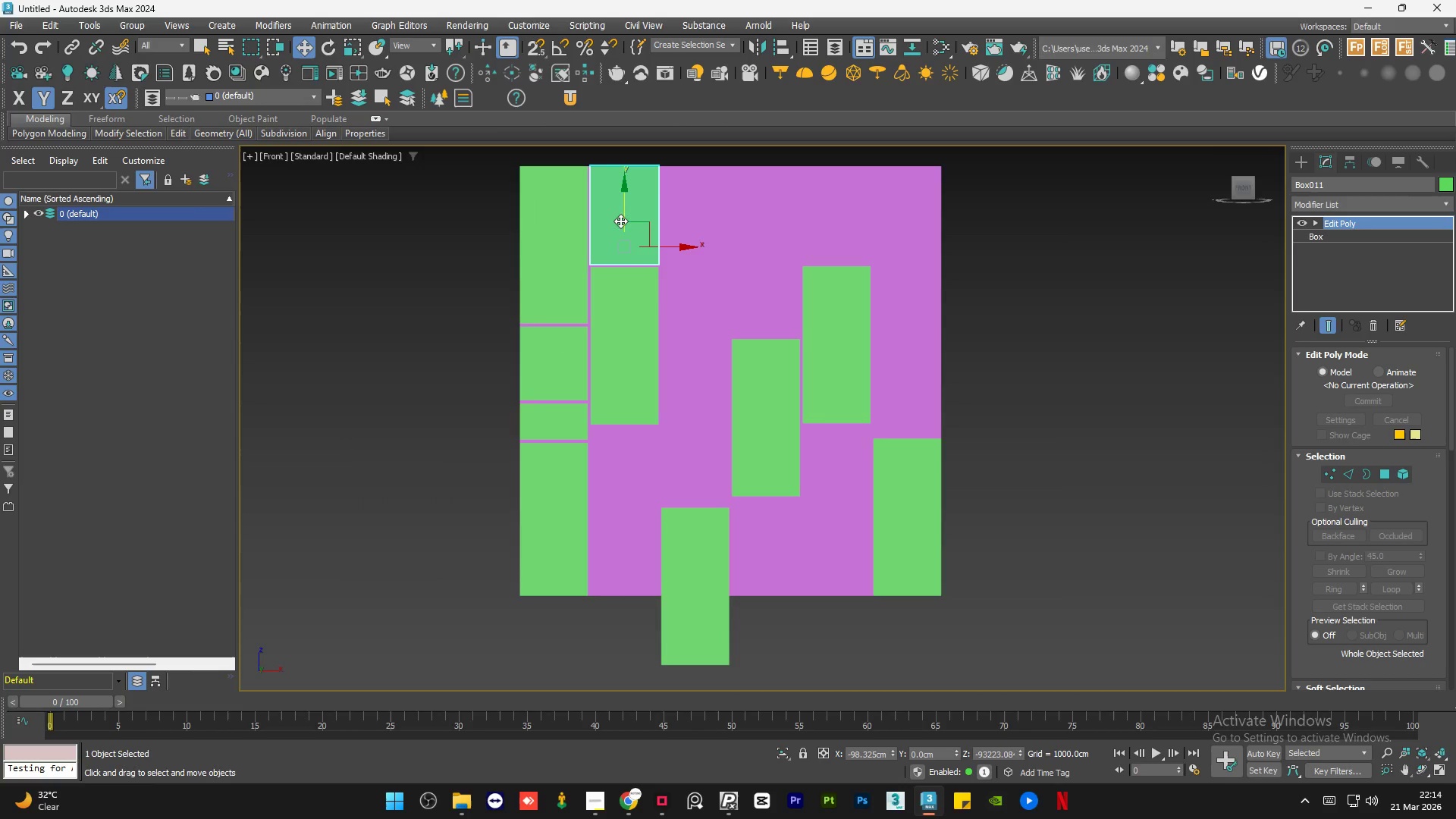 
left_click_drag(start_coordinate=[624, 214], to_coordinate=[648, 475])
 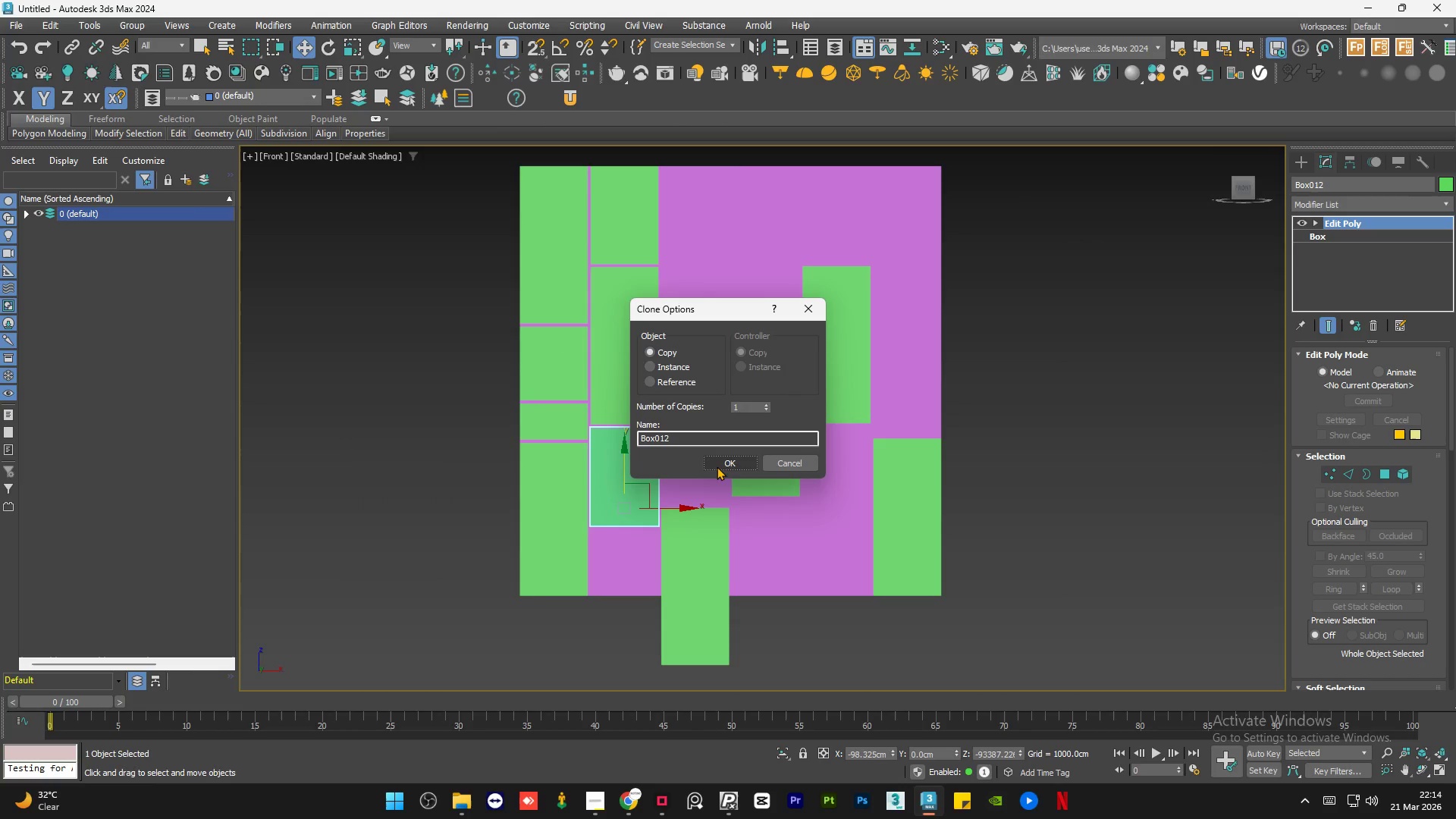 
hold_key(key=ShiftLeft, duration=0.84)
 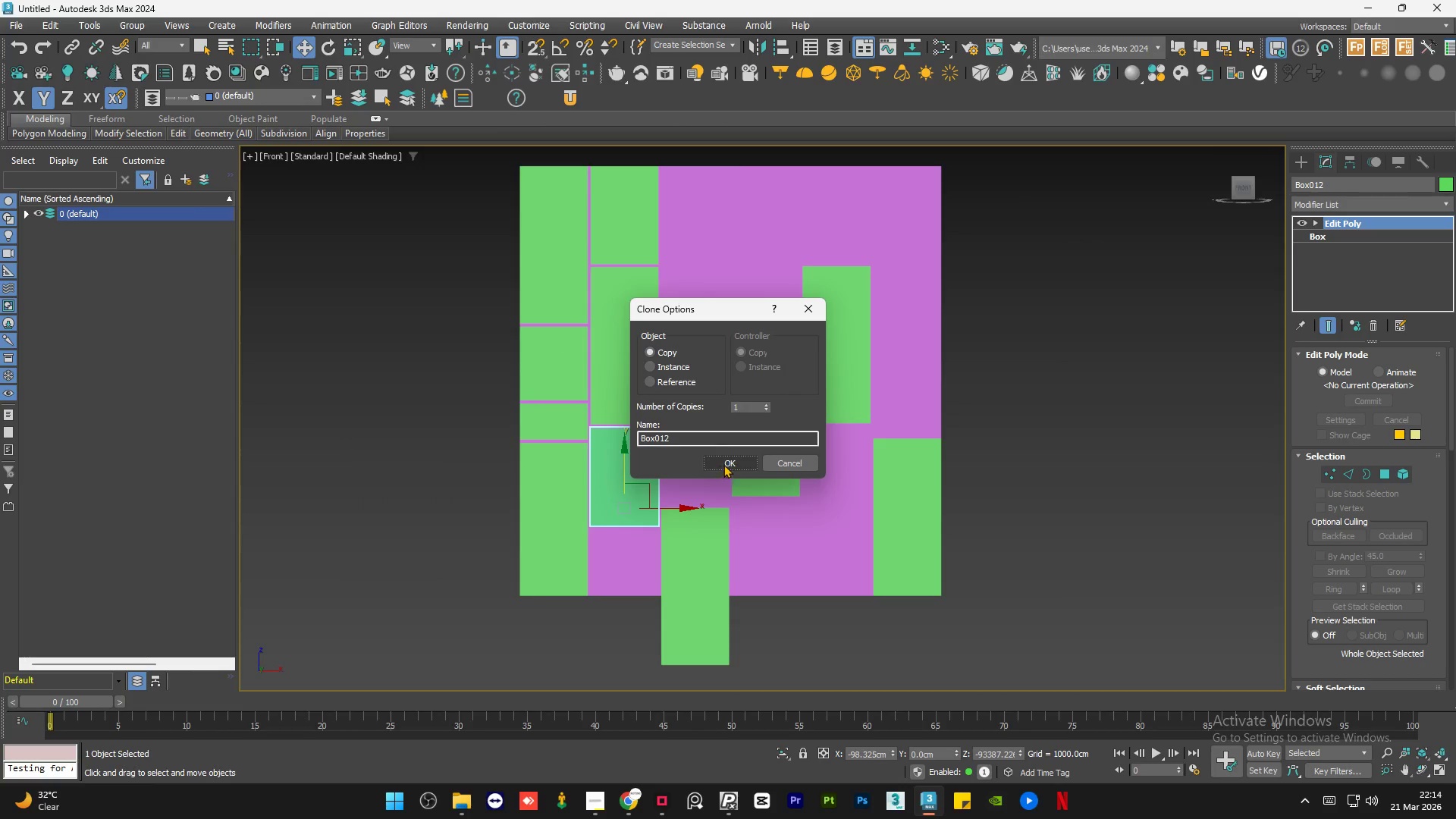 
left_click([727, 460])
 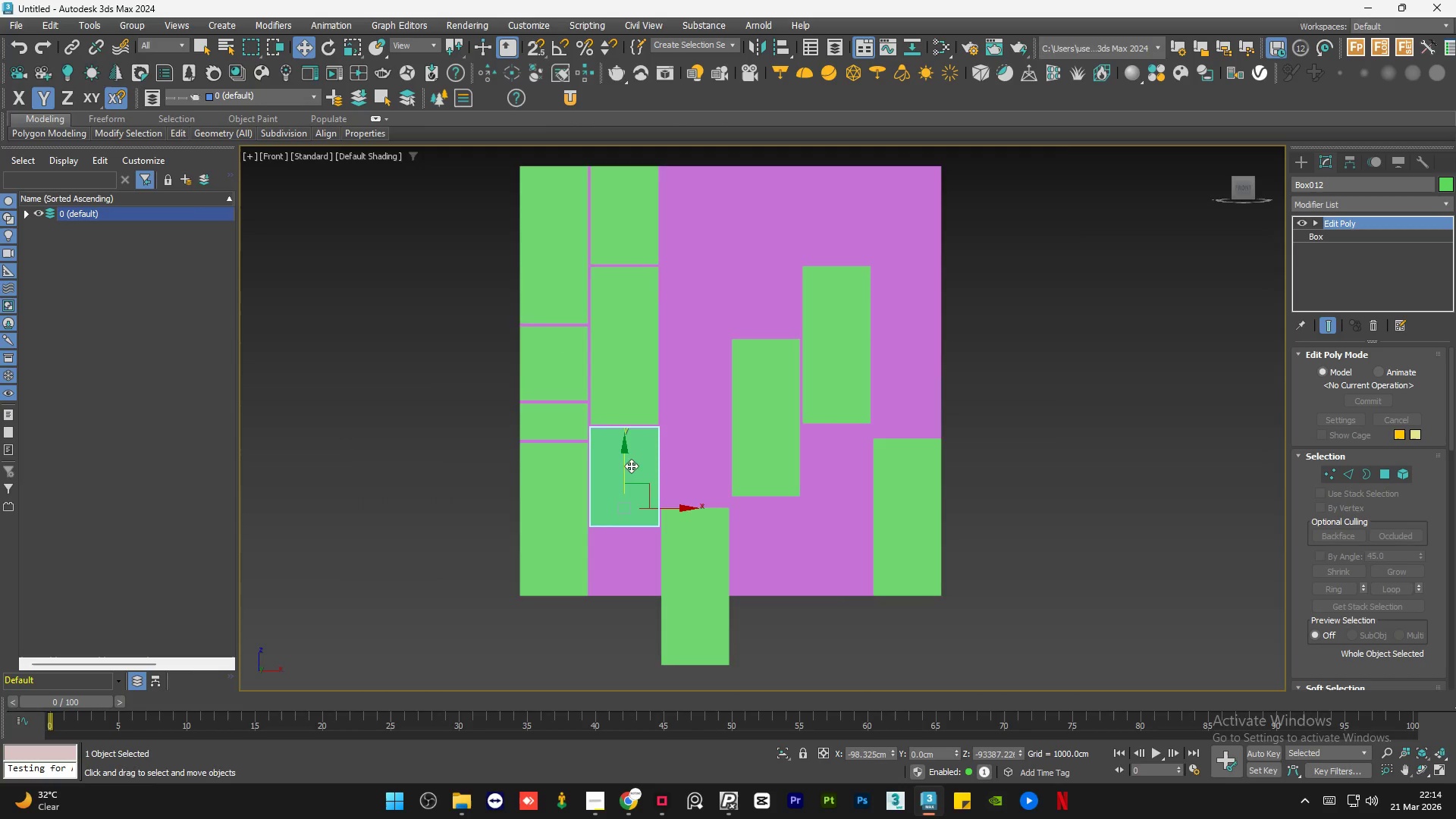 
scroll: coordinate [630, 466], scroll_direction: up, amount: 1.0
 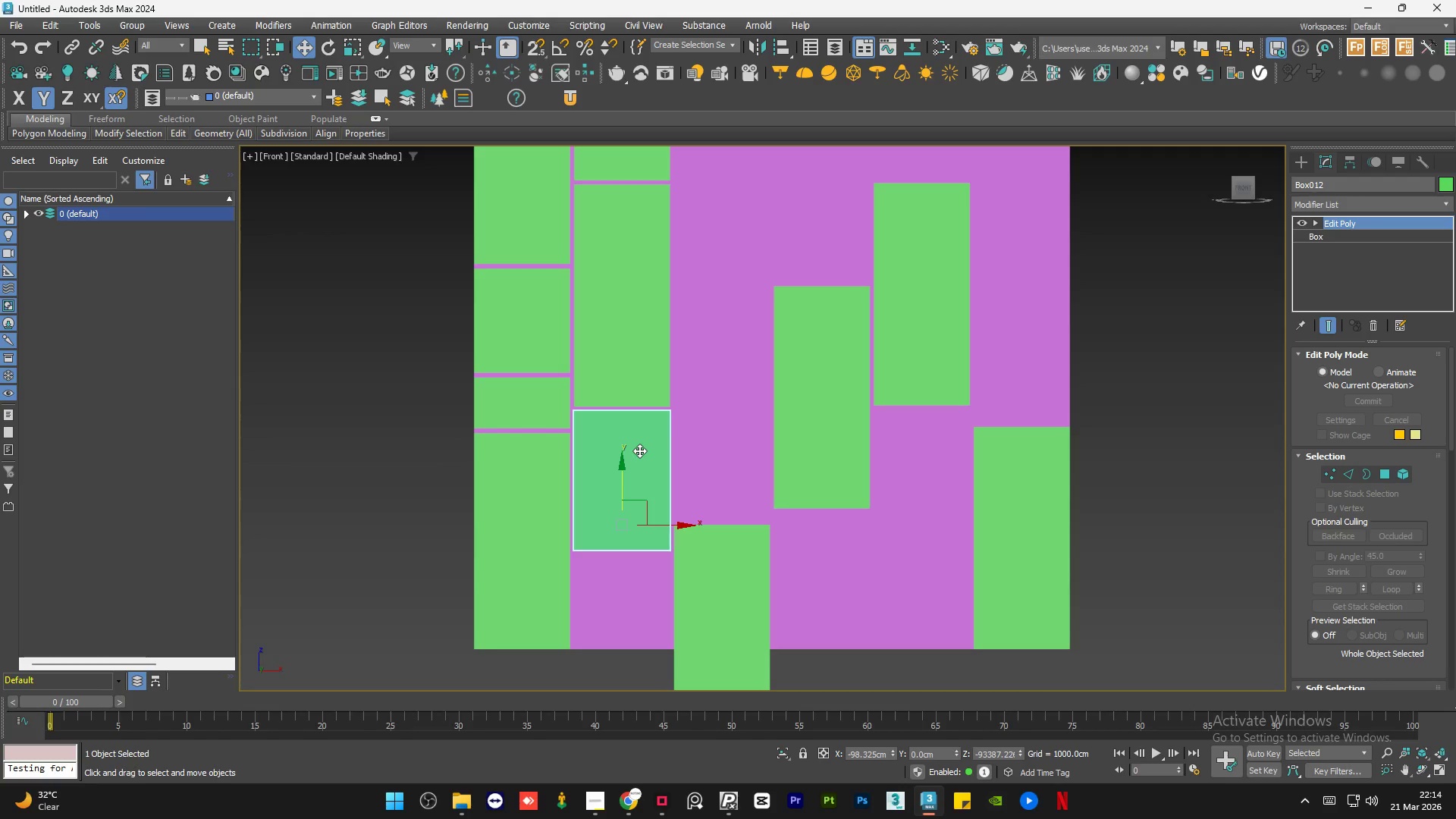 
scroll: coordinate [639, 450], scroll_direction: down, amount: 1.0
 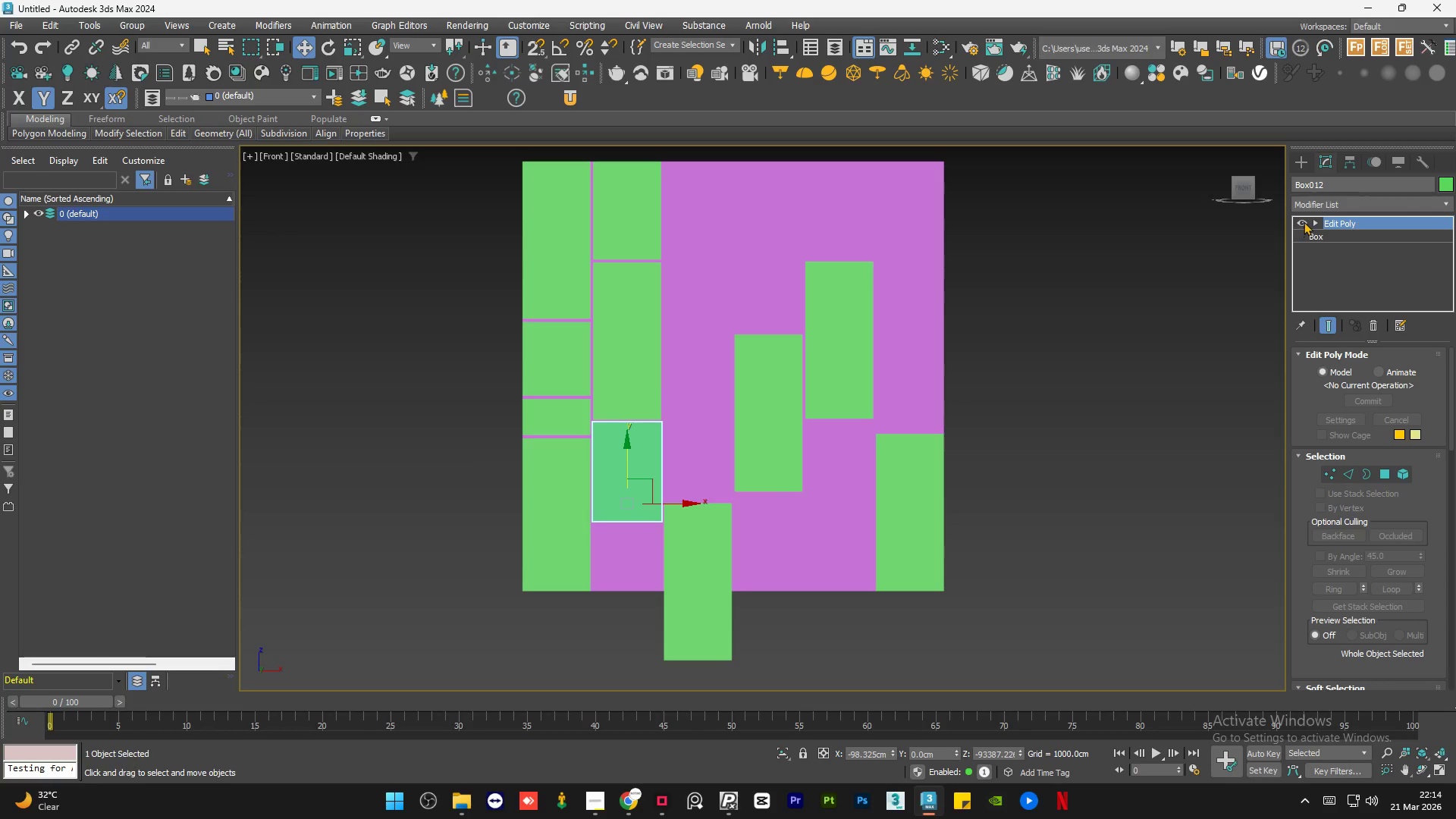 
left_click([1313, 220])
 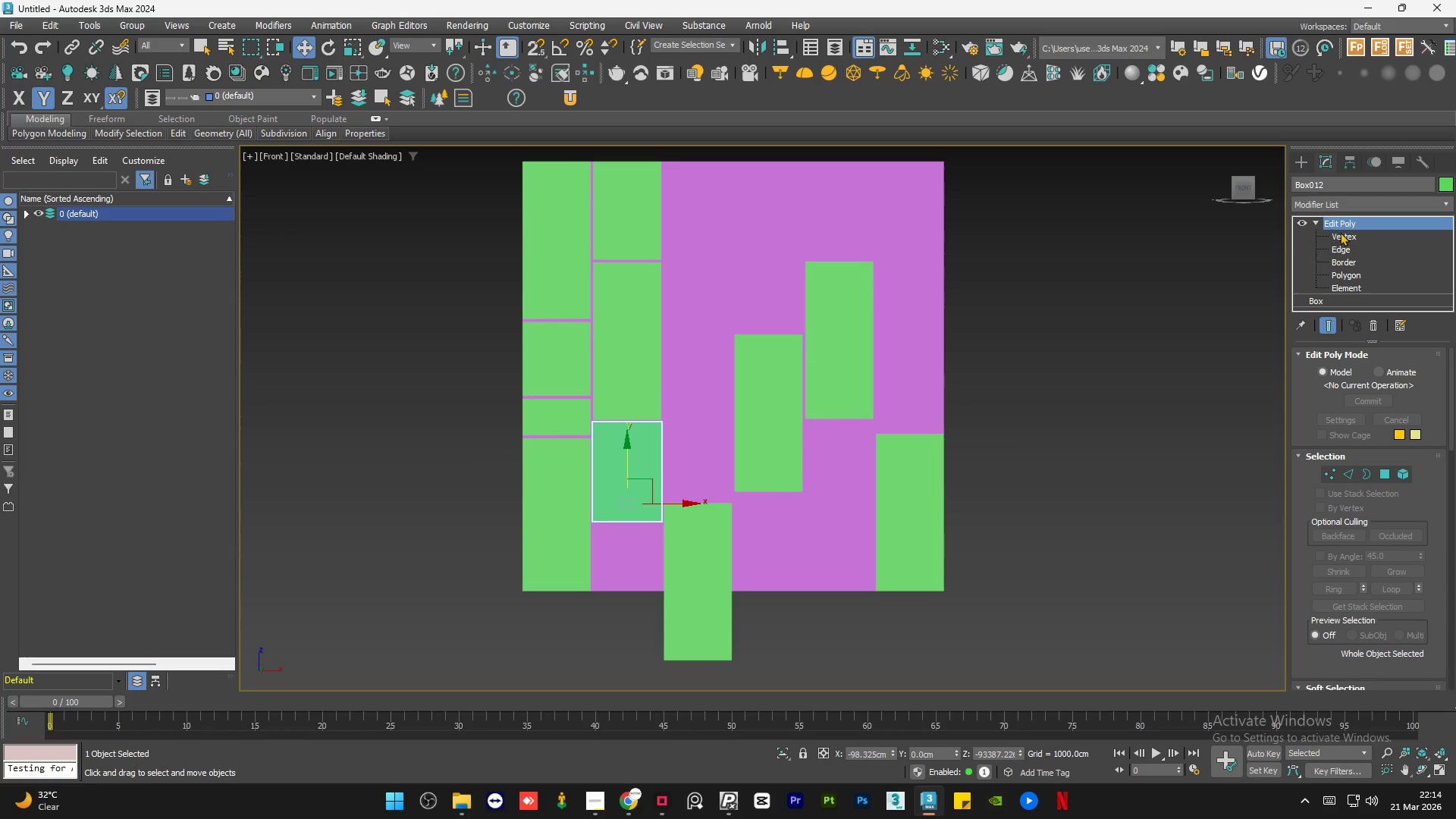 
left_click([1343, 234])
 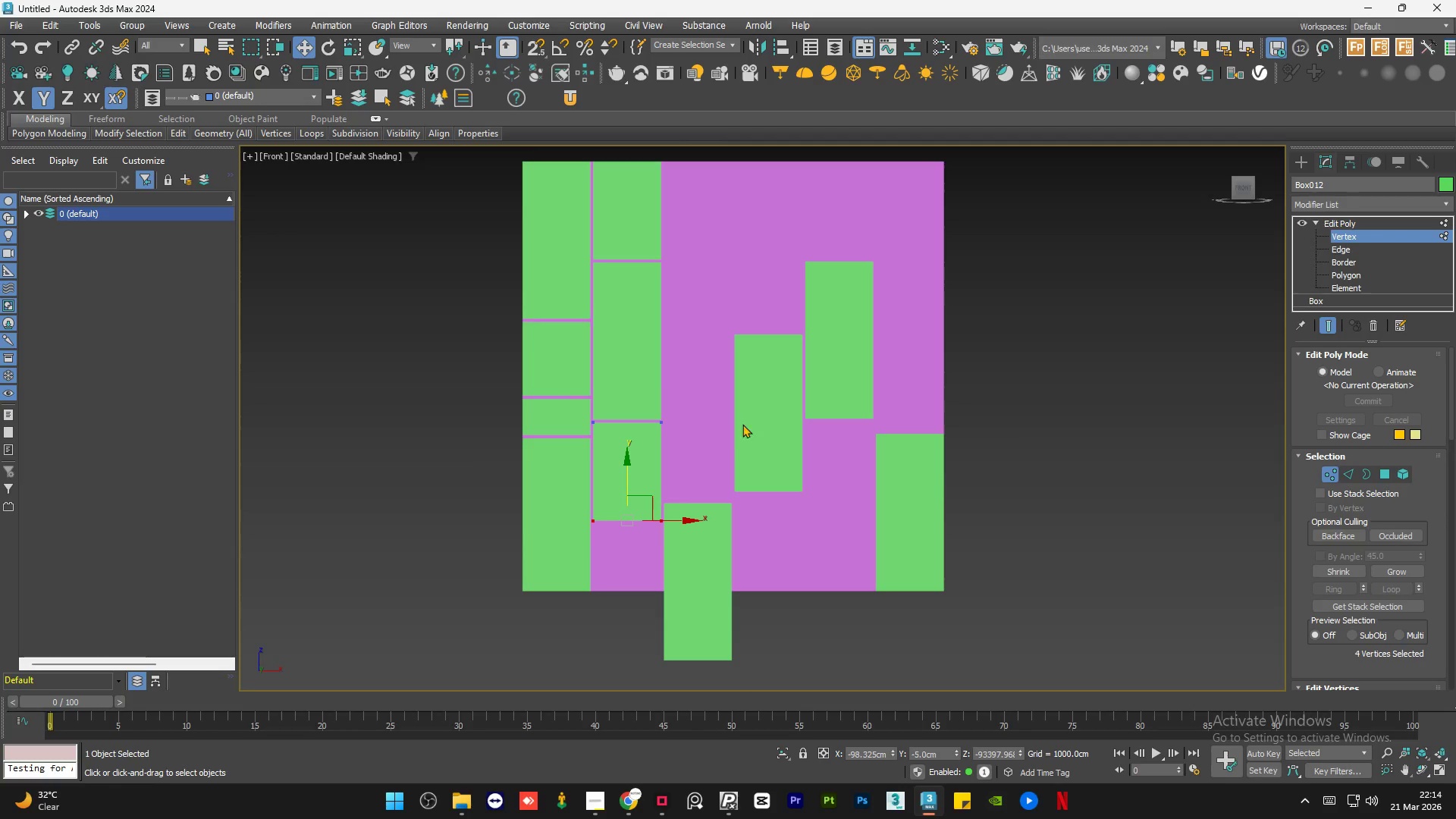 
left_click_drag(start_coordinate=[719, 388], to_coordinate=[578, 614])
 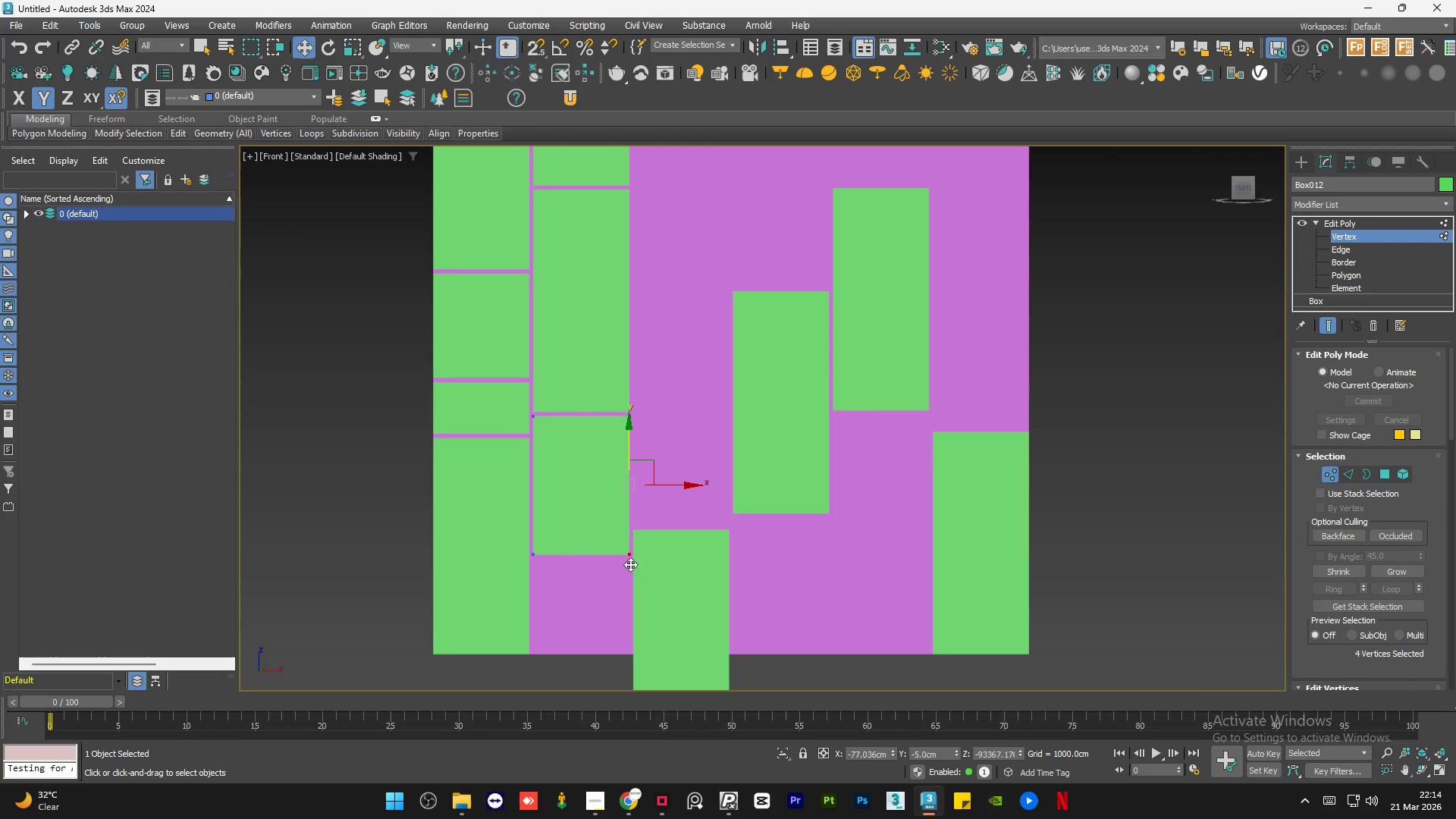 
scroll: coordinate [638, 556], scroll_direction: up, amount: 3.0
 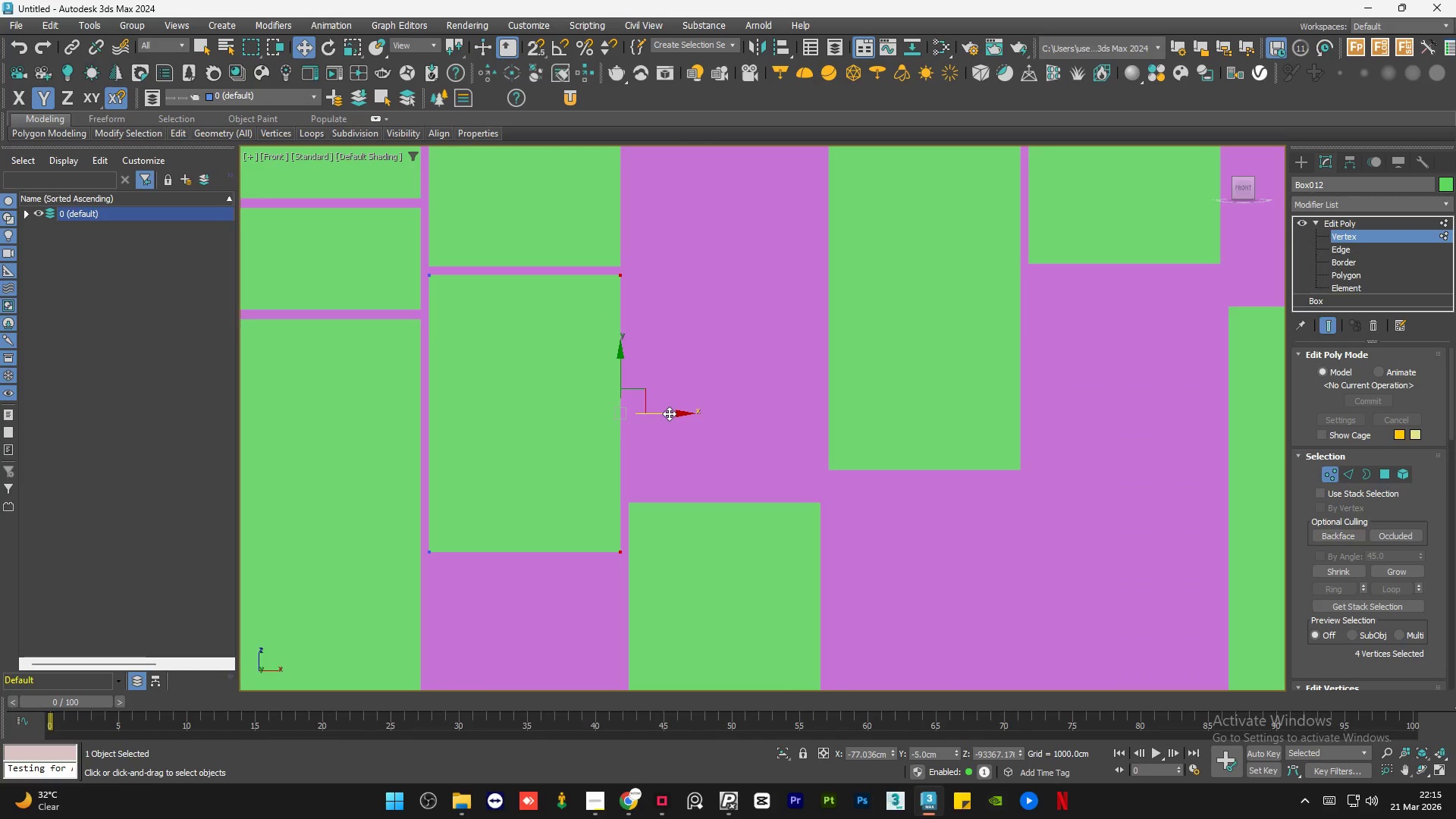 
key(S)
 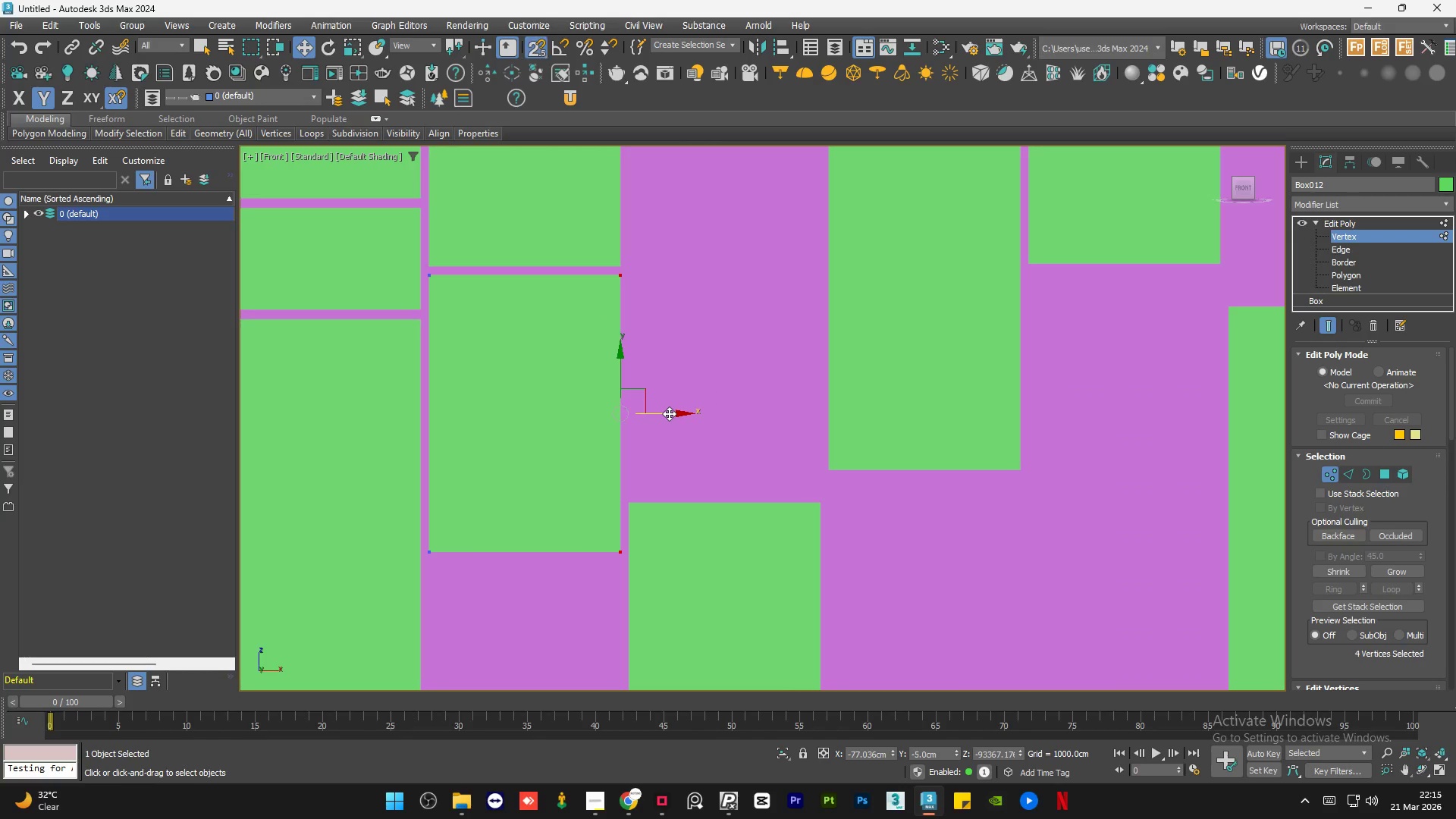 
left_click_drag(start_coordinate=[669, 413], to_coordinate=[819, 510])
 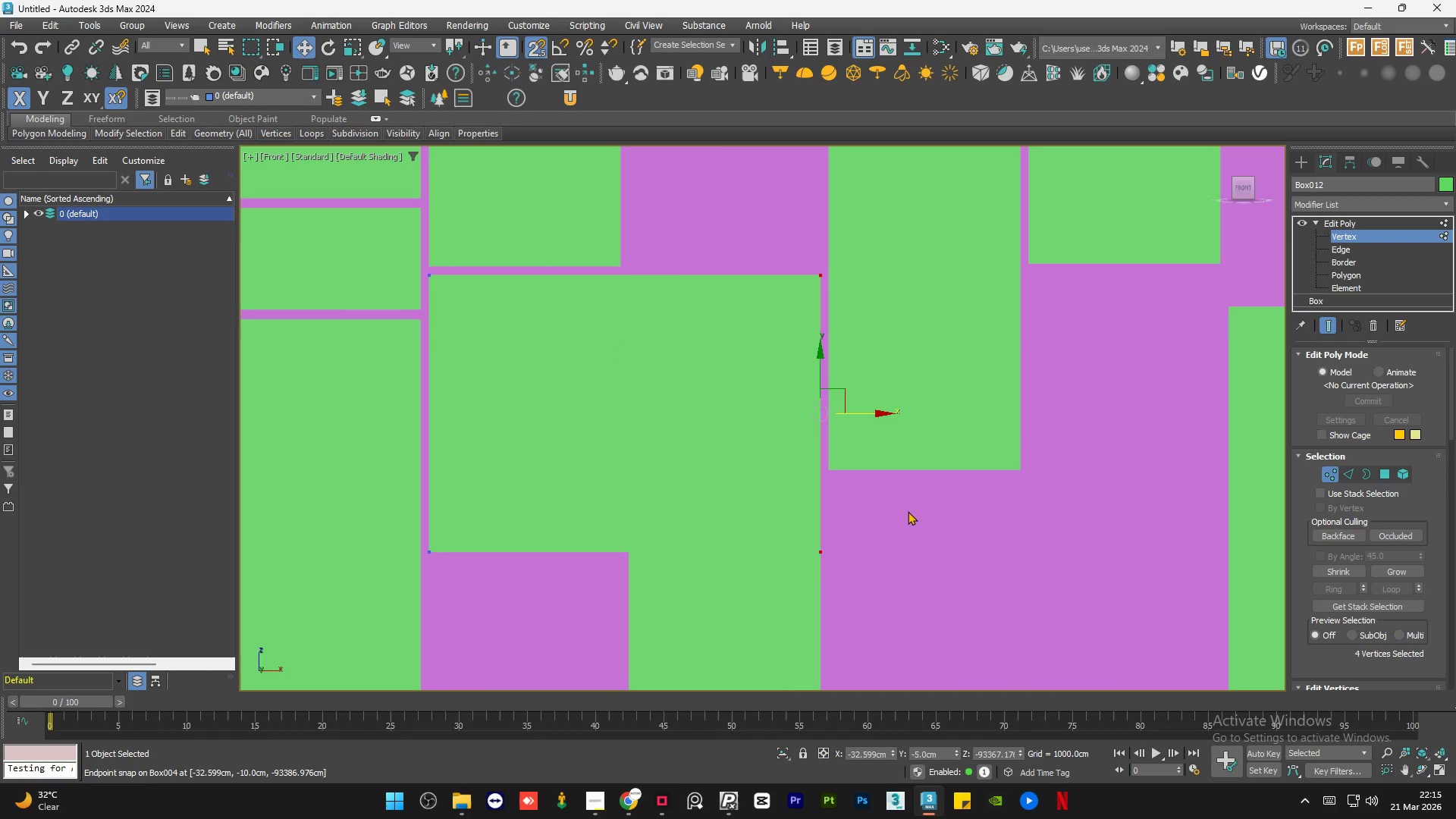 
left_click([908, 511])
 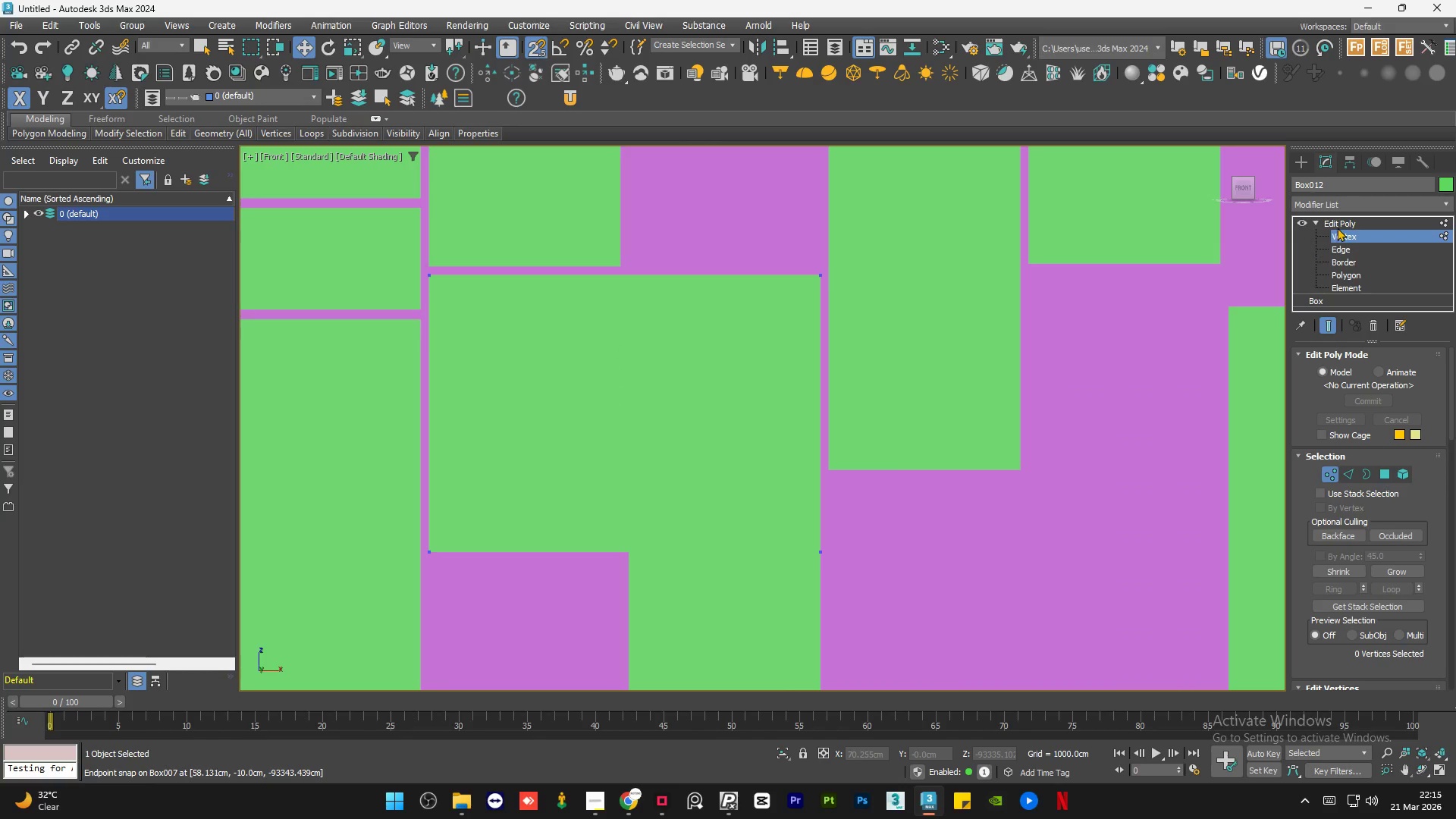 
left_click([1347, 218])
 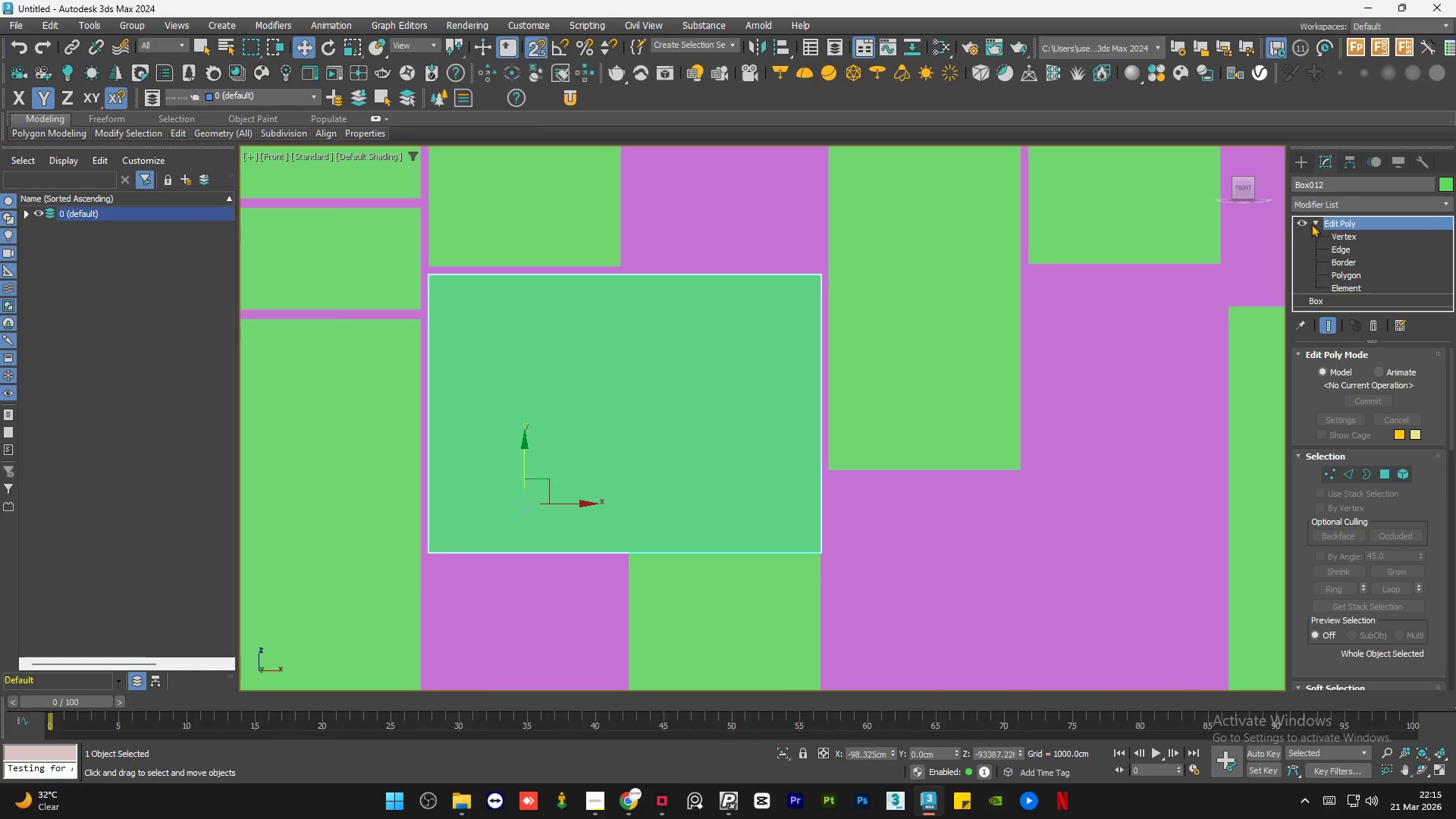 
left_click([1311, 223])
 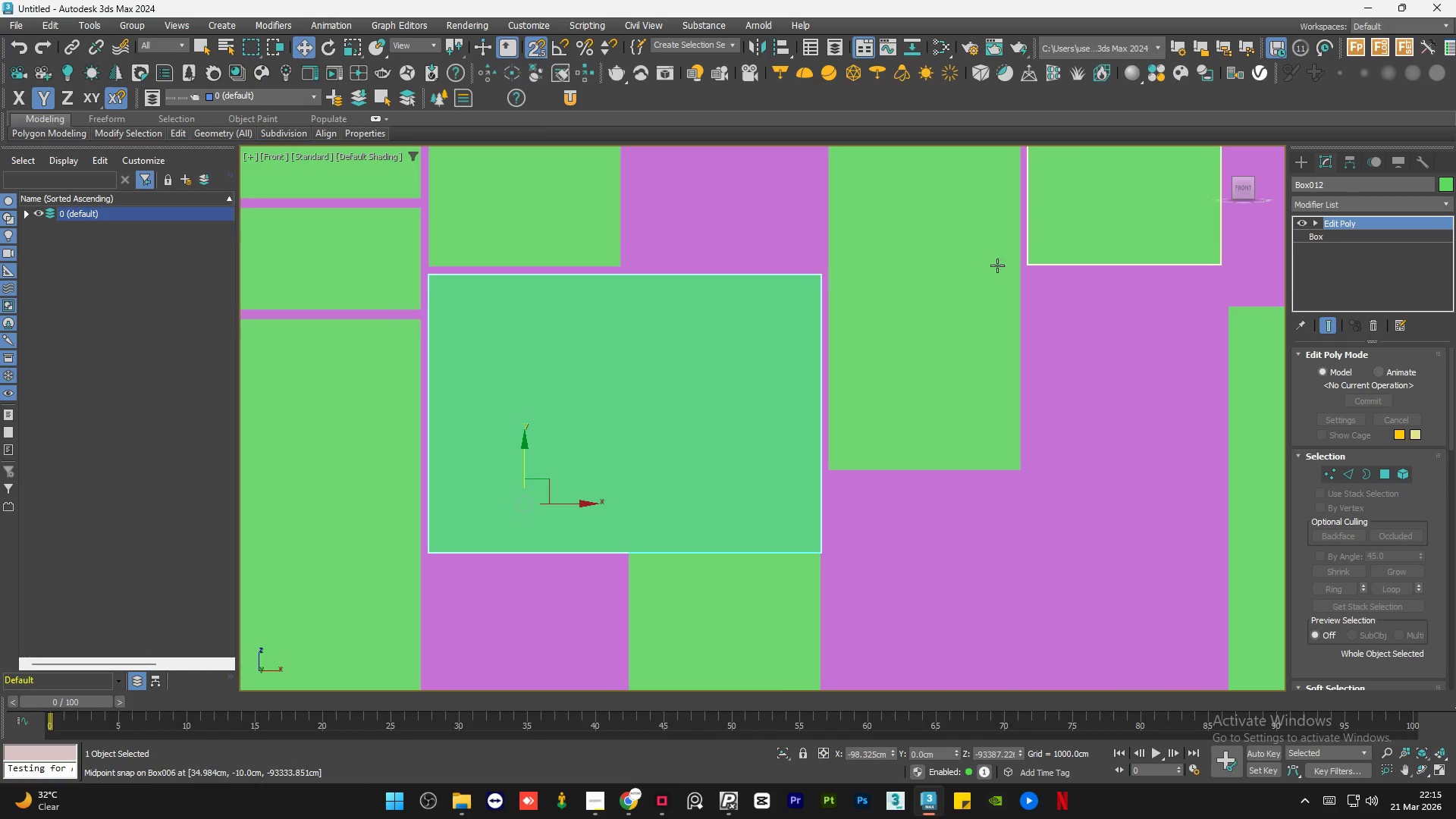 
key(S)
 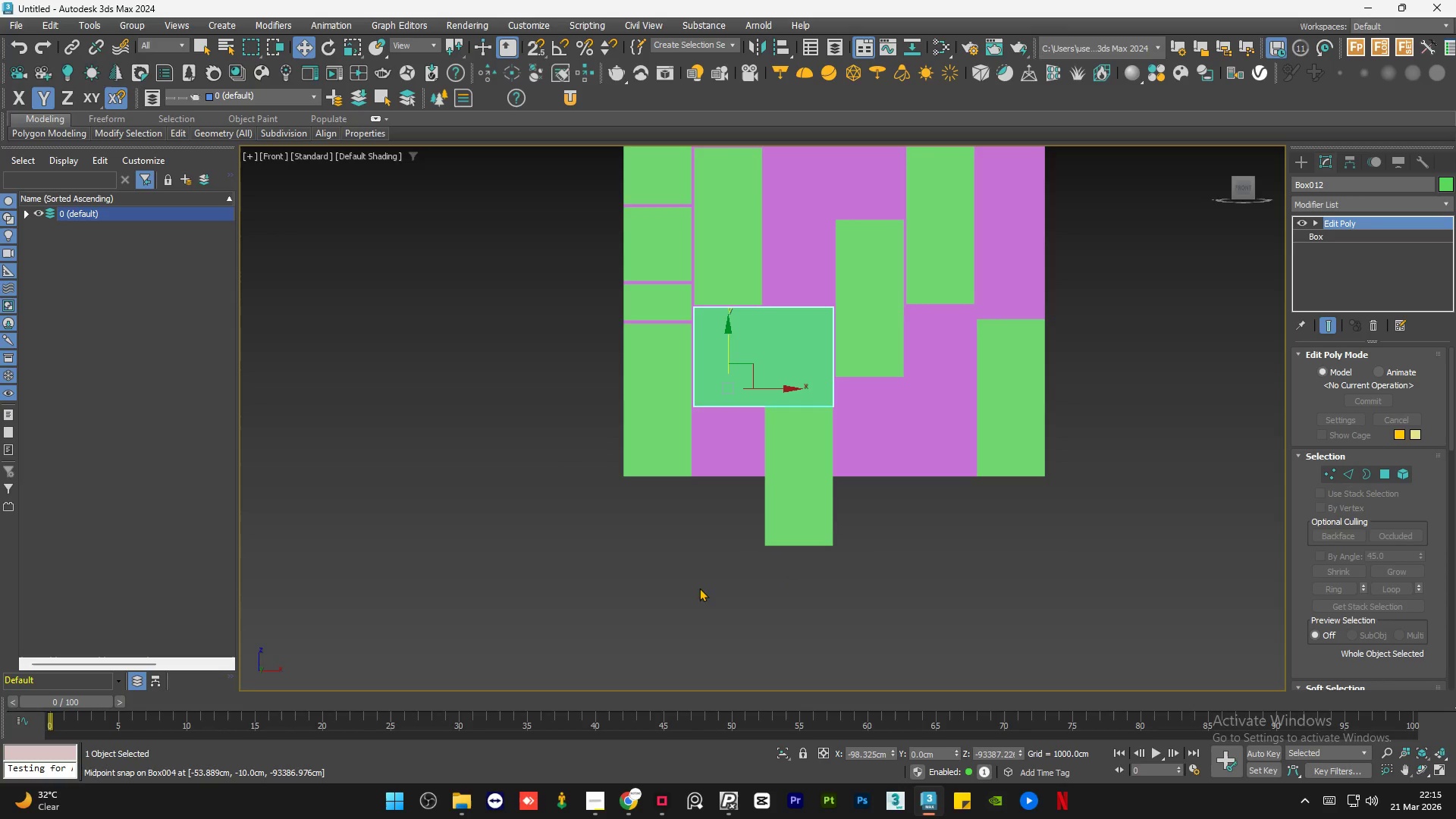 
scroll: coordinate [831, 339], scroll_direction: down, amount: 3.0
 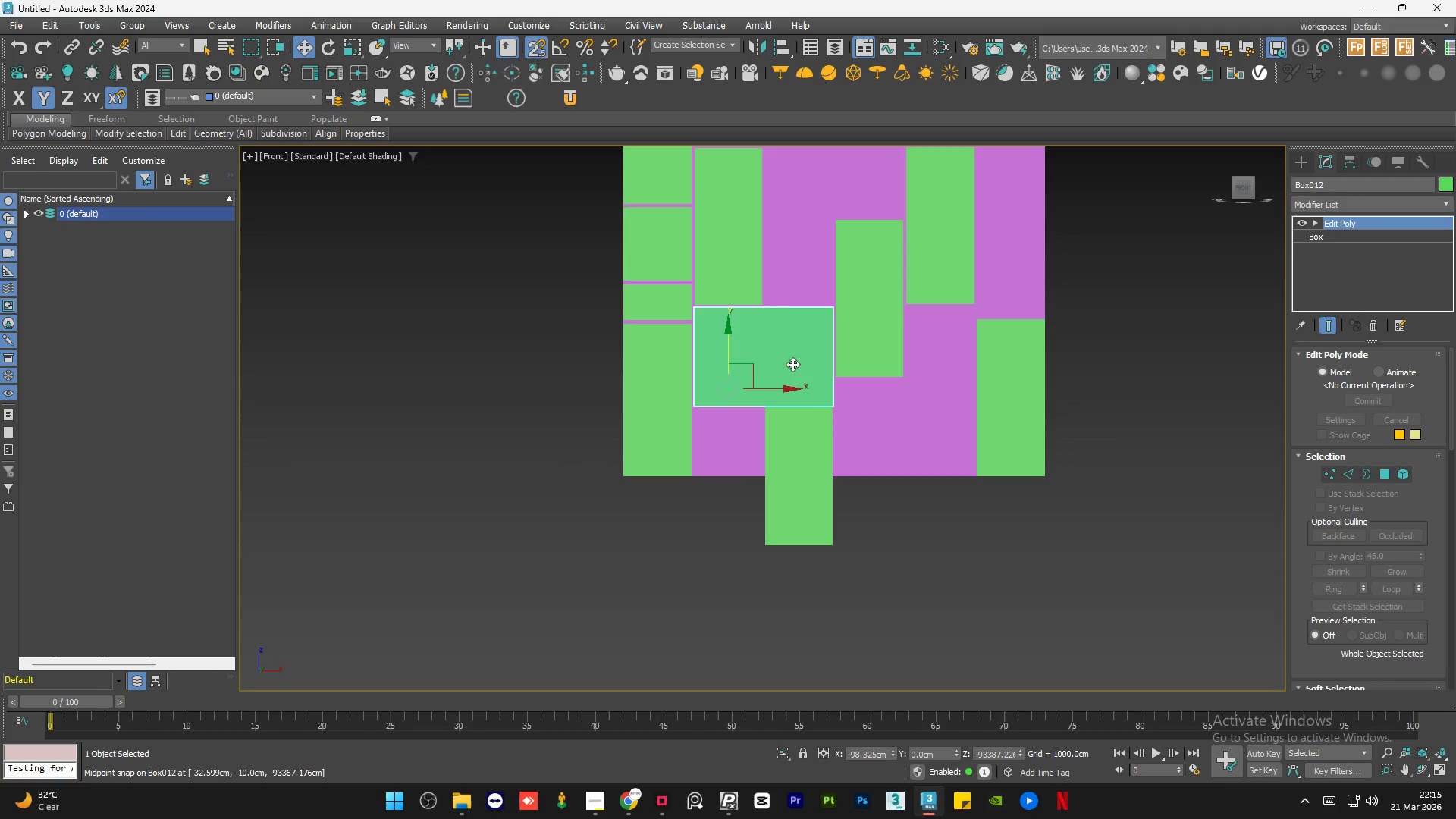 
left_click([597, 592])
 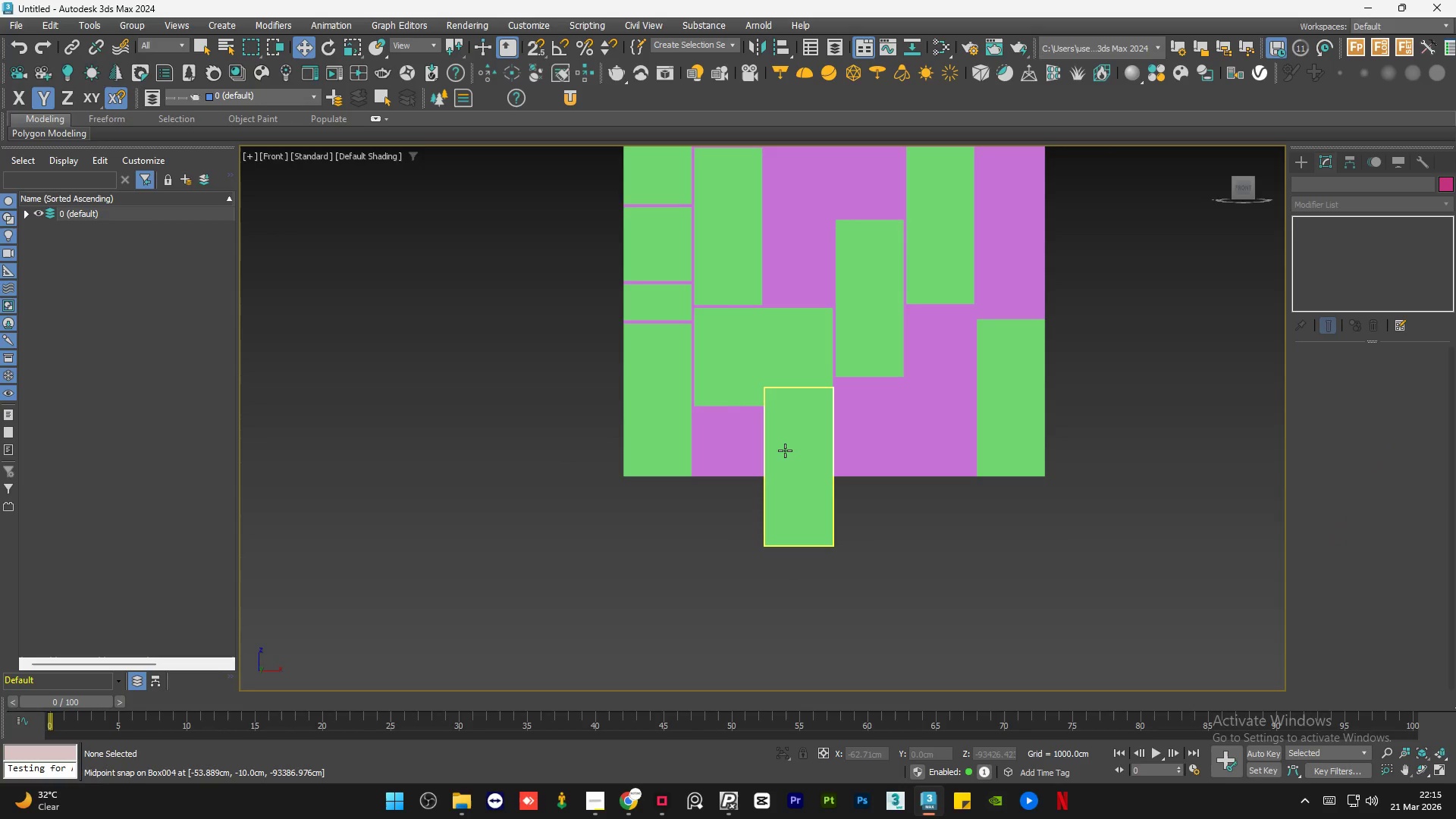 
left_click([785, 450])
 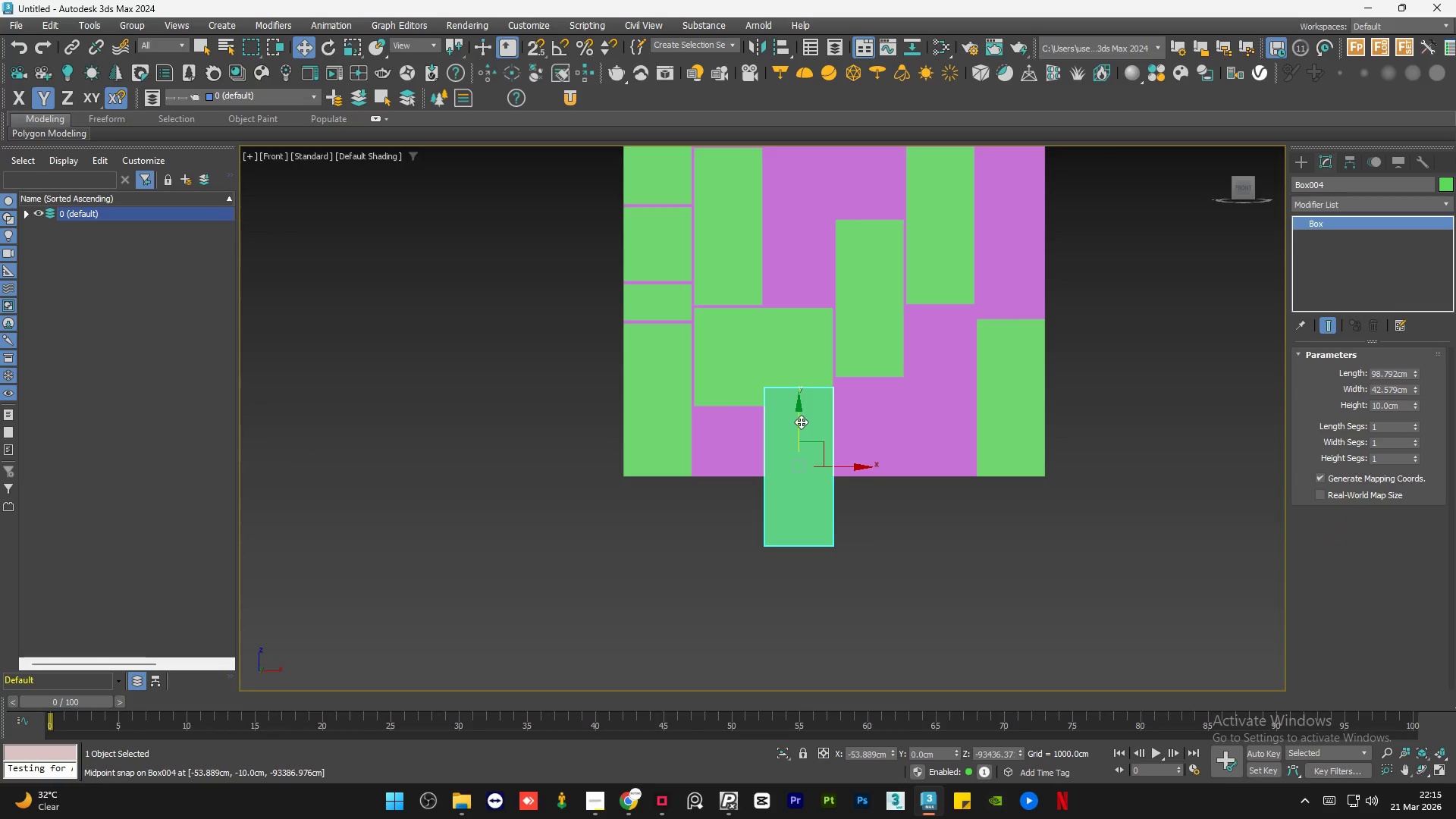 
scroll: coordinate [801, 421], scroll_direction: up, amount: 2.0
 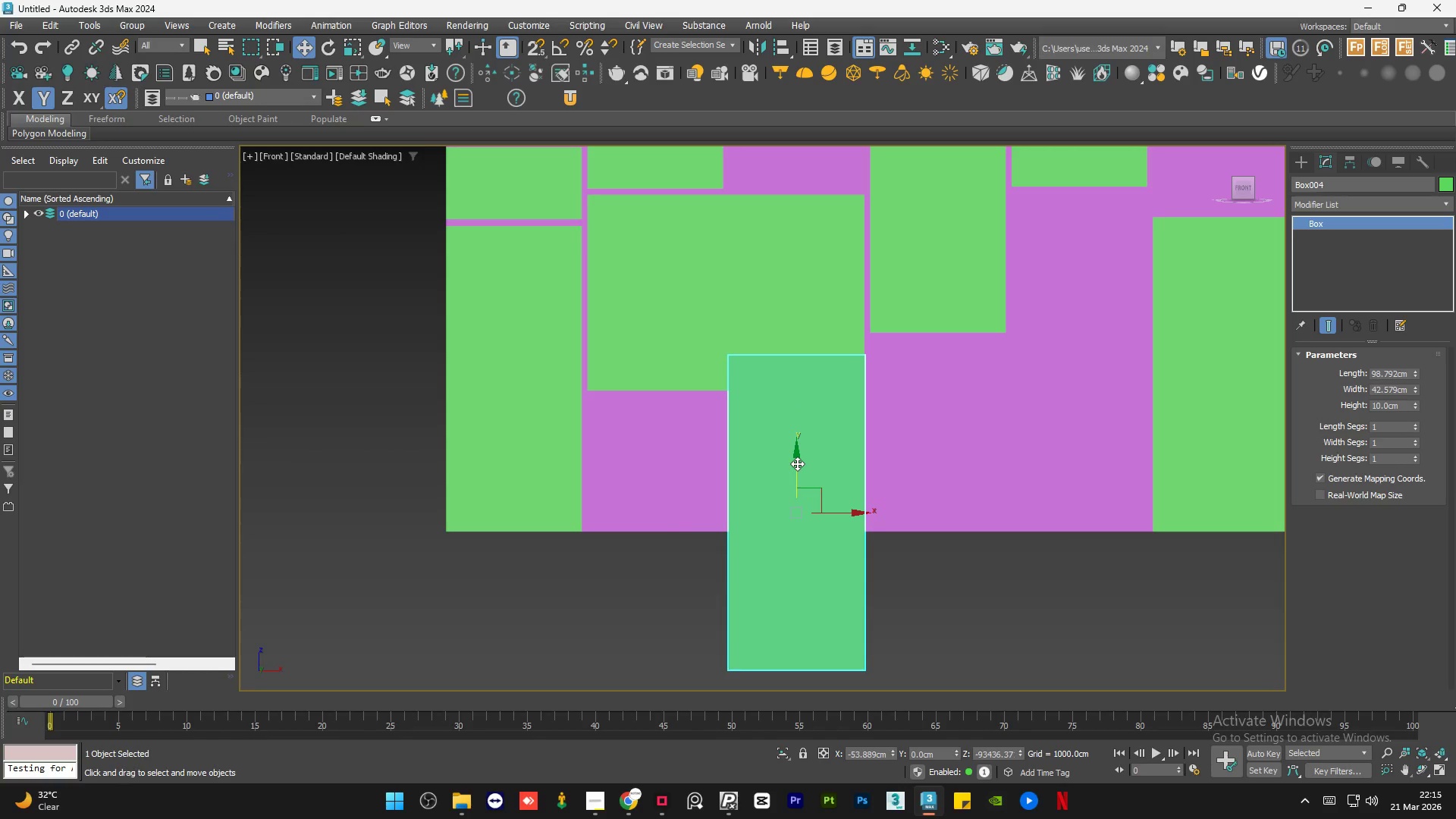 
left_click_drag(start_coordinate=[797, 463], to_coordinate=[802, 503])
 